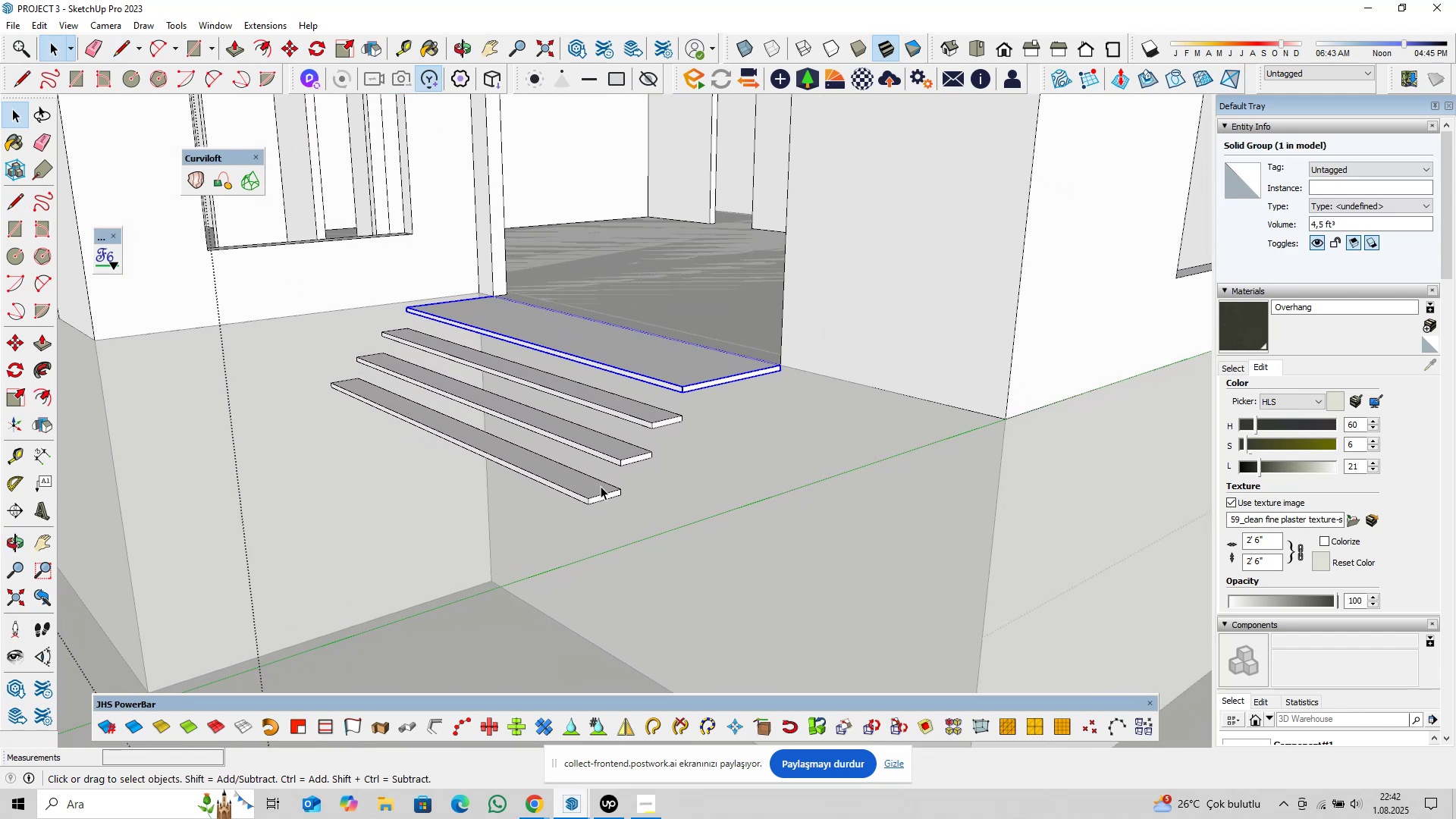 
hold_key(key=ShiftLeft, duration=0.32)
 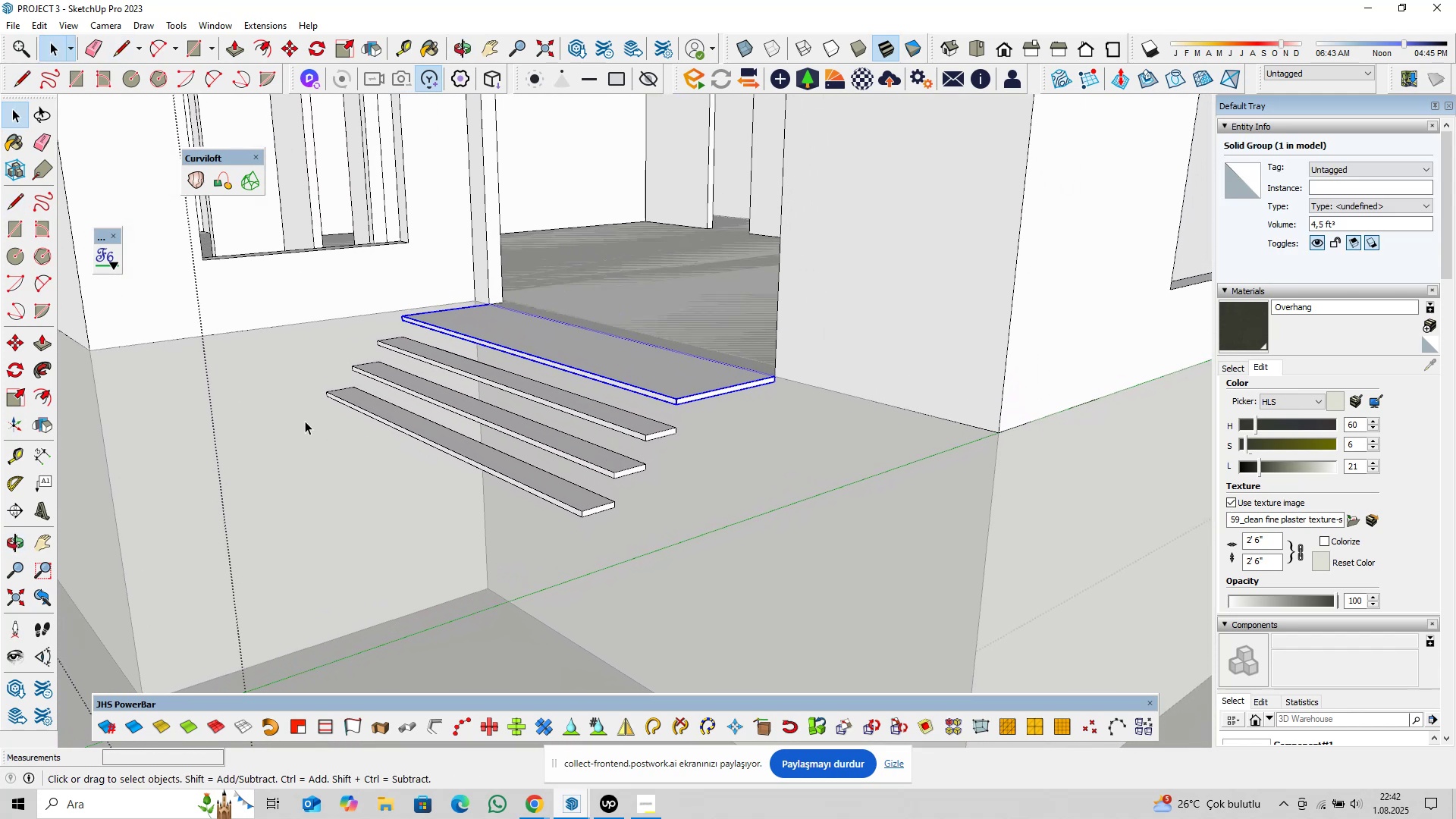 
right_click([305, 421])
 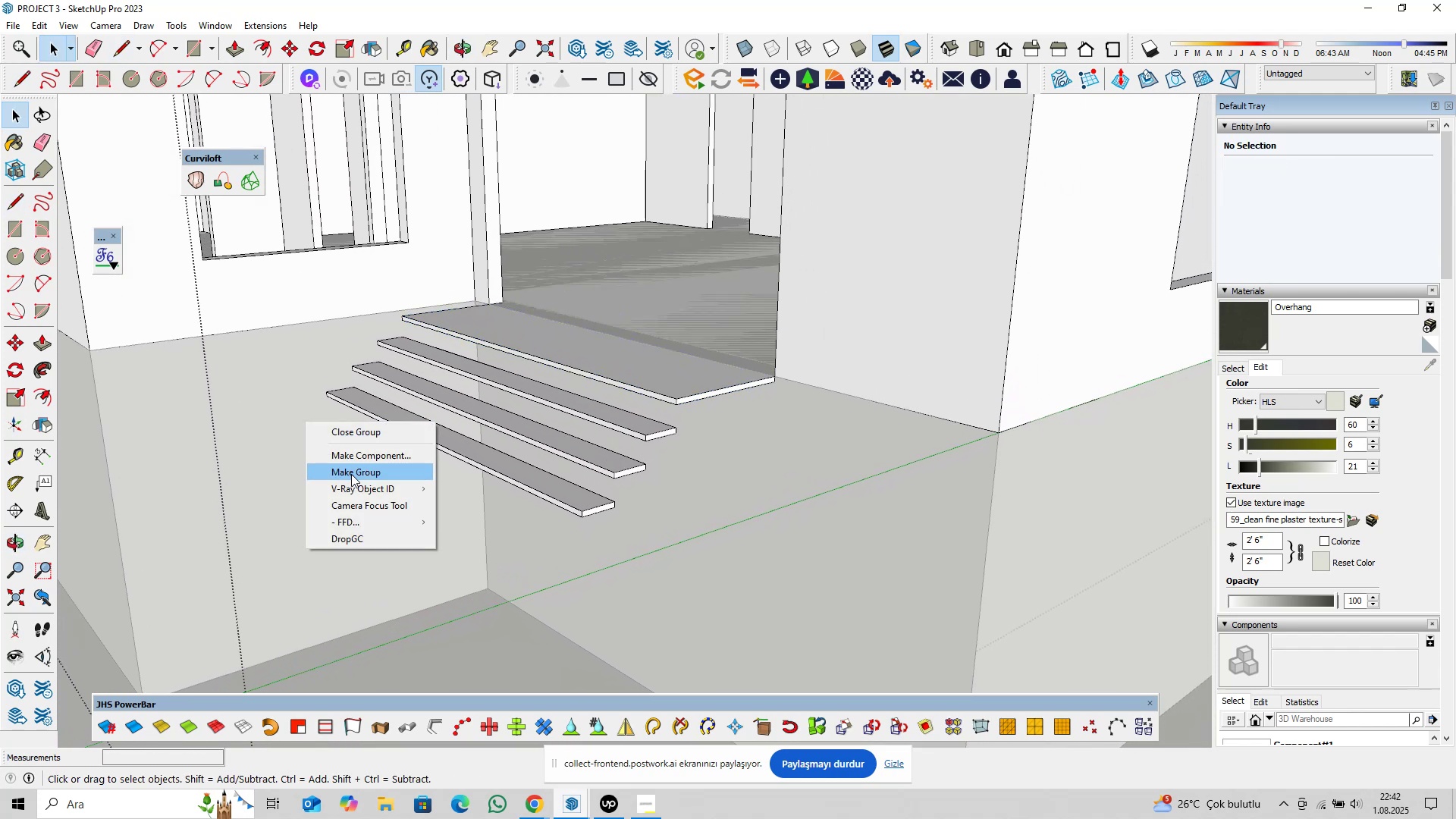 
left_click([352, 472])
 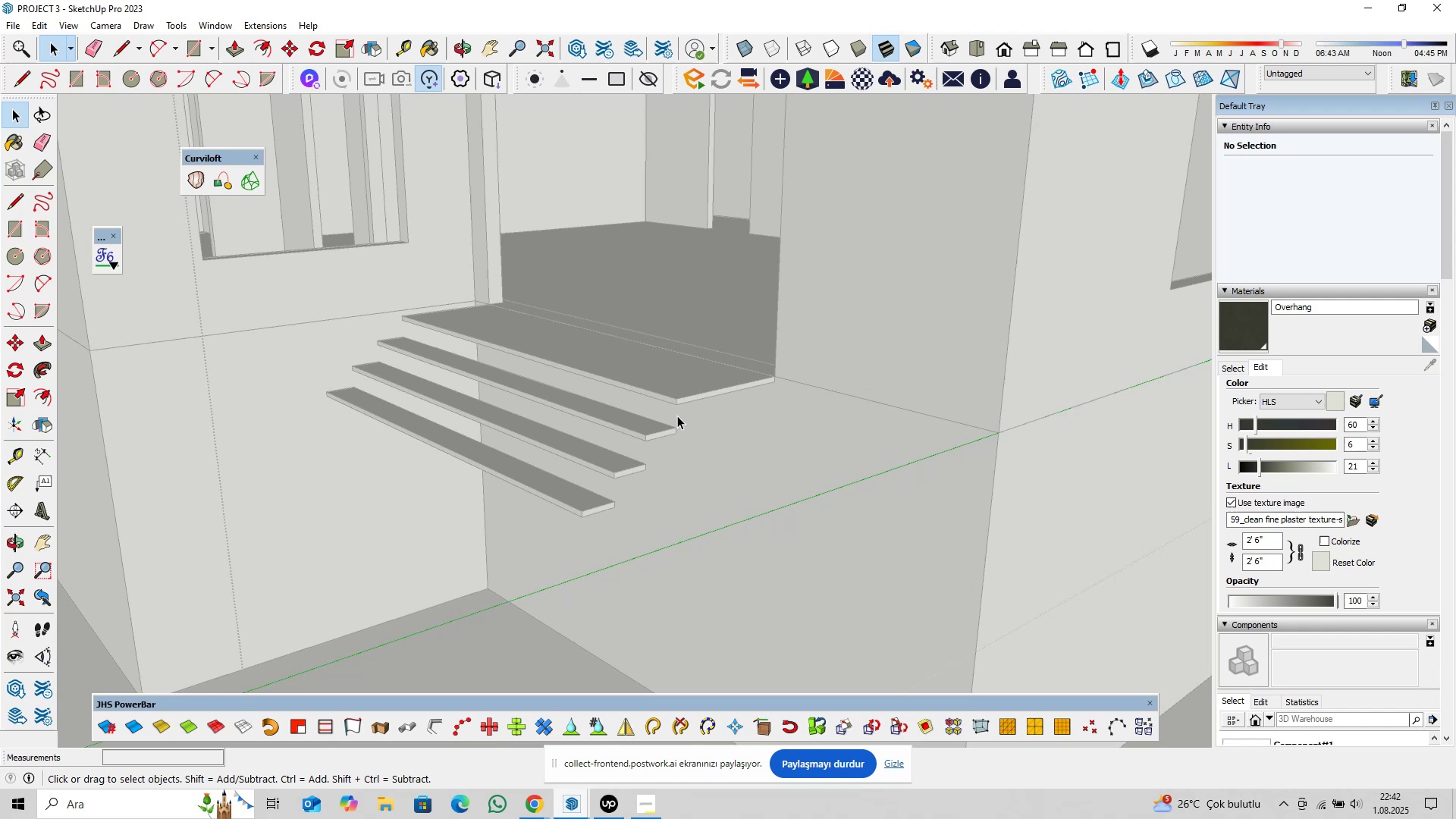 
scroll: coordinate [679, 415], scroll_direction: up, amount: 4.0
 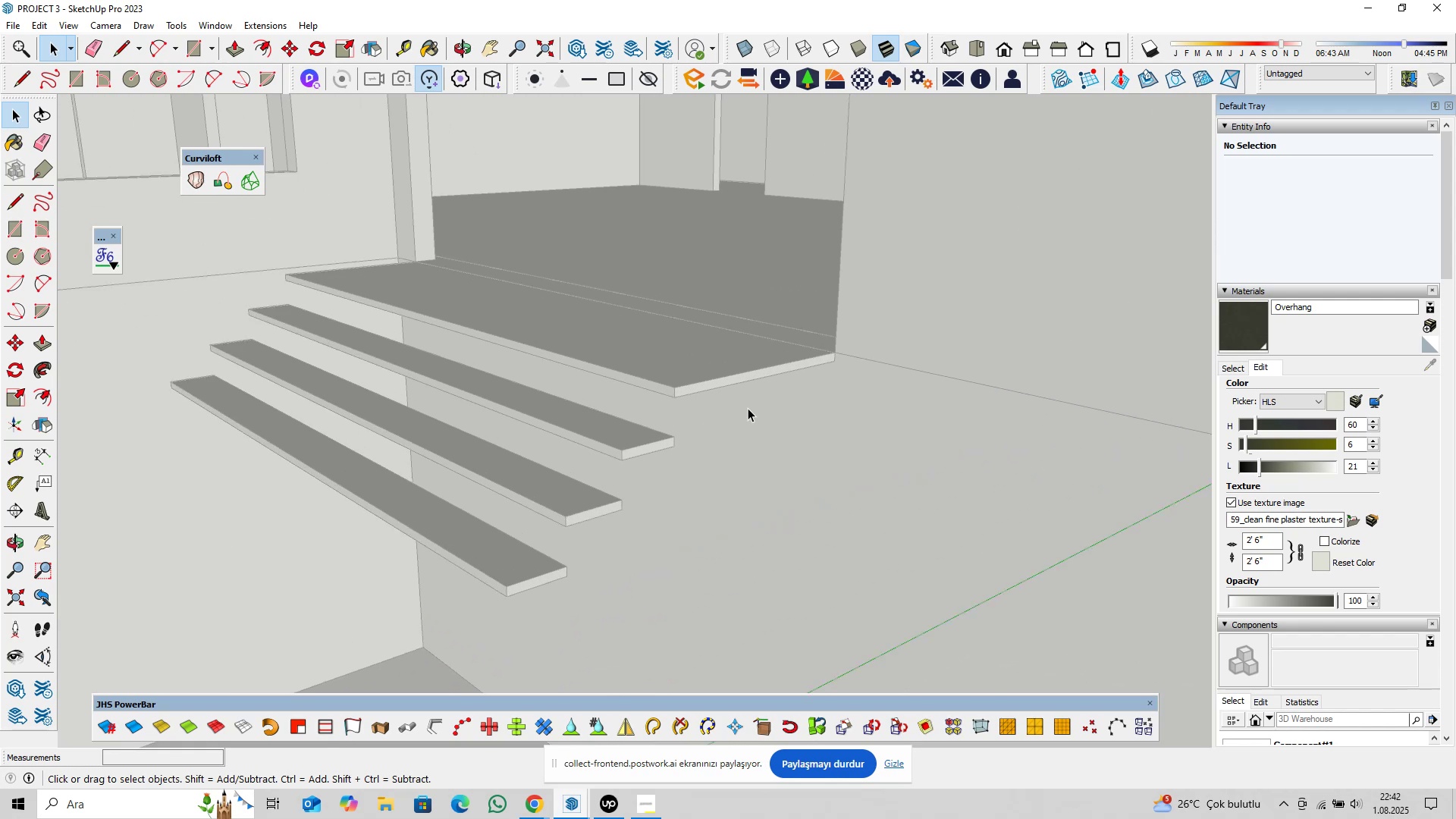 
type(pl)
 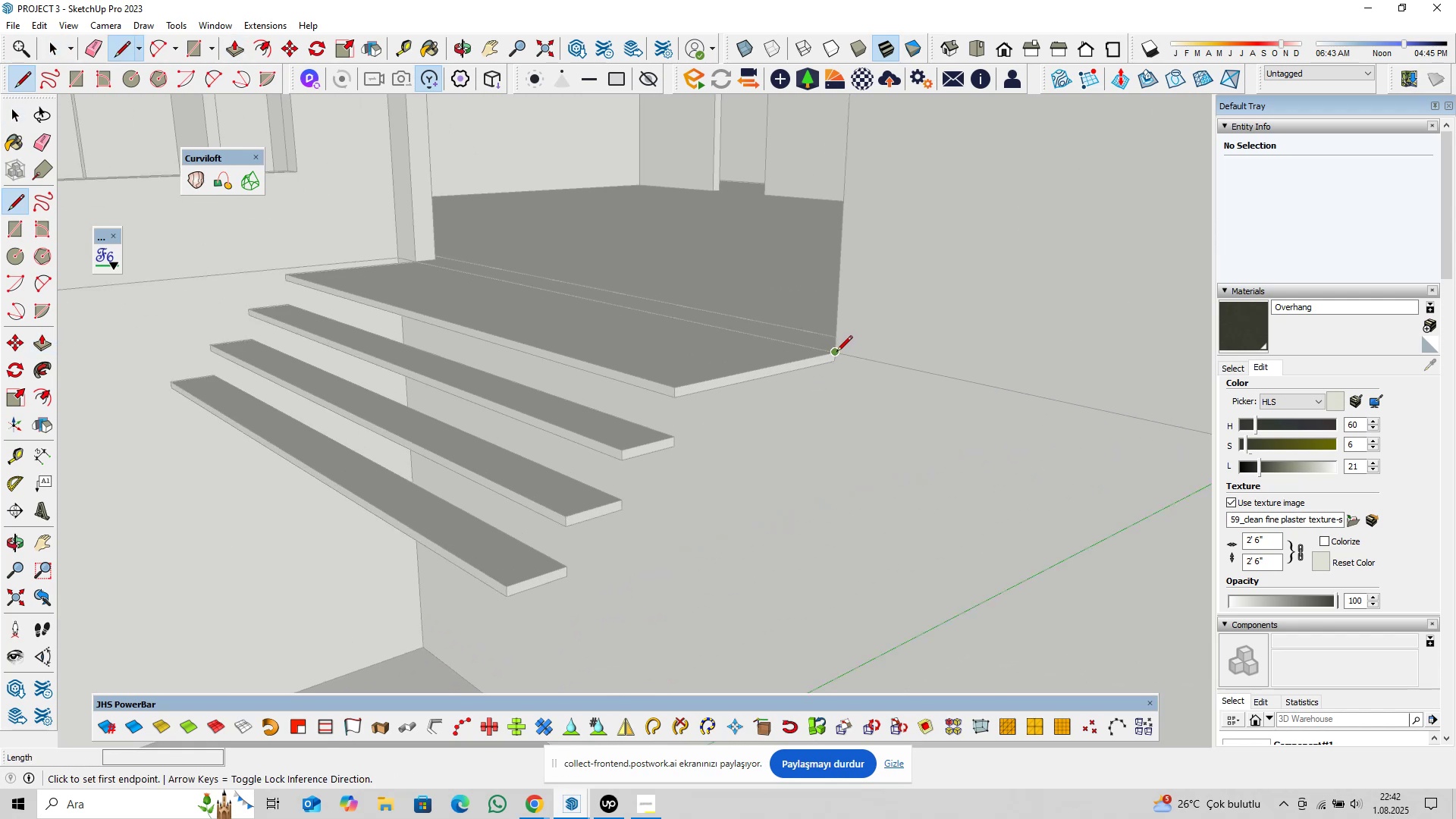 
left_click([836, 353])
 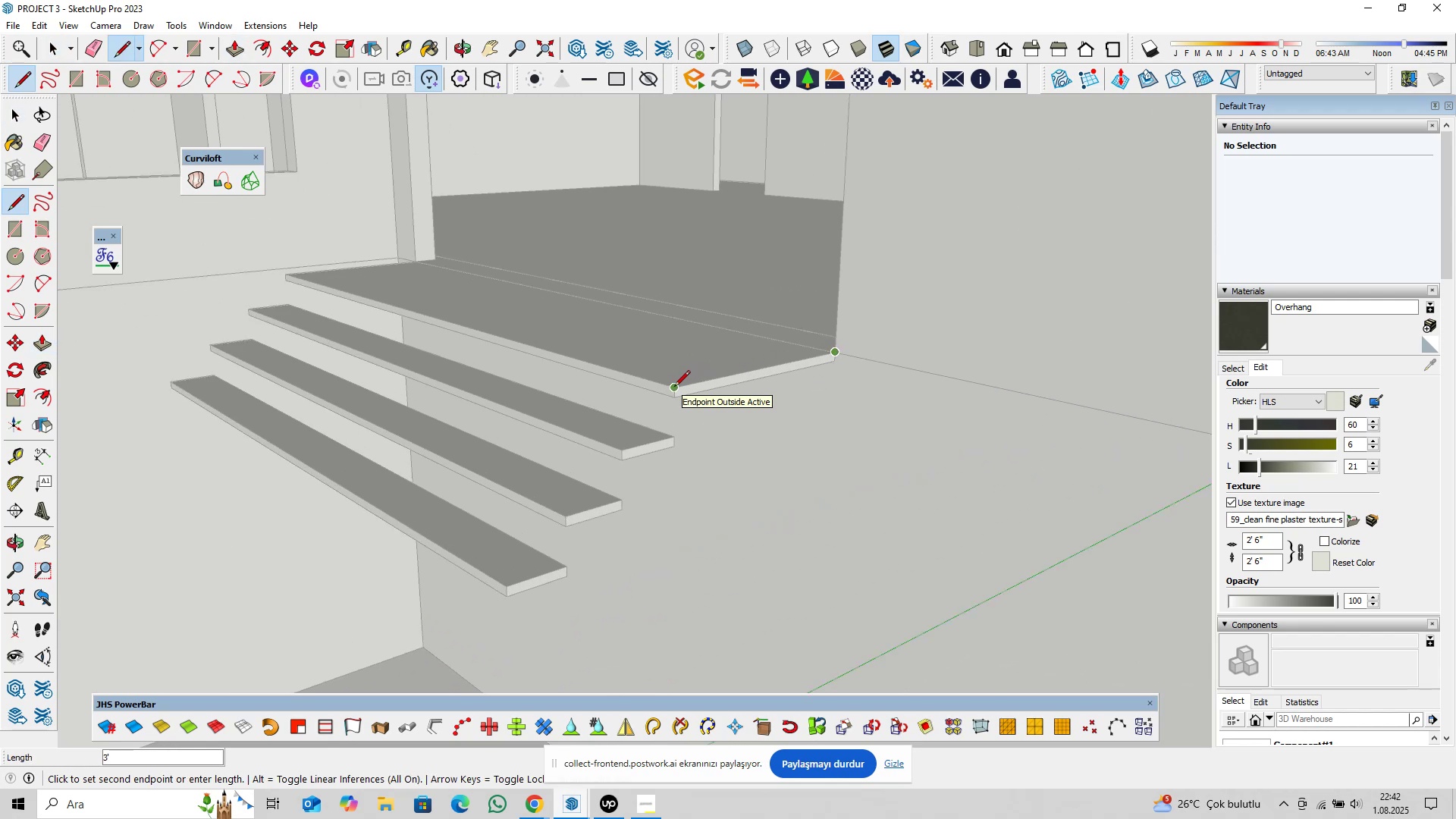 
left_click([674, 388])
 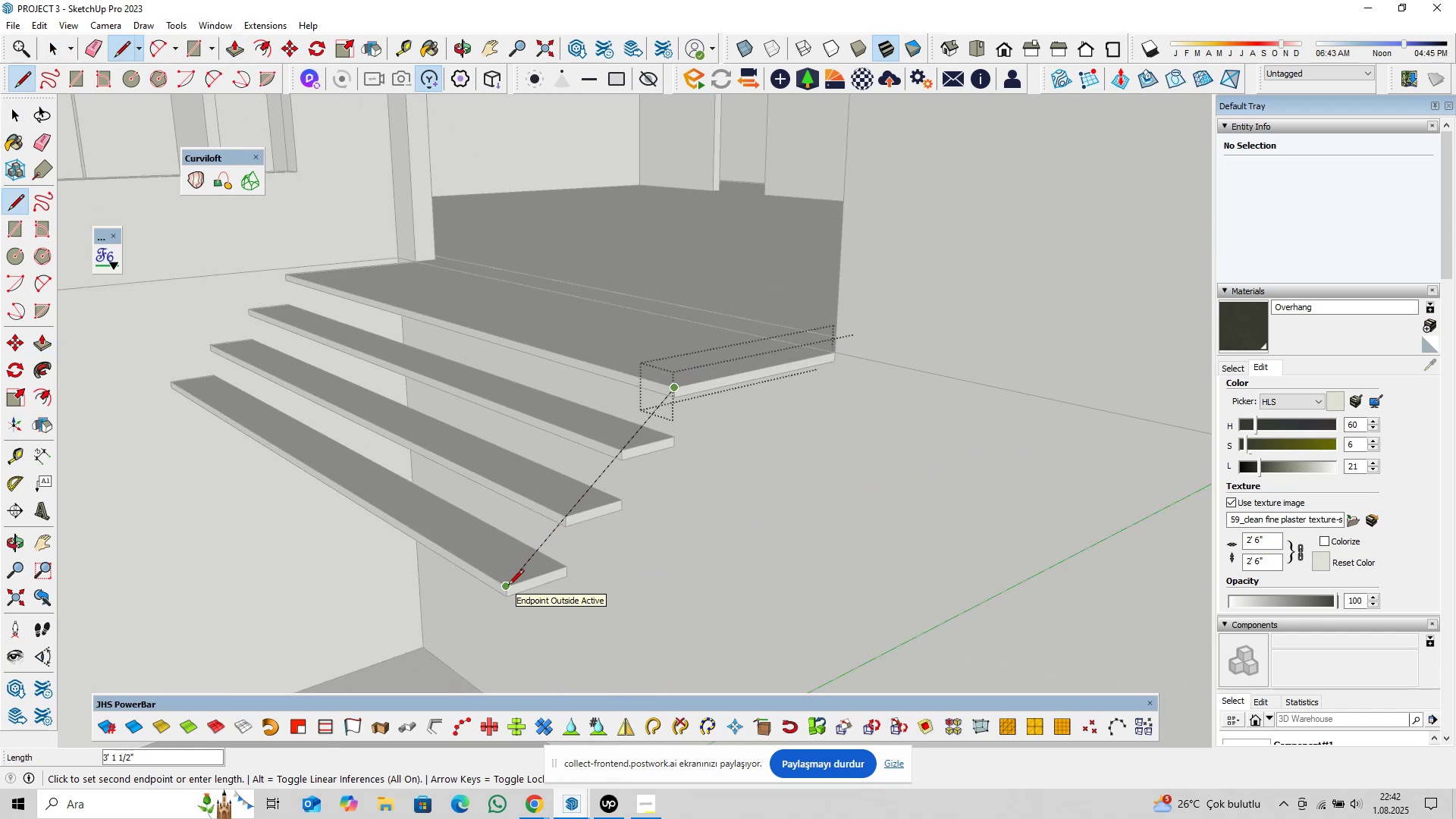 
left_click([508, 586])
 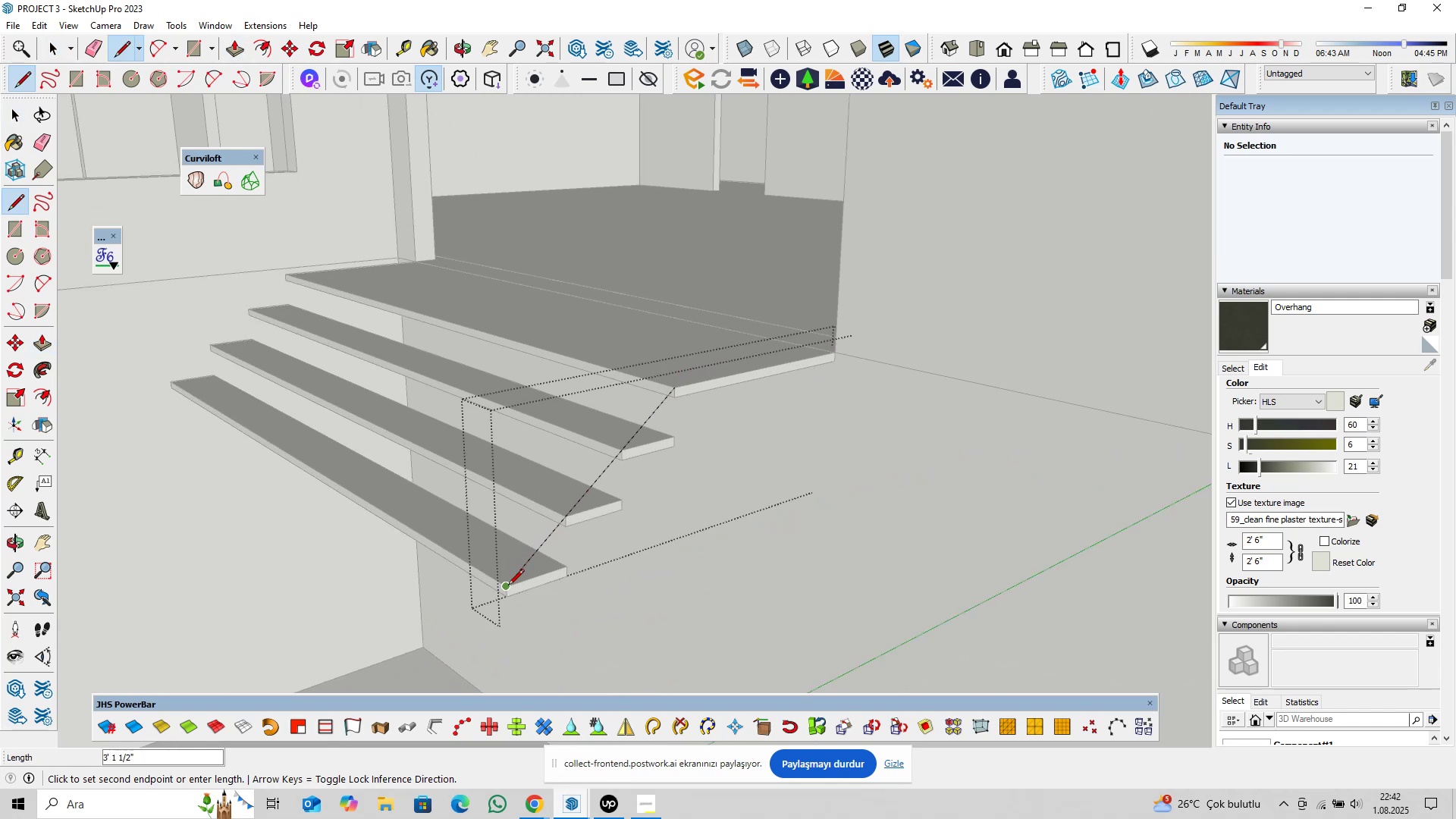 
hold_key(key=ShiftLeft, duration=0.58)
 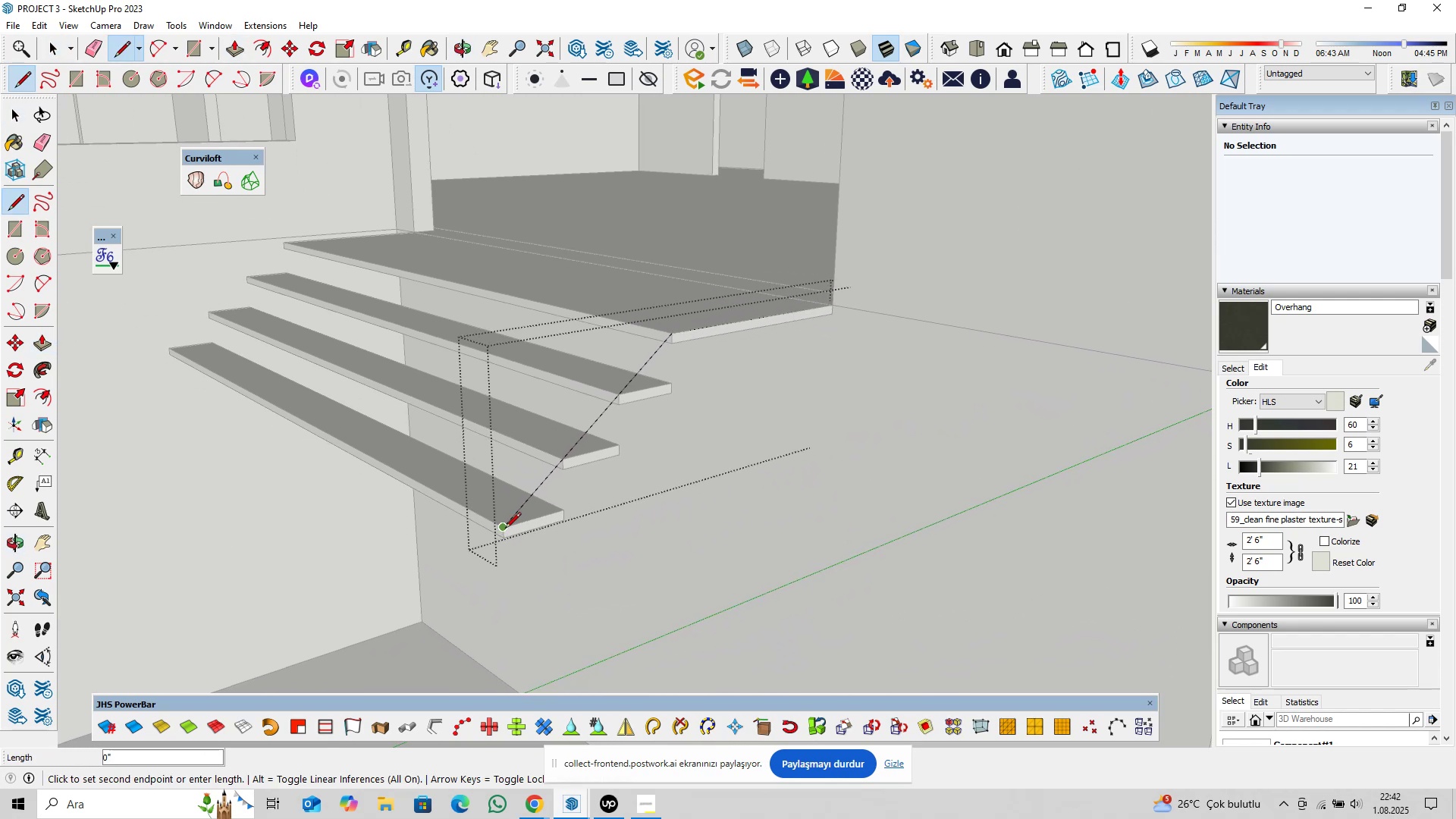 
key(ArrowUp)
 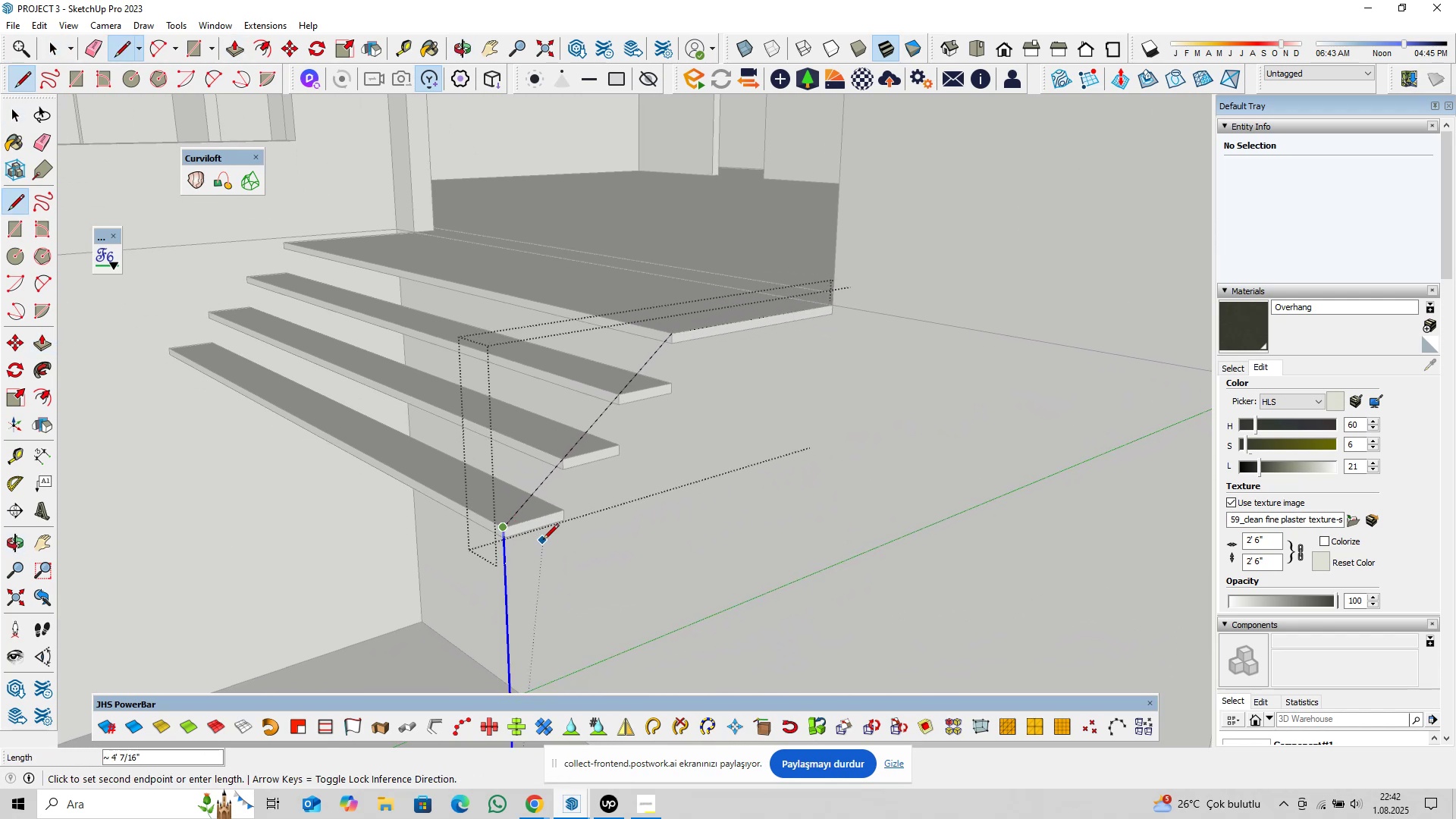 
scroll: coordinate [609, 531], scroll_direction: down, amount: 13.0
 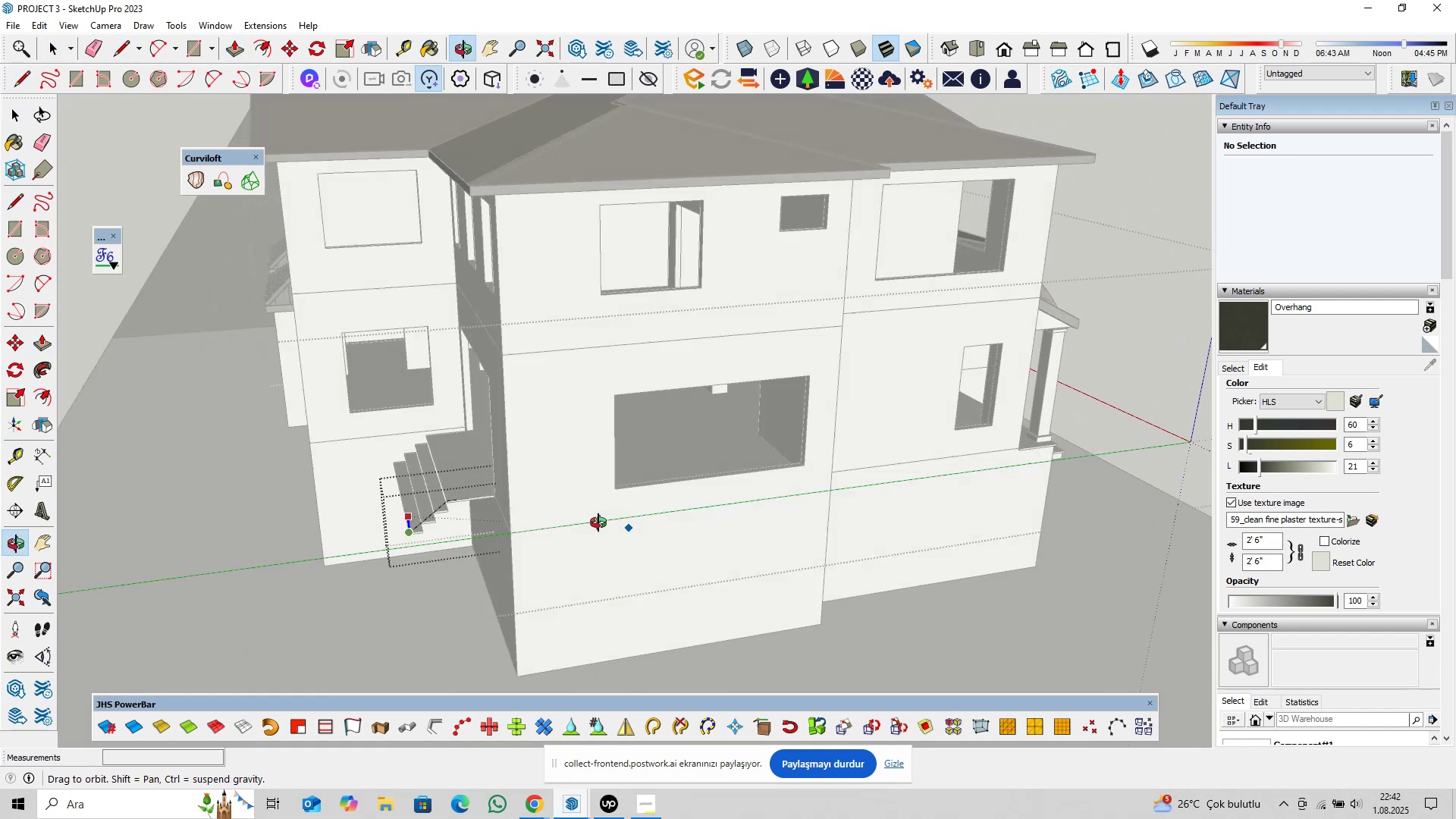 
key(Shift+ShiftLeft)
 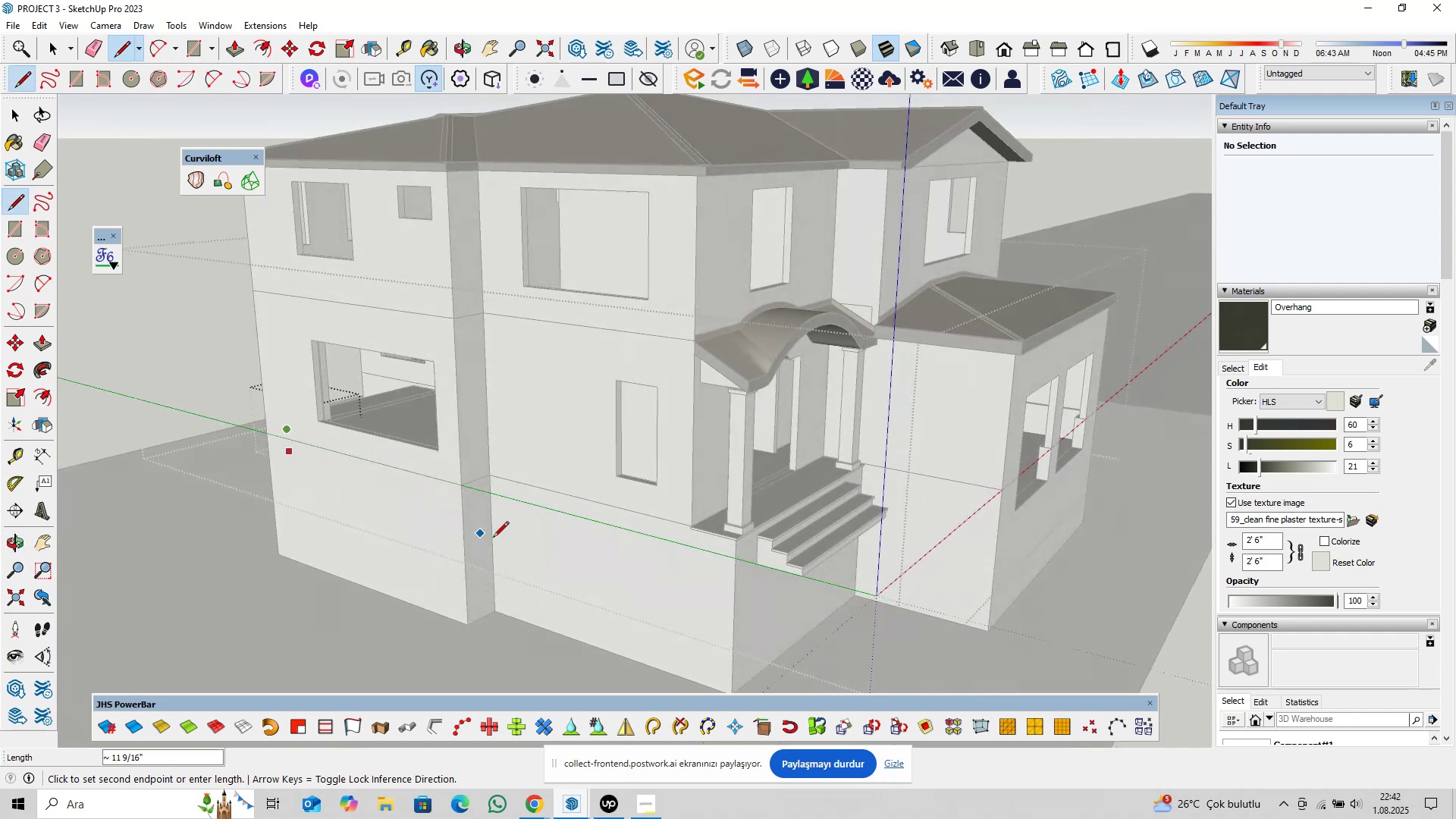 
scroll: coordinate [783, 590], scroll_direction: up, amount: 4.0
 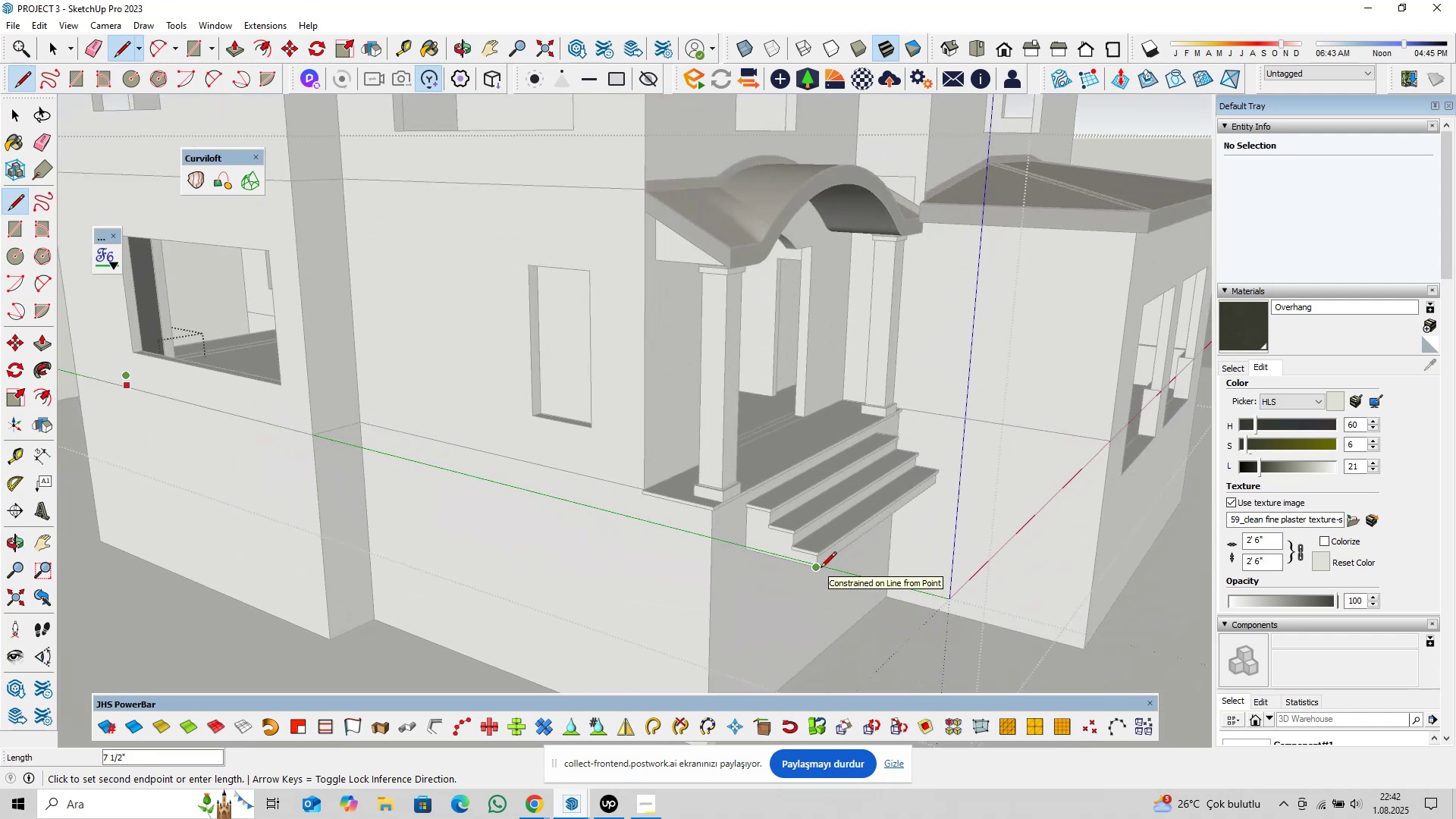 
left_click([821, 569])
 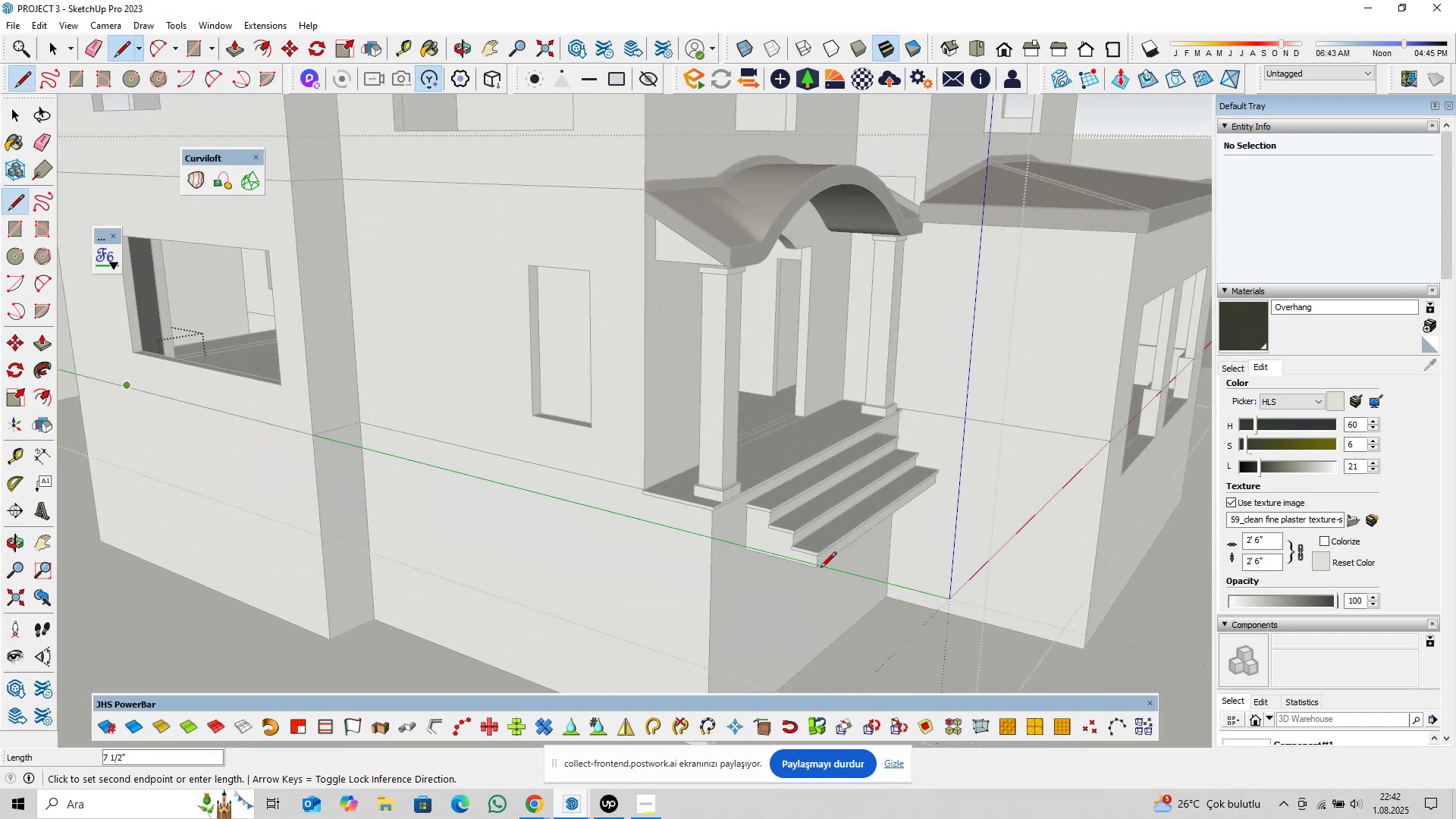 
scroll: coordinate [815, 568], scroll_direction: down, amount: 3.0
 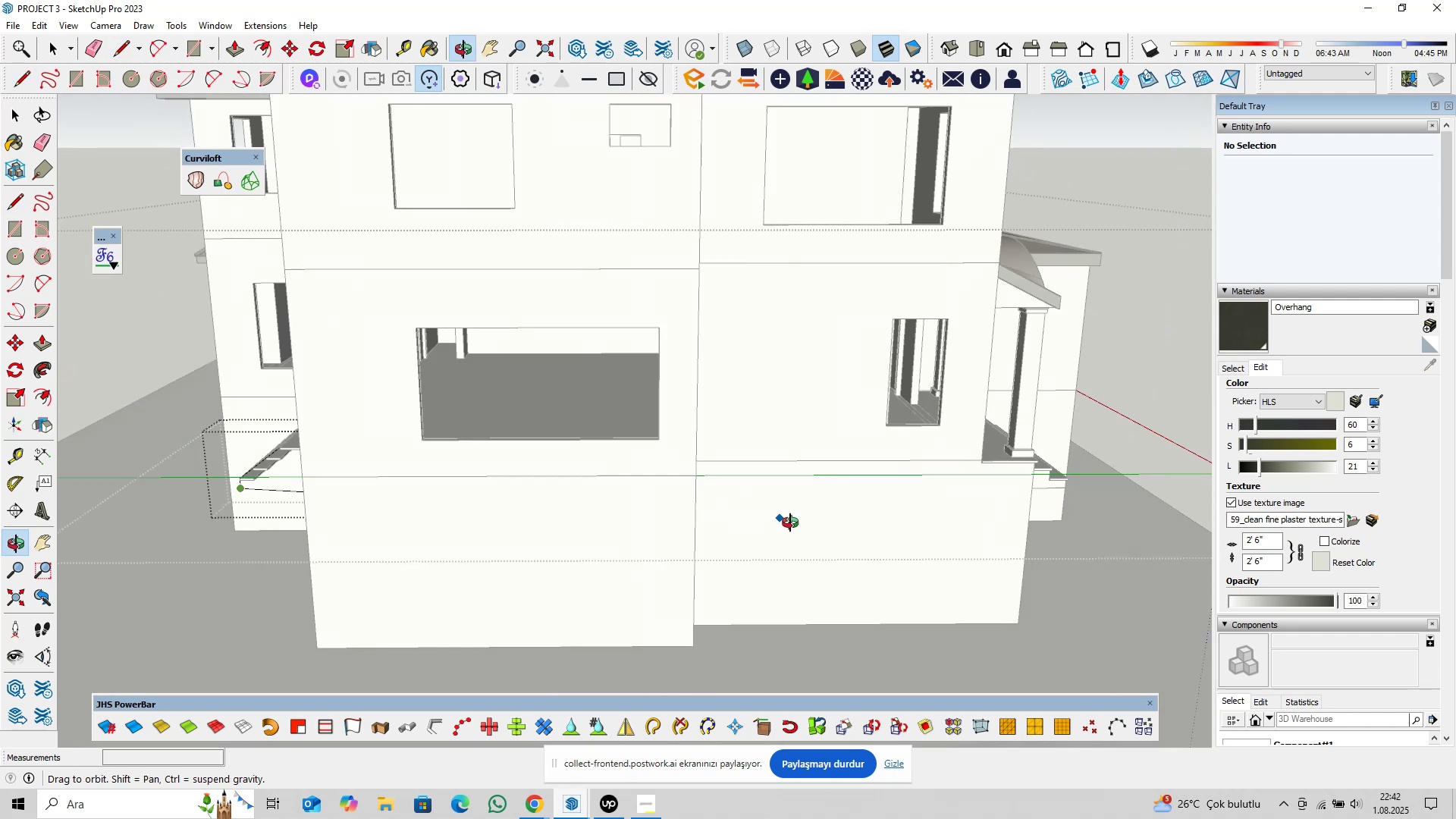 
key(Shift+ShiftLeft)
 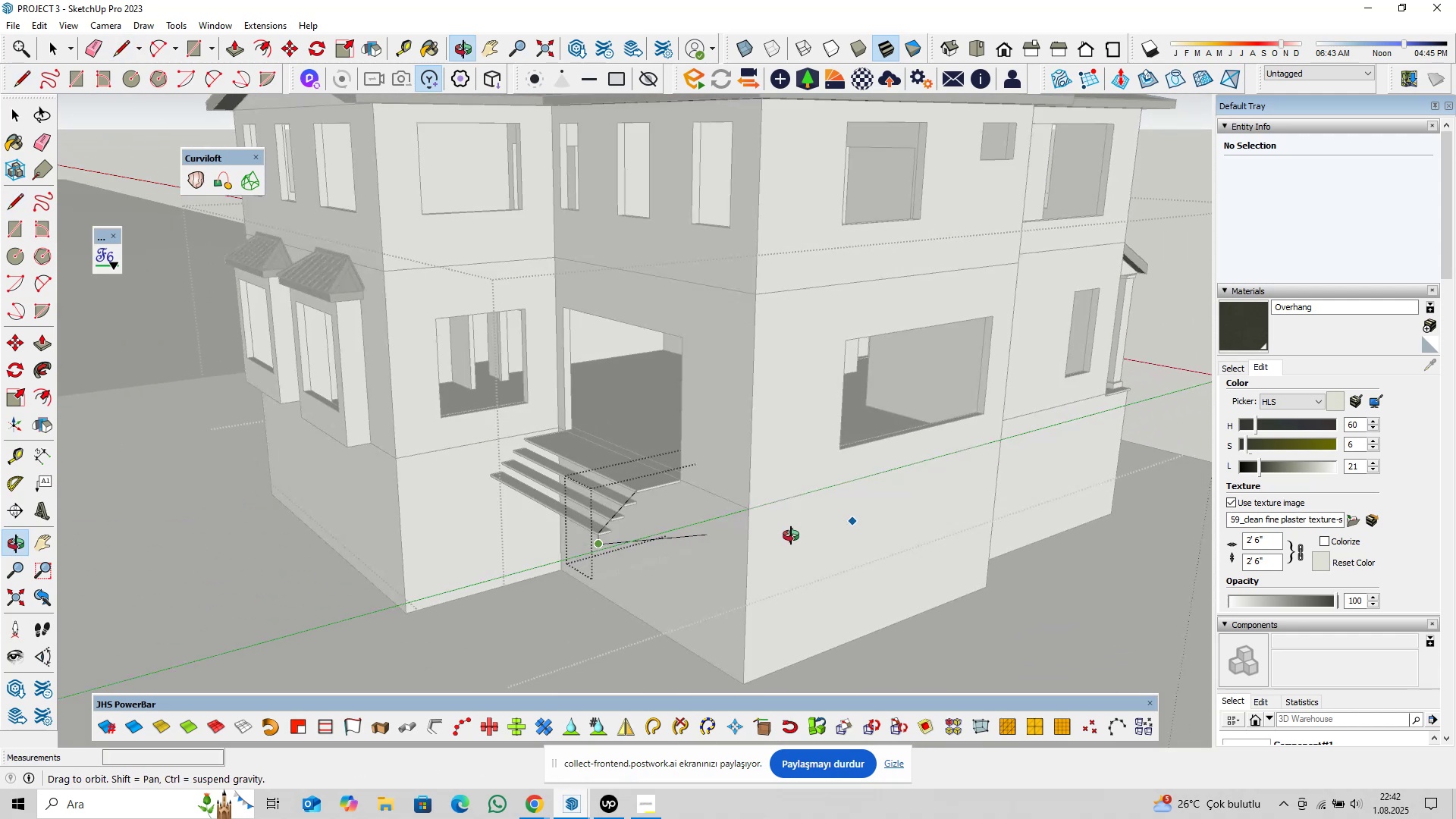 
scroll: coordinate [608, 529], scroll_direction: up, amount: 9.0
 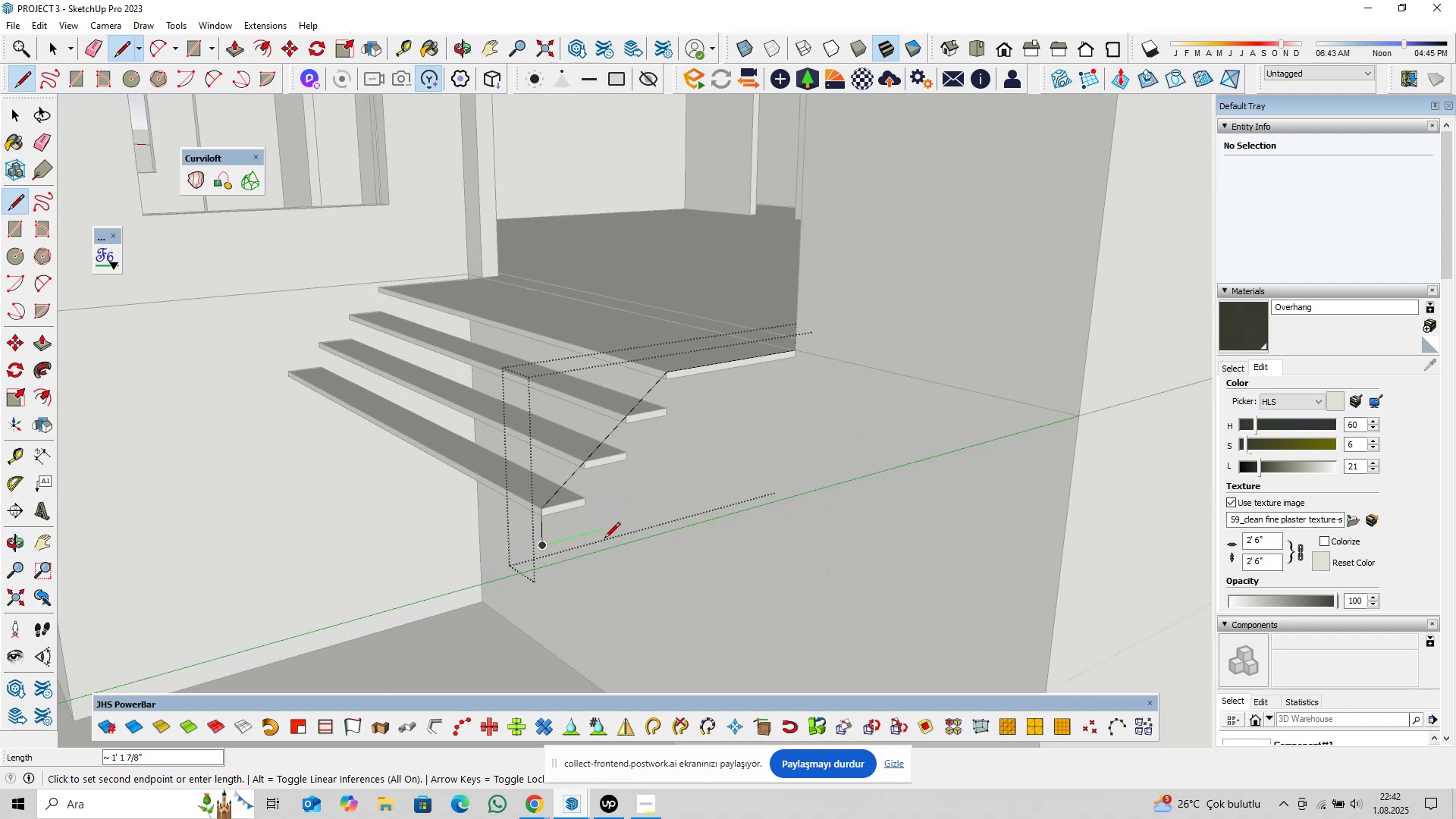 
key(ArrowRight)
 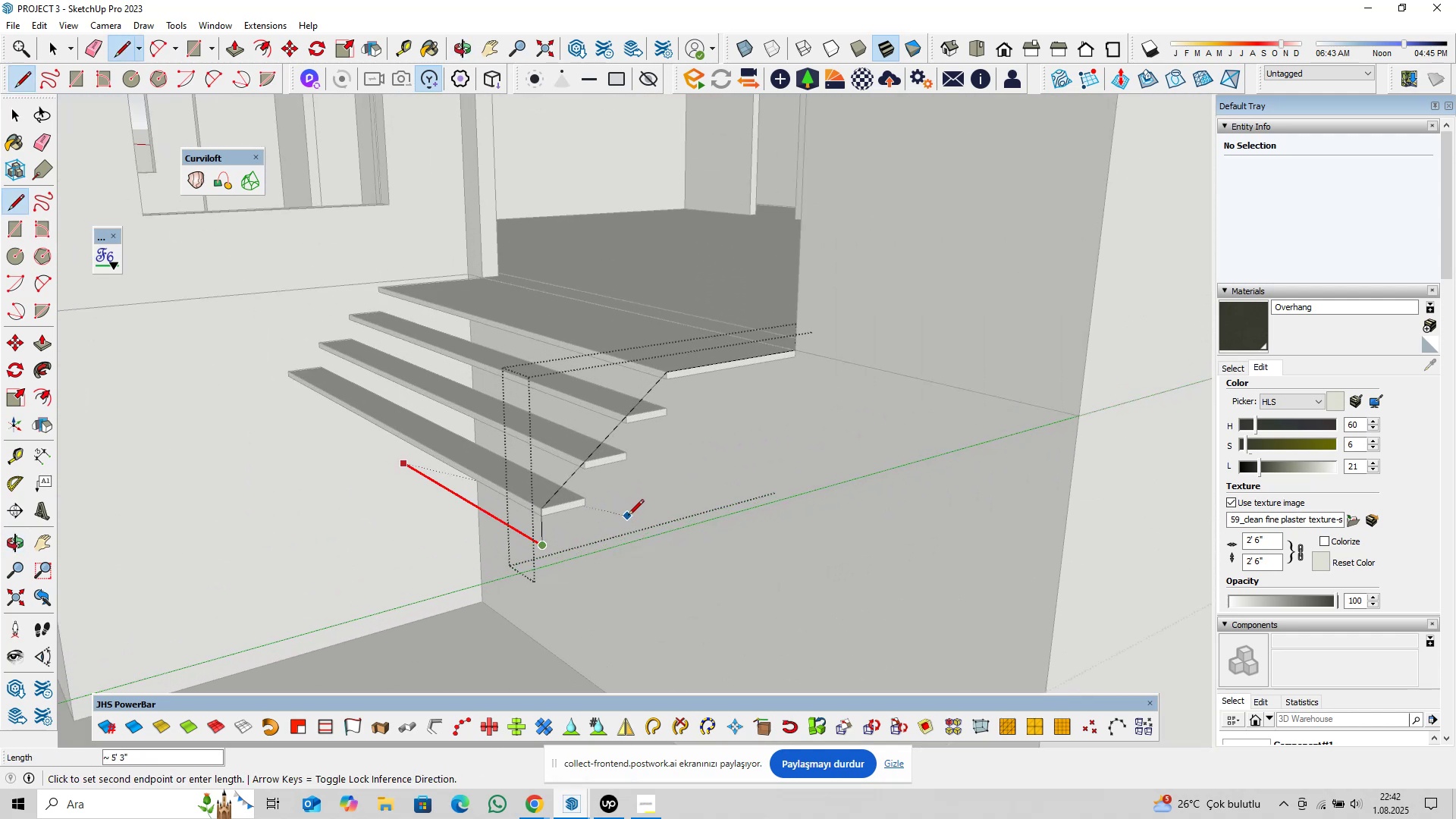 
key(ArrowLeft)
 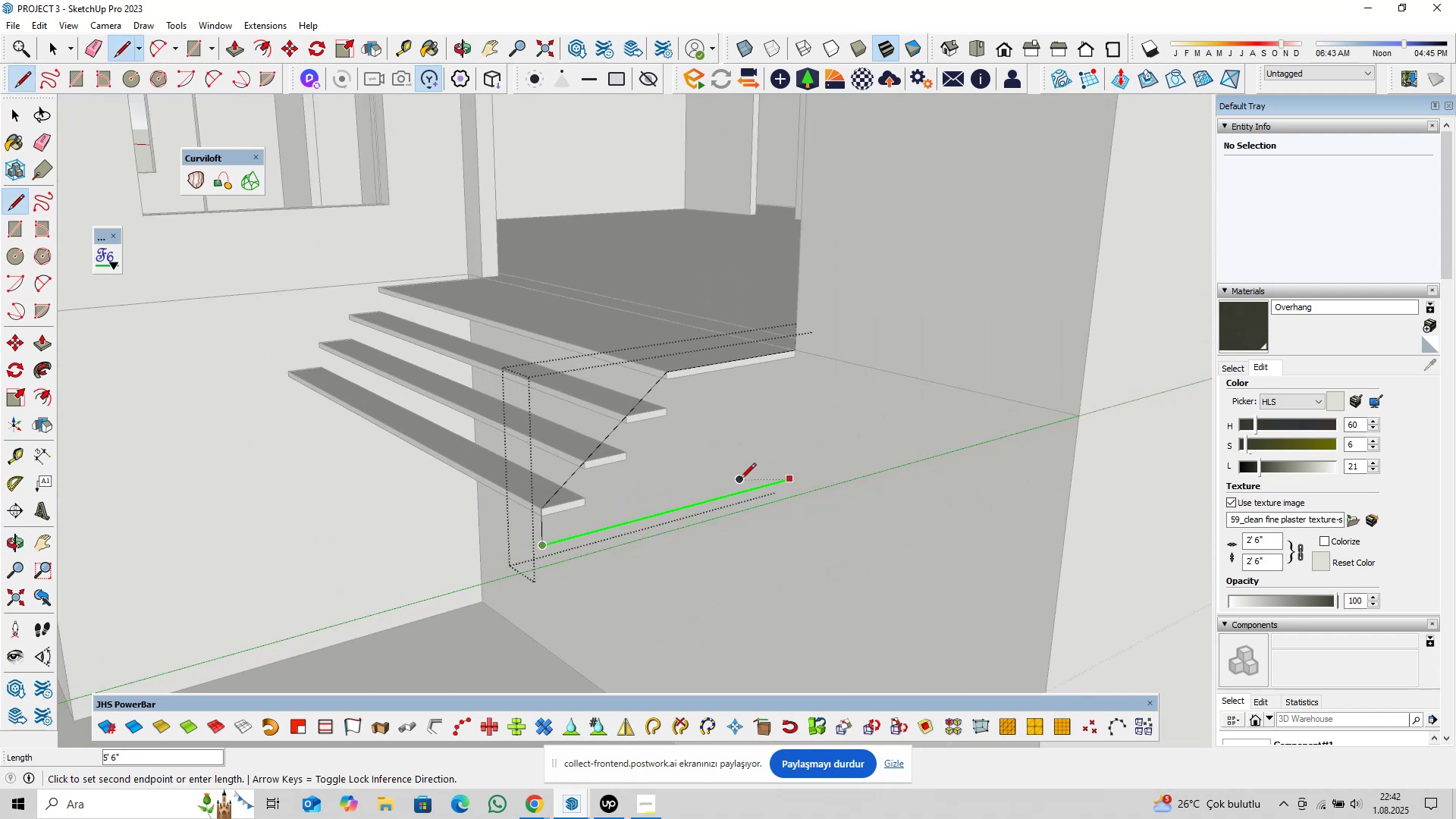 
left_click([740, 480])
 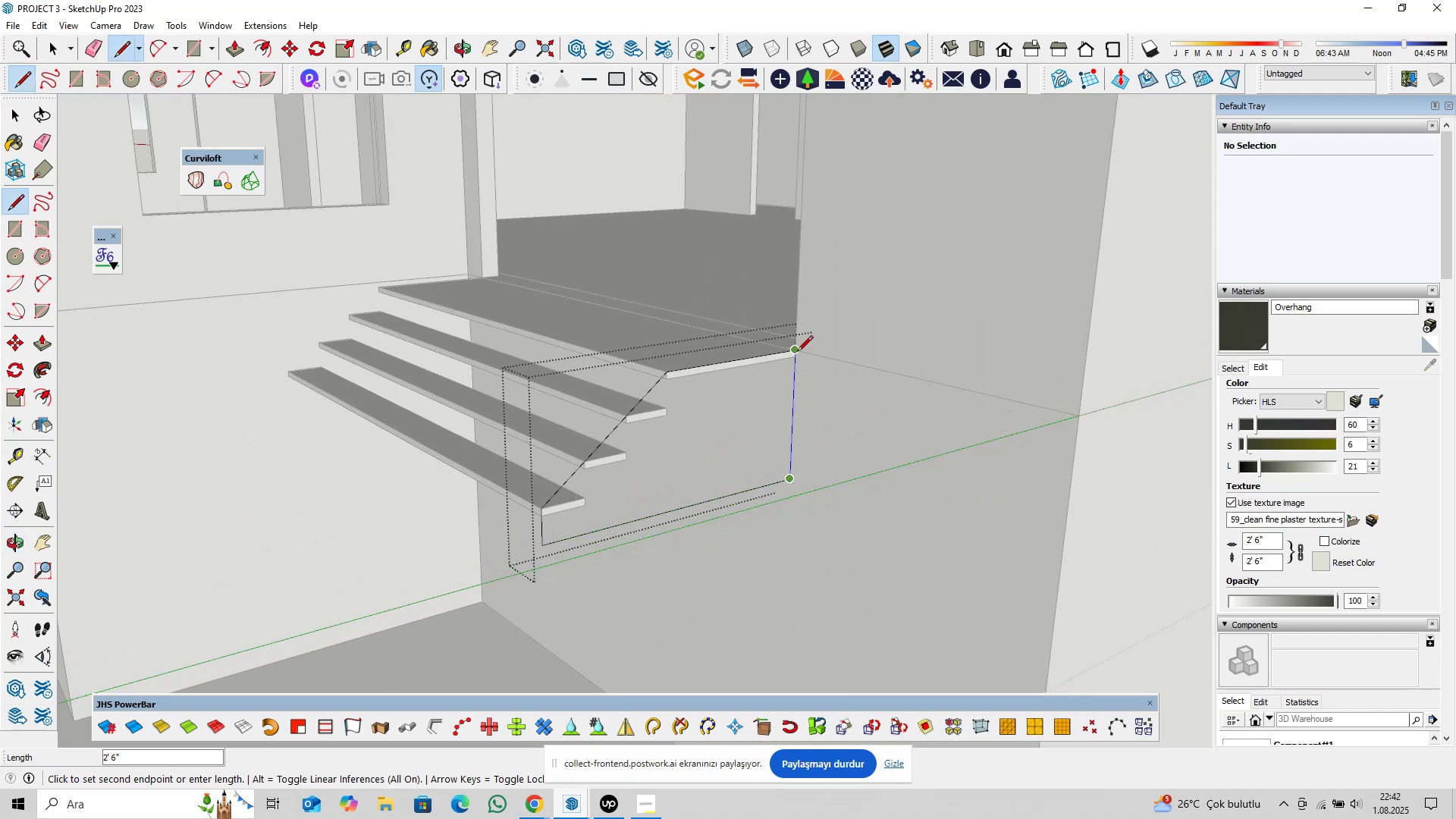 
left_click([797, 352])
 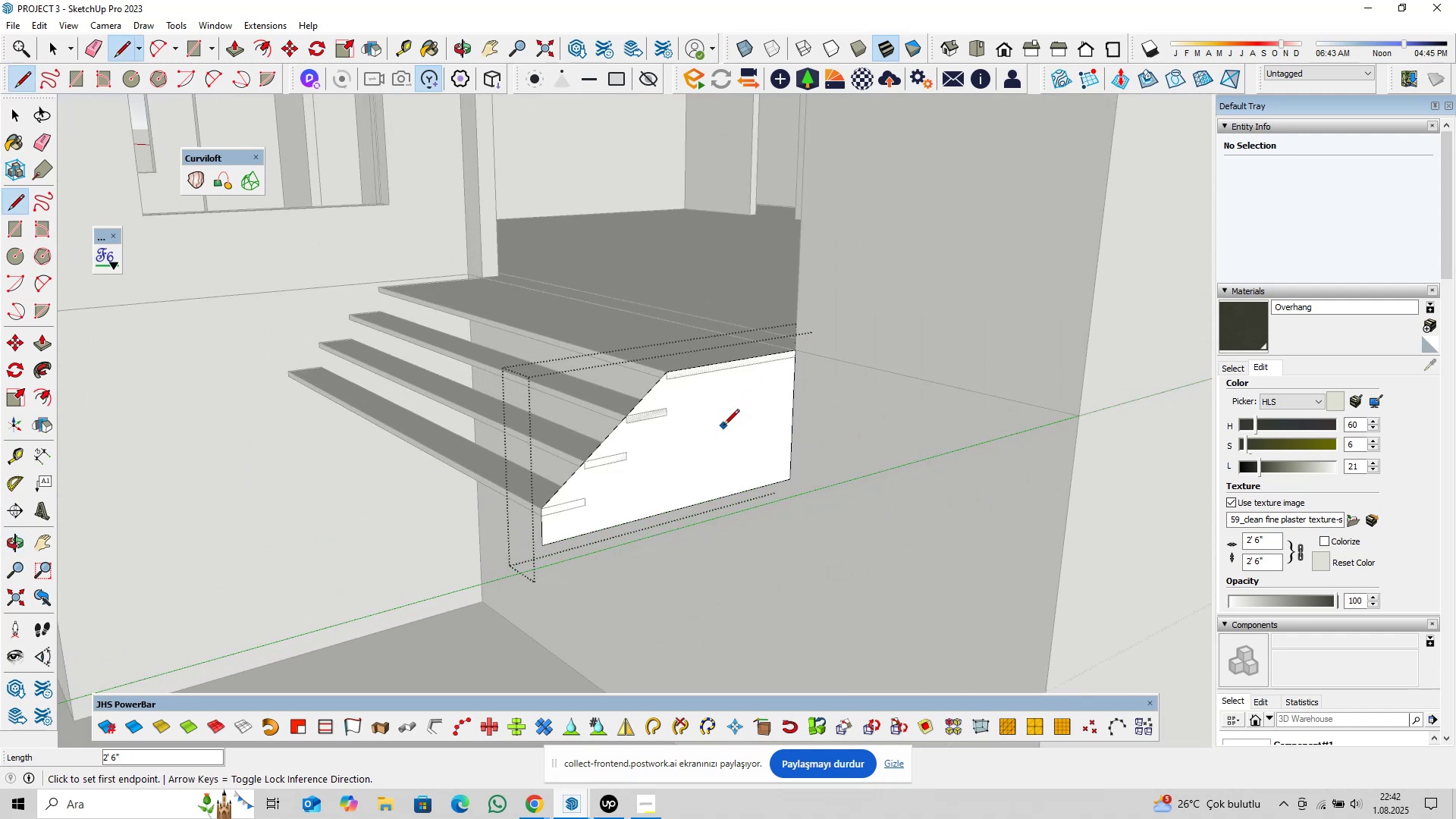 
key(Space)
 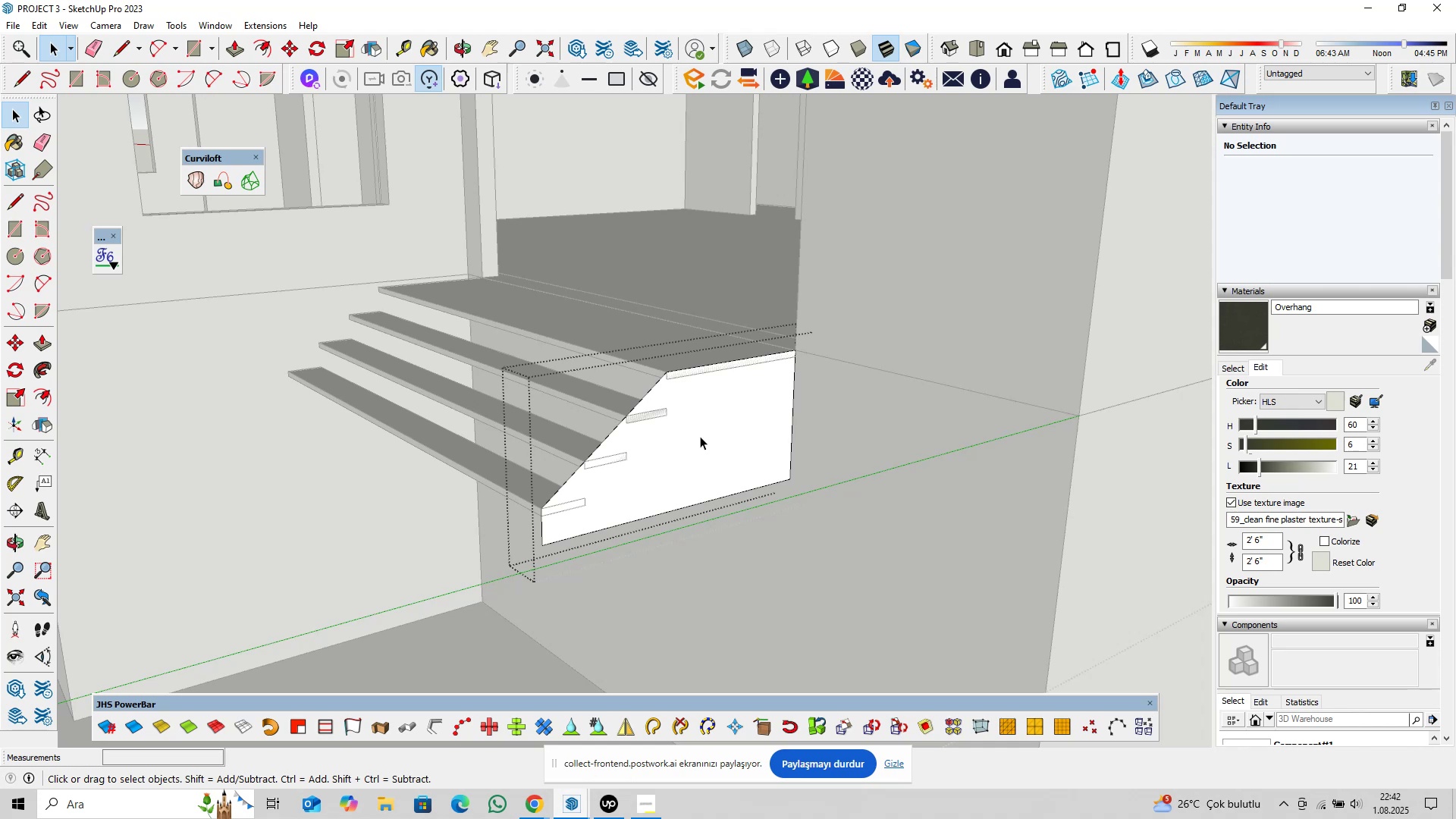 
scroll: coordinate [691, 435], scroll_direction: up, amount: 3.0
 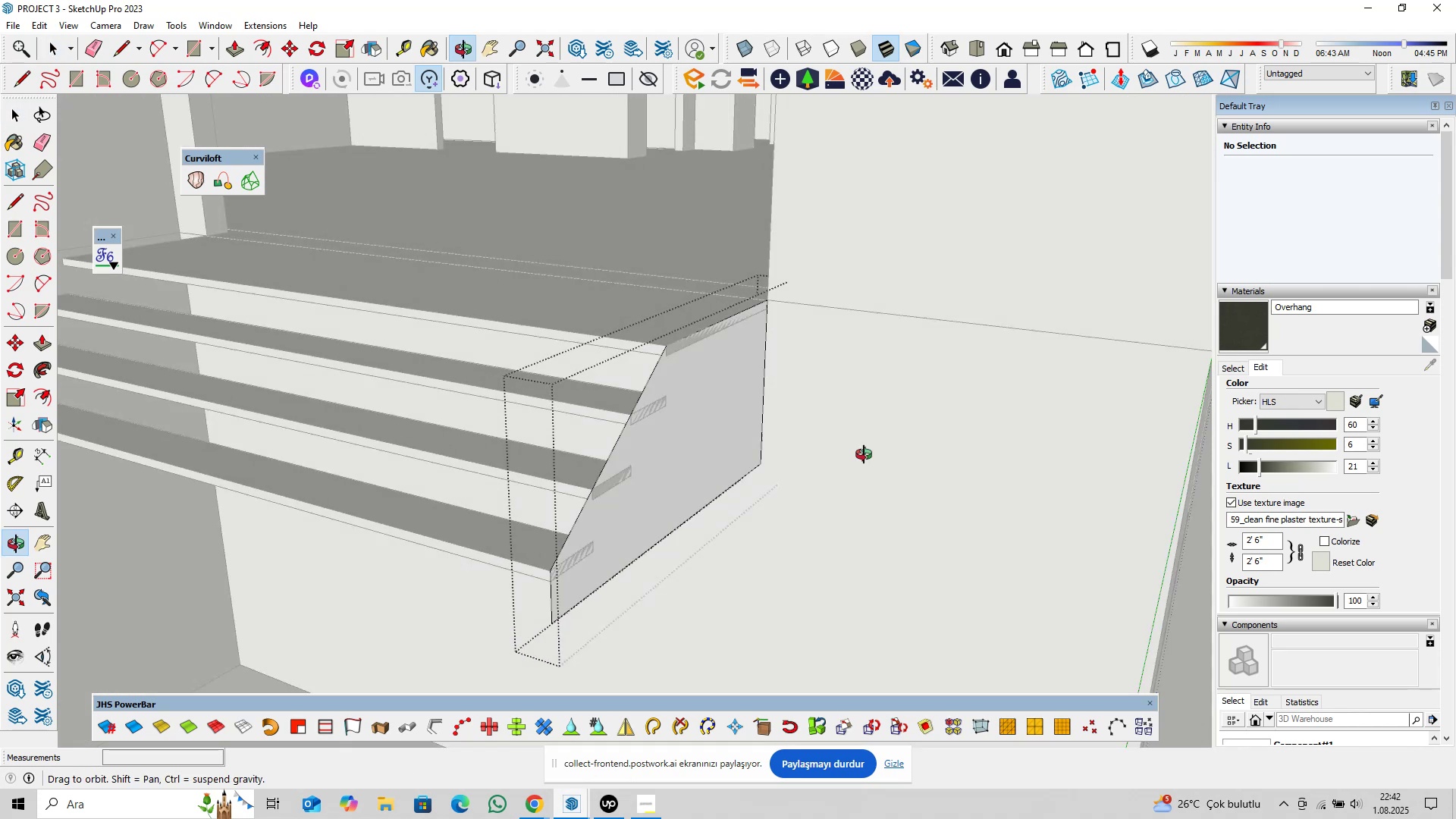 
hold_key(key=ShiftLeft, duration=0.41)
 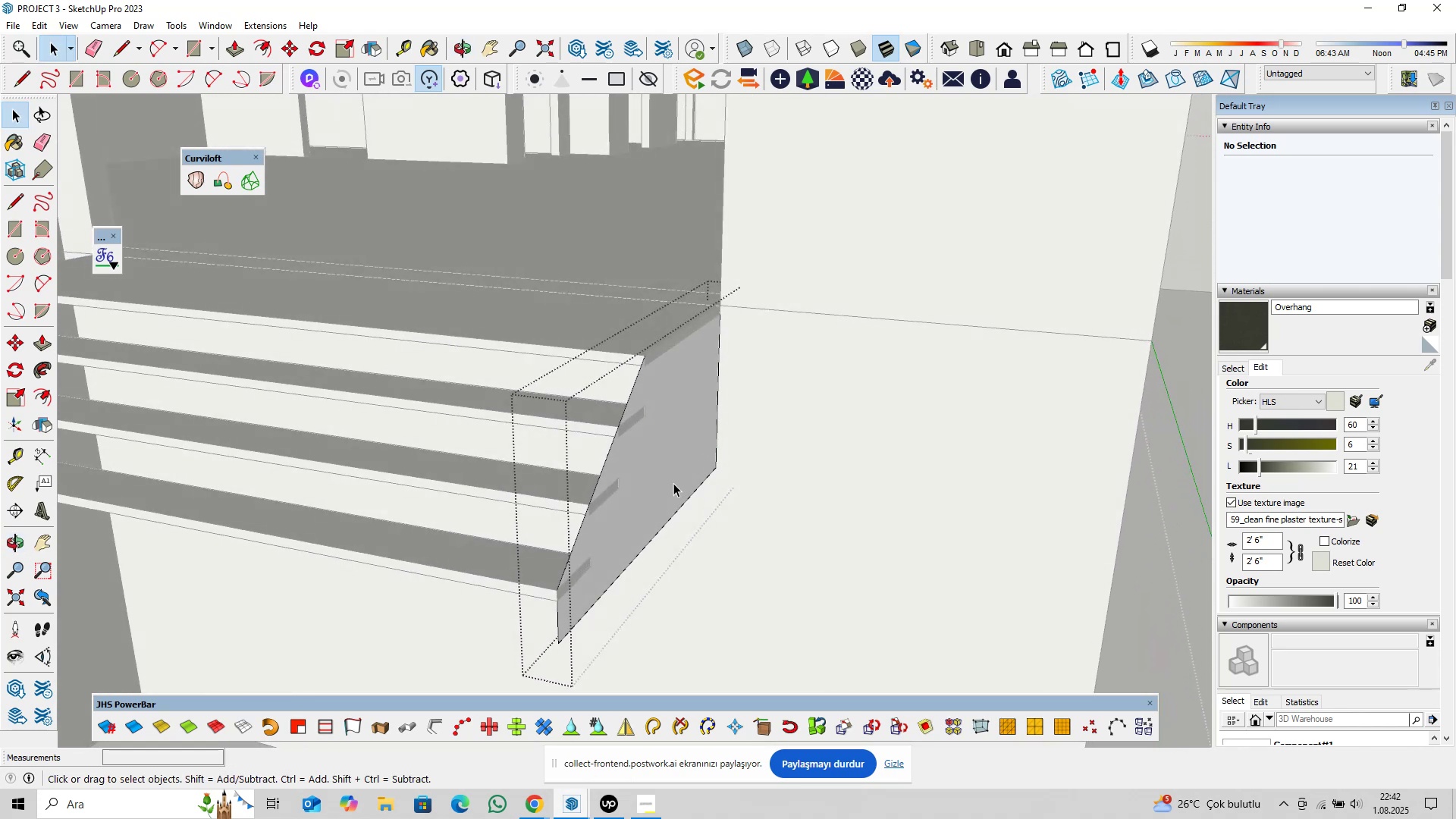 
key(P)
 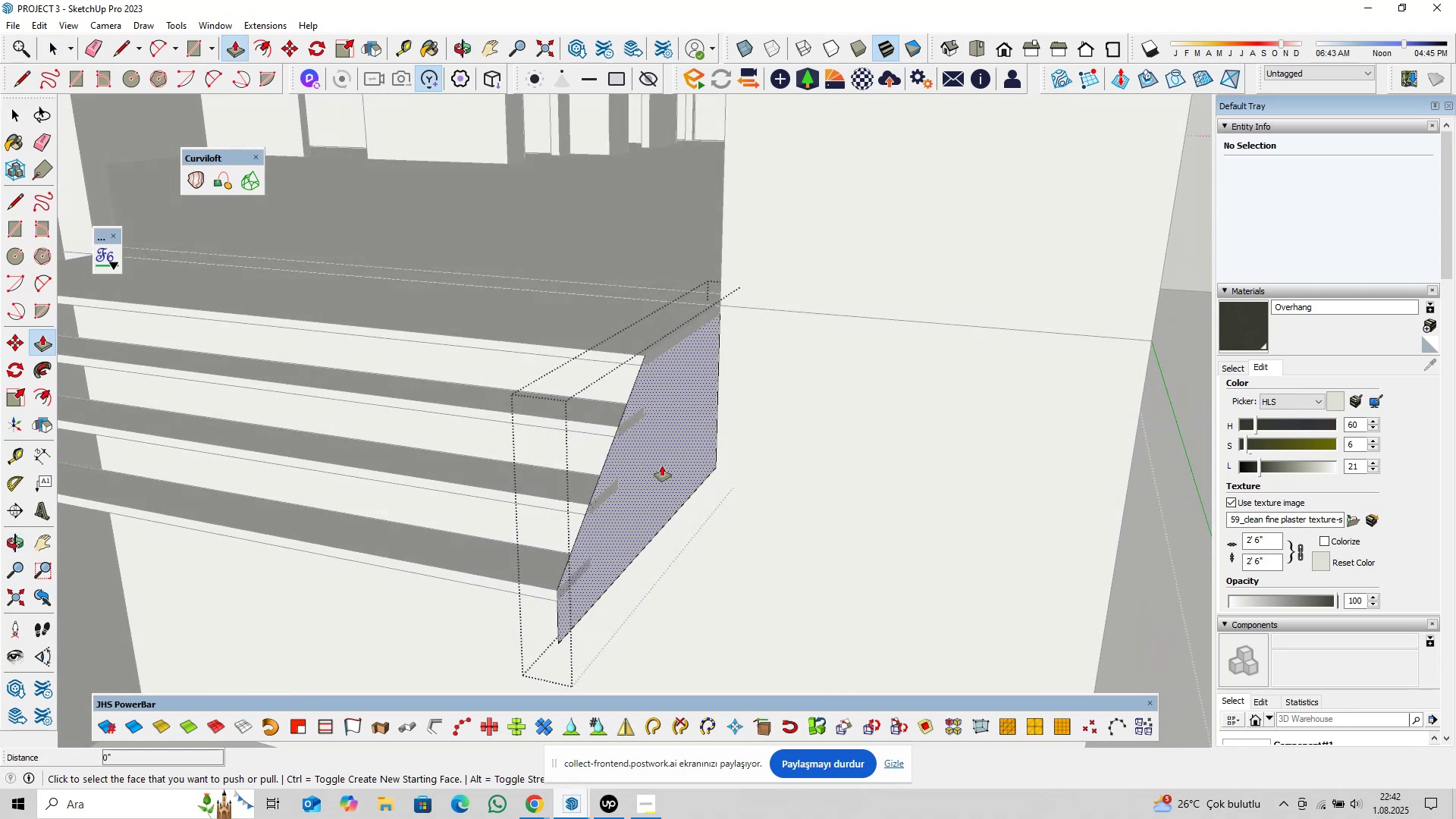 
left_click([662, 466])
 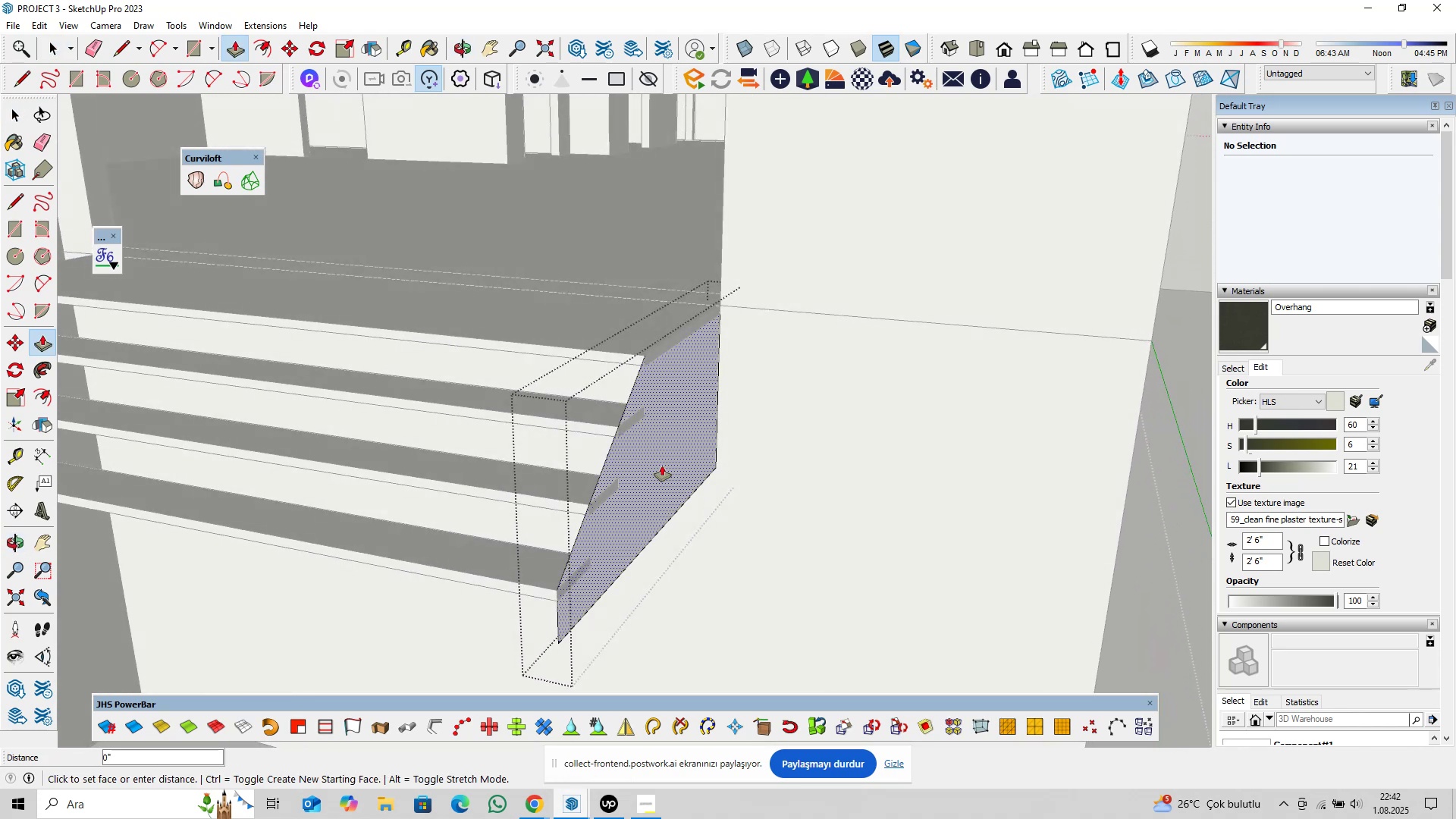 
key(Control+ControlLeft)
 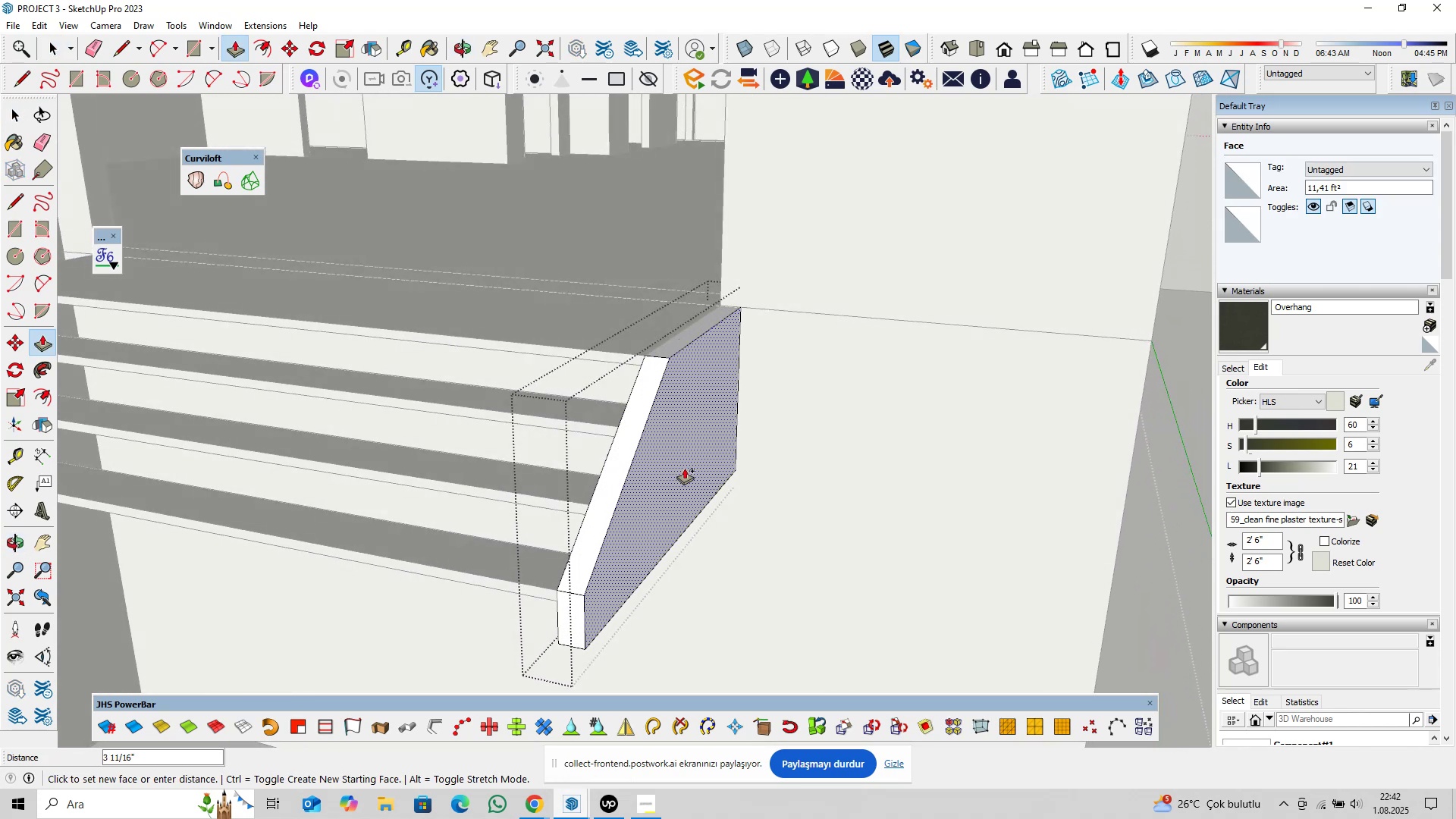 
key(4)
 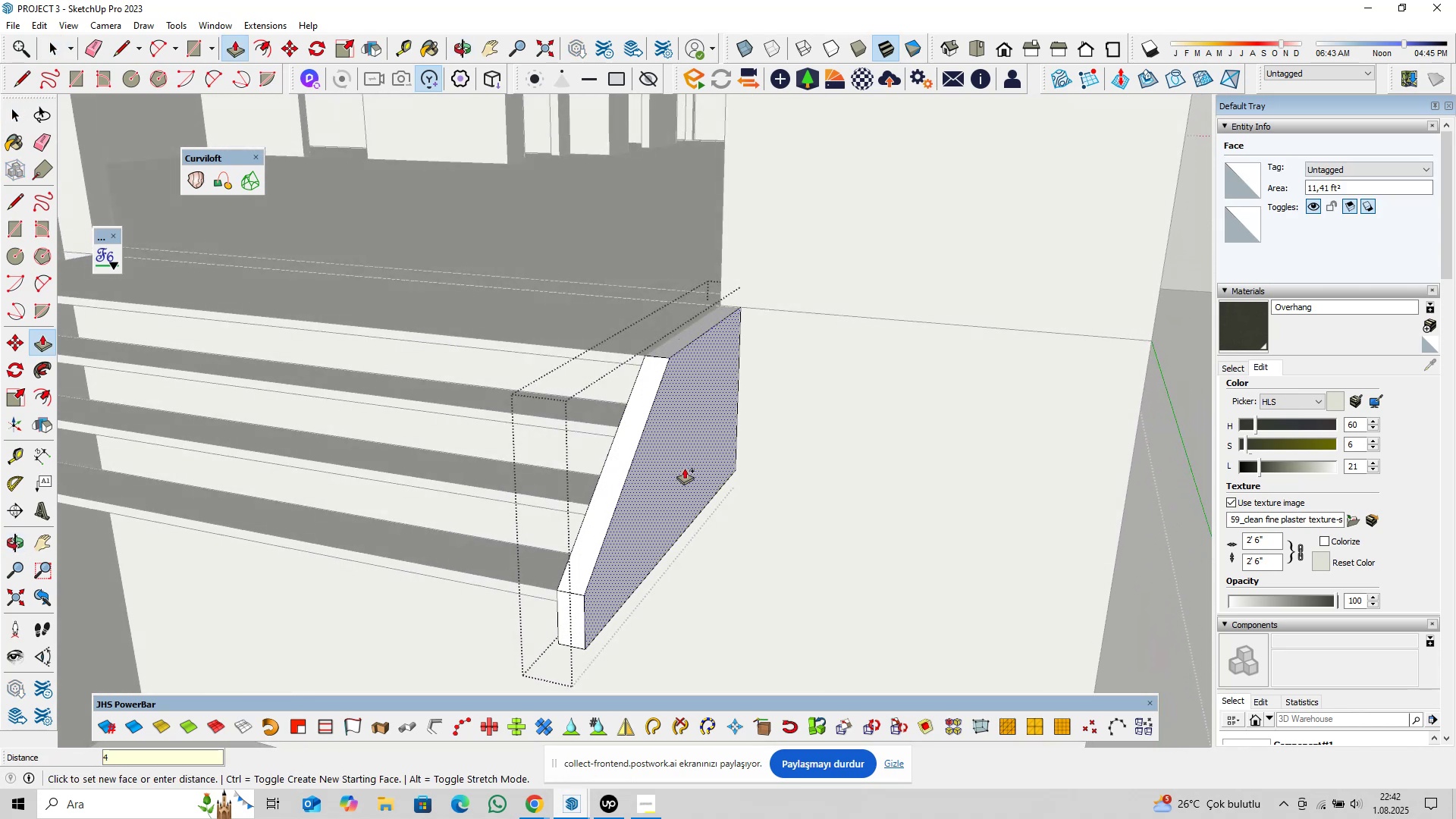 
key(Enter)
 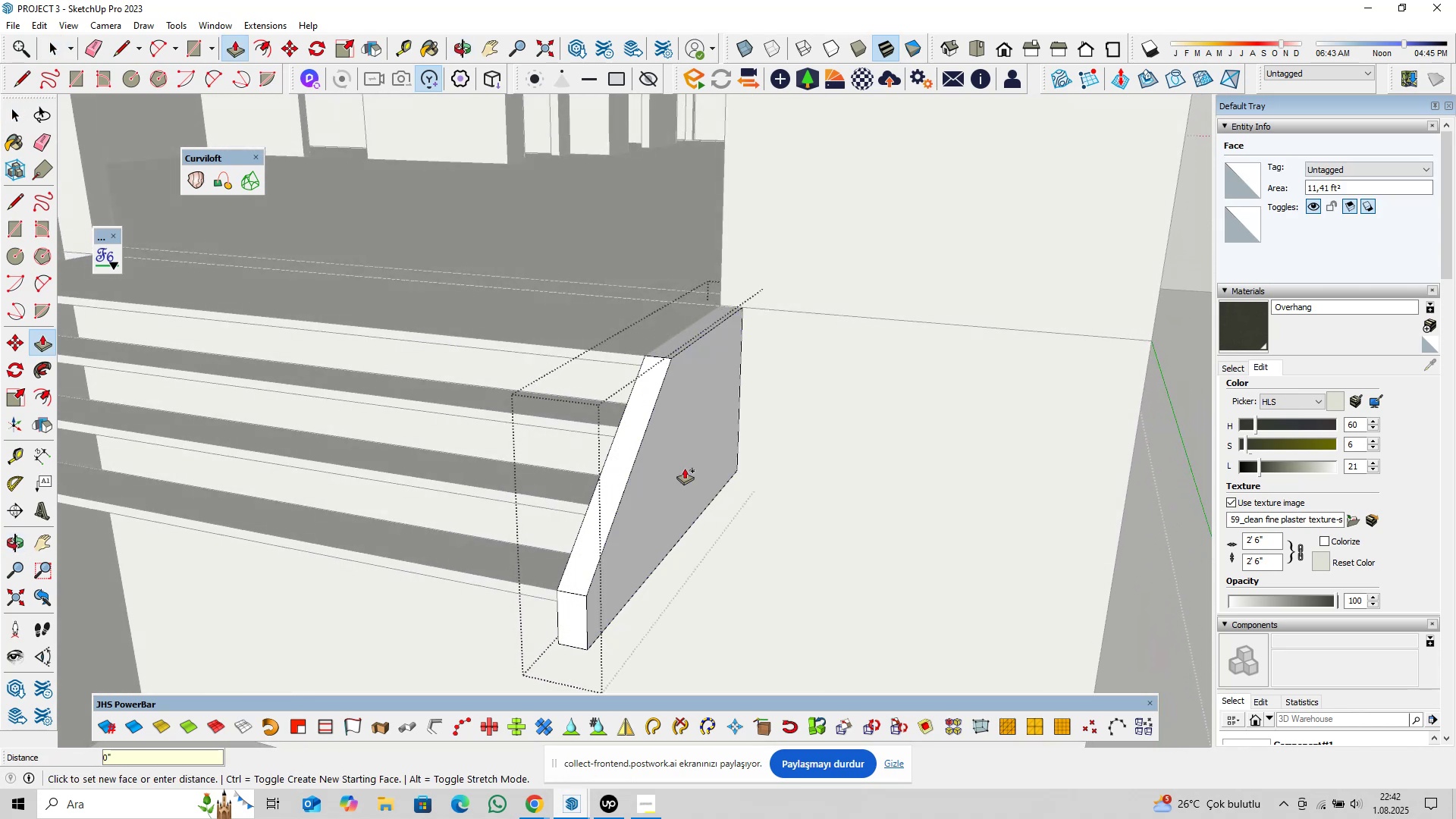 
scroll: coordinate [686, 469], scroll_direction: down, amount: 3.0
 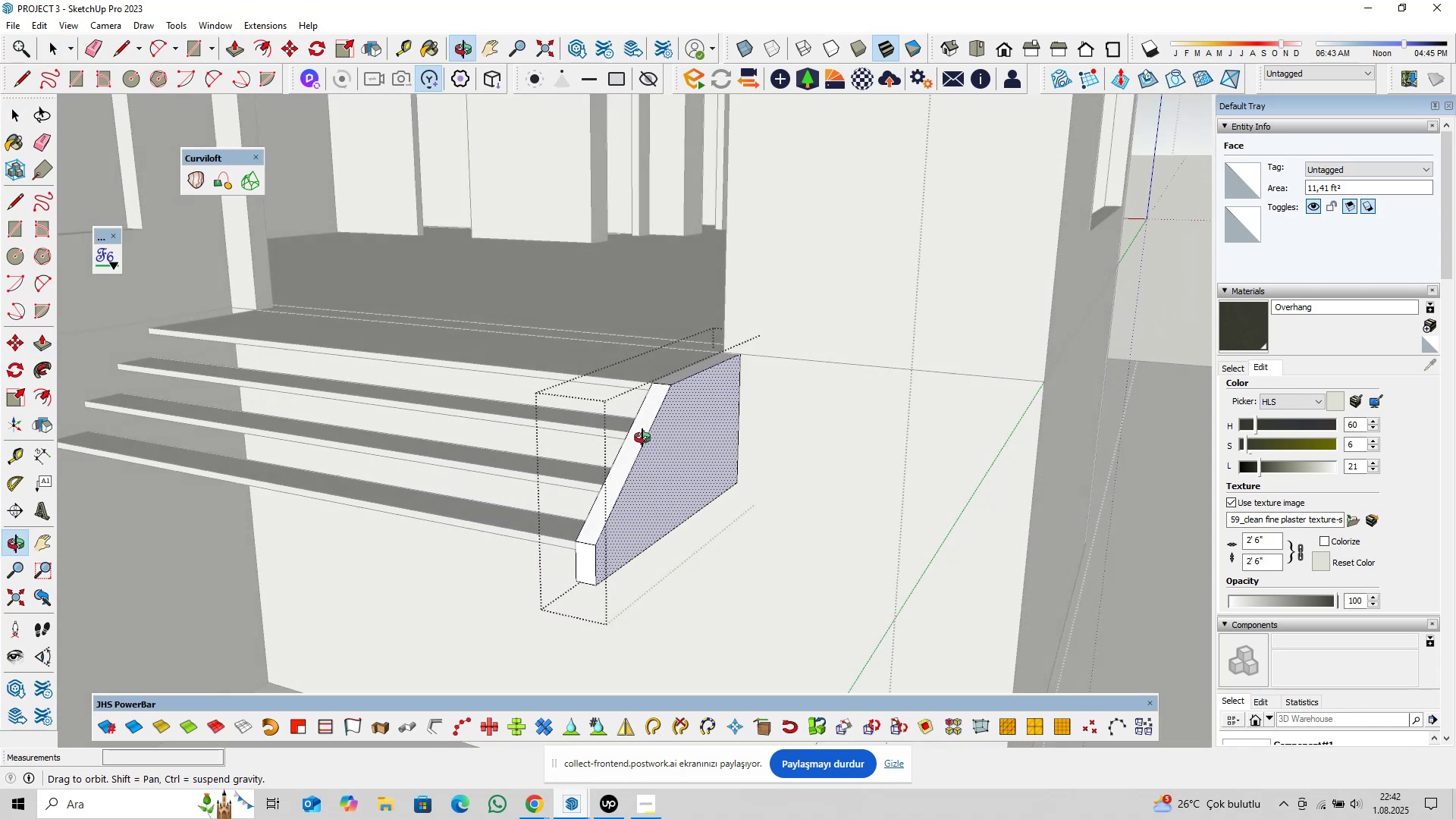 
key(Space)
 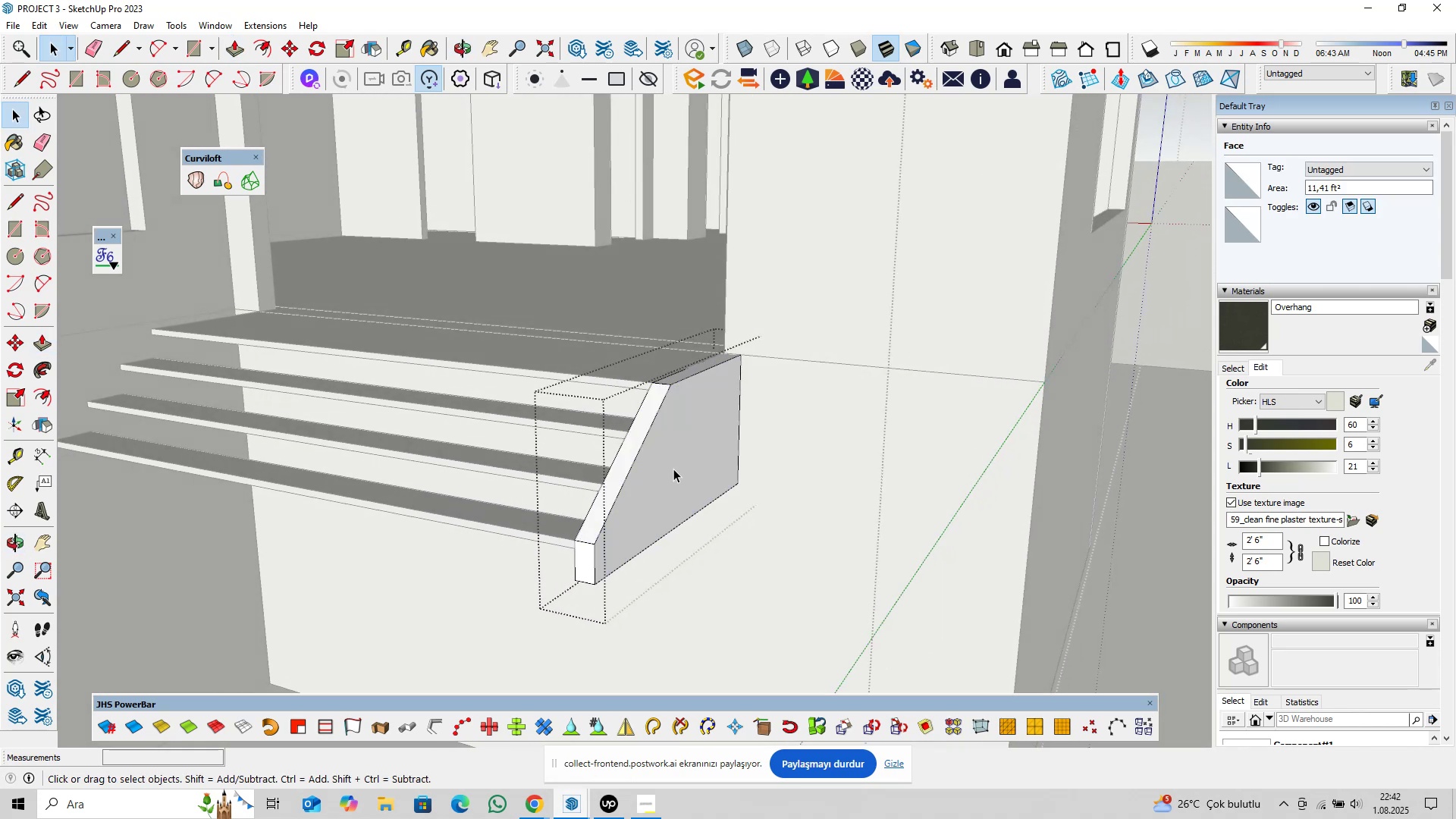 
scroll: coordinate [677, 457], scroll_direction: down, amount: 3.0
 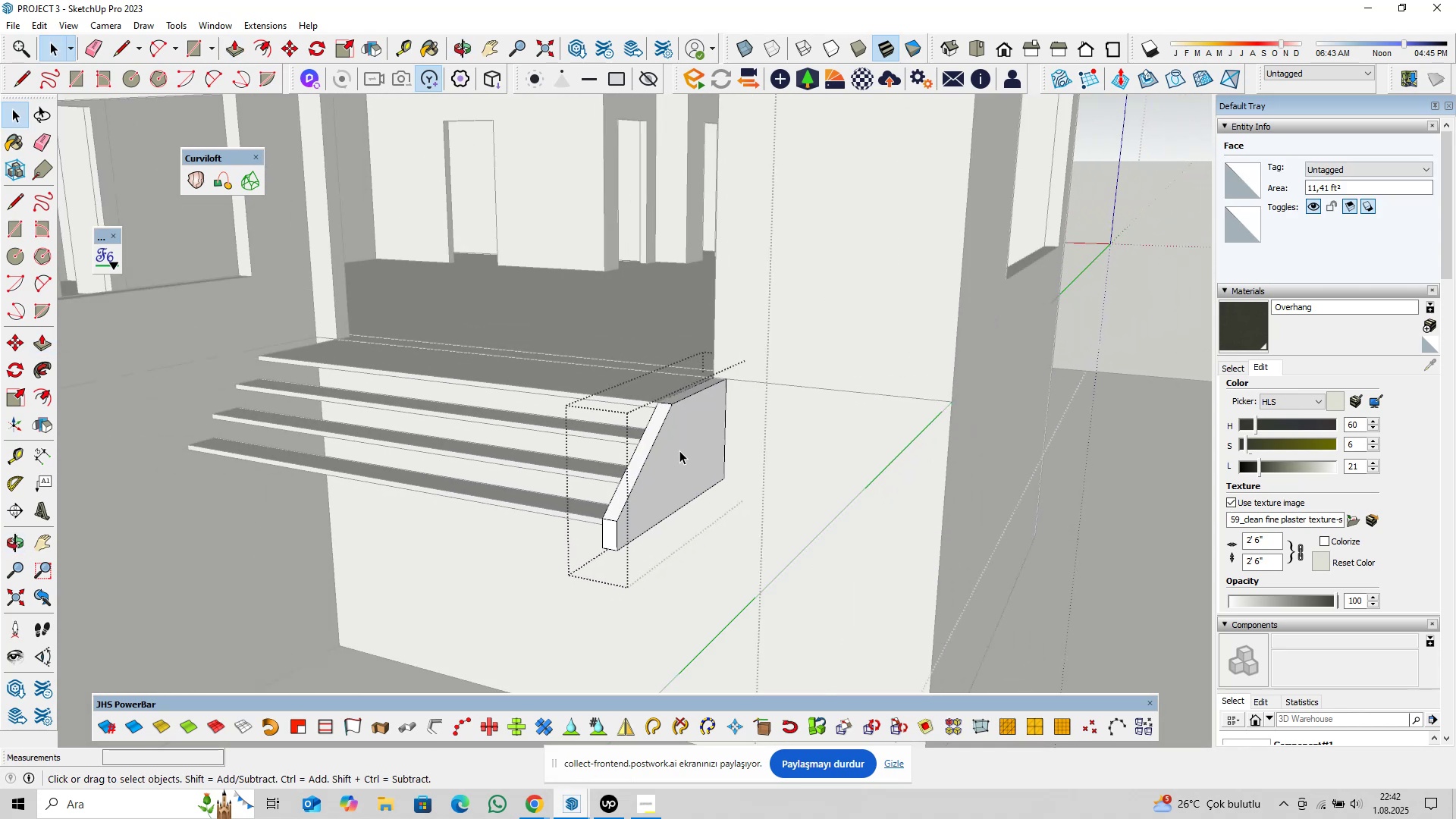 
key(Escape)
 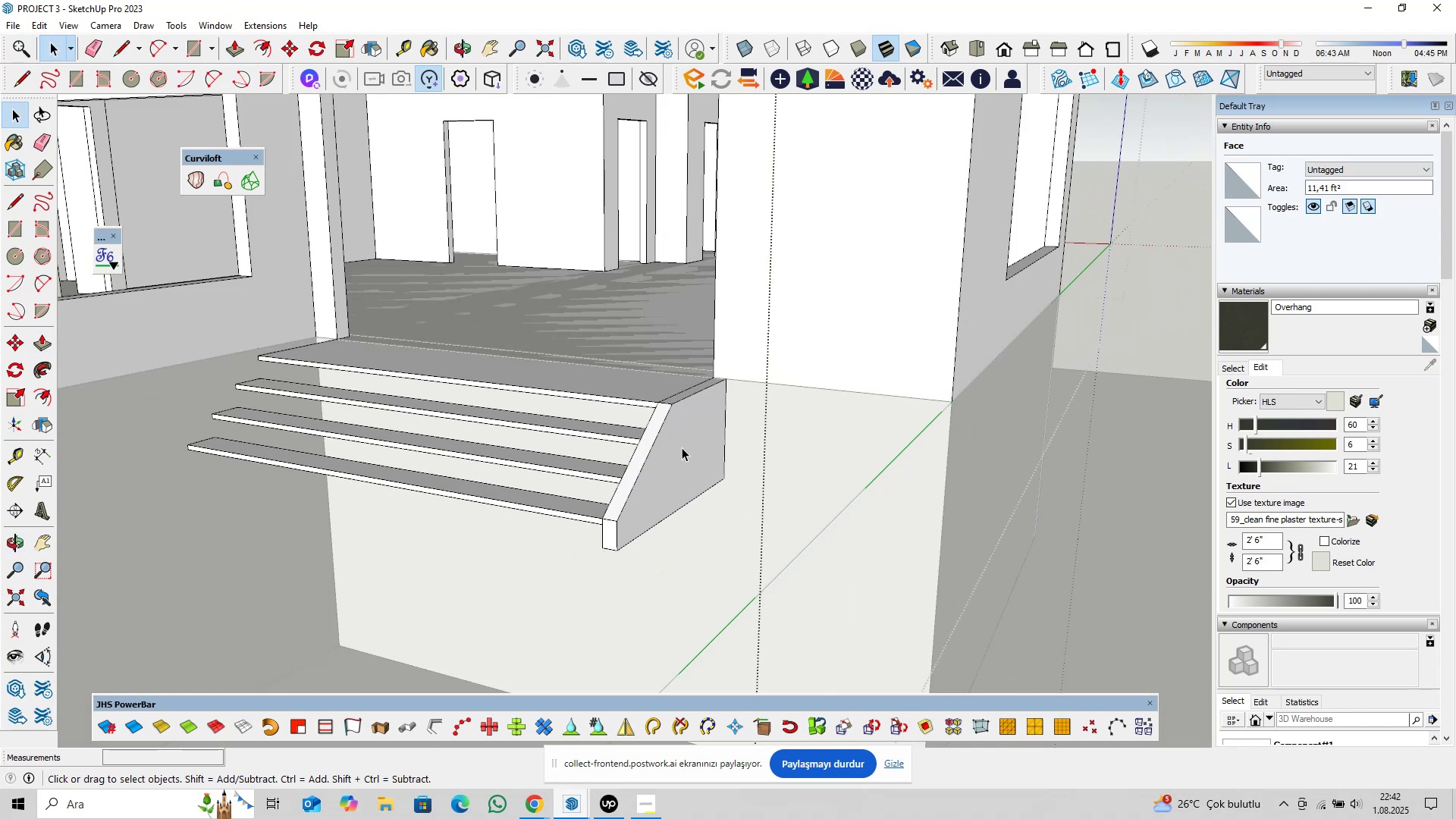 
left_click([682, 447])
 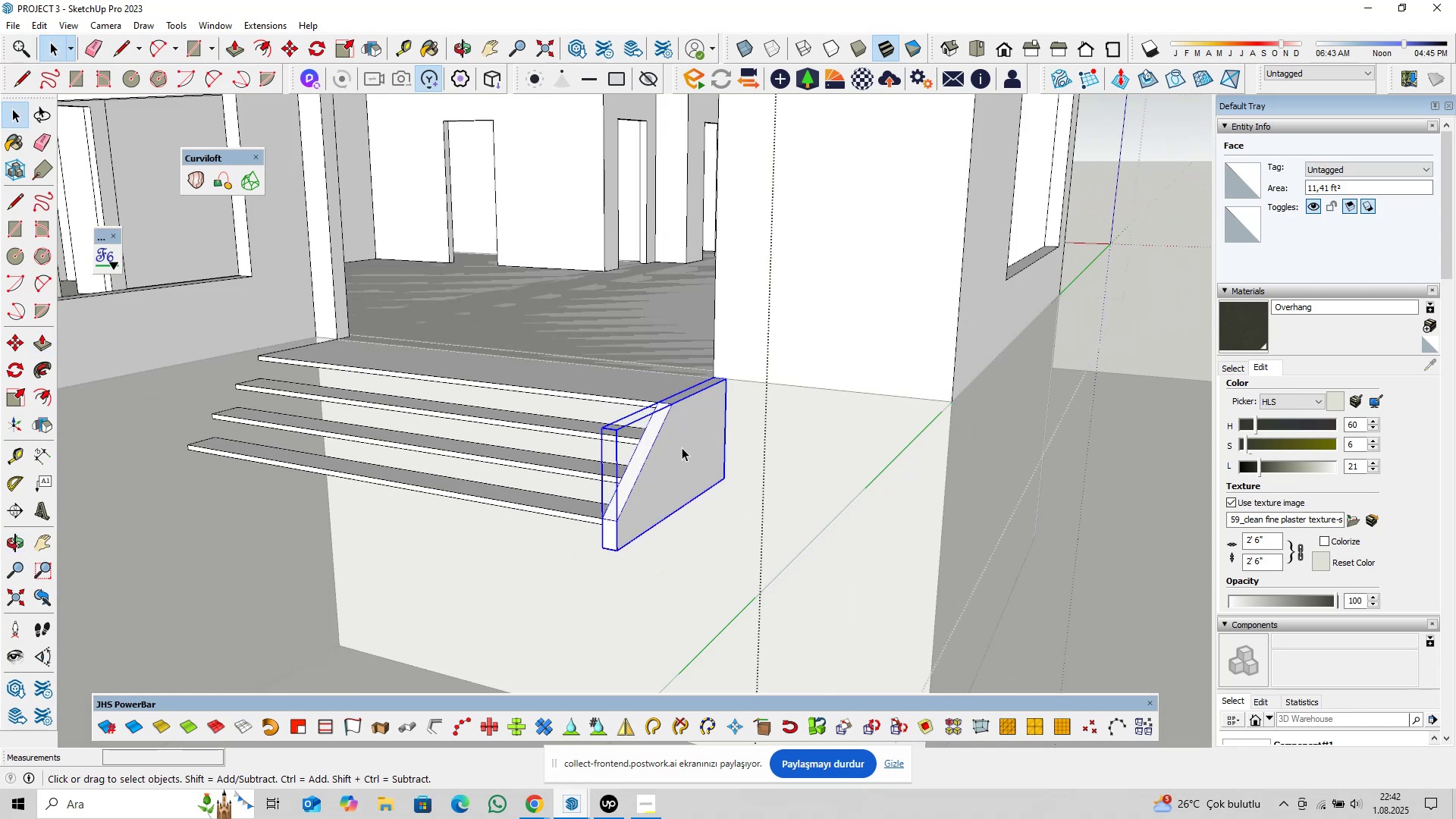 
right_click([682, 447])
 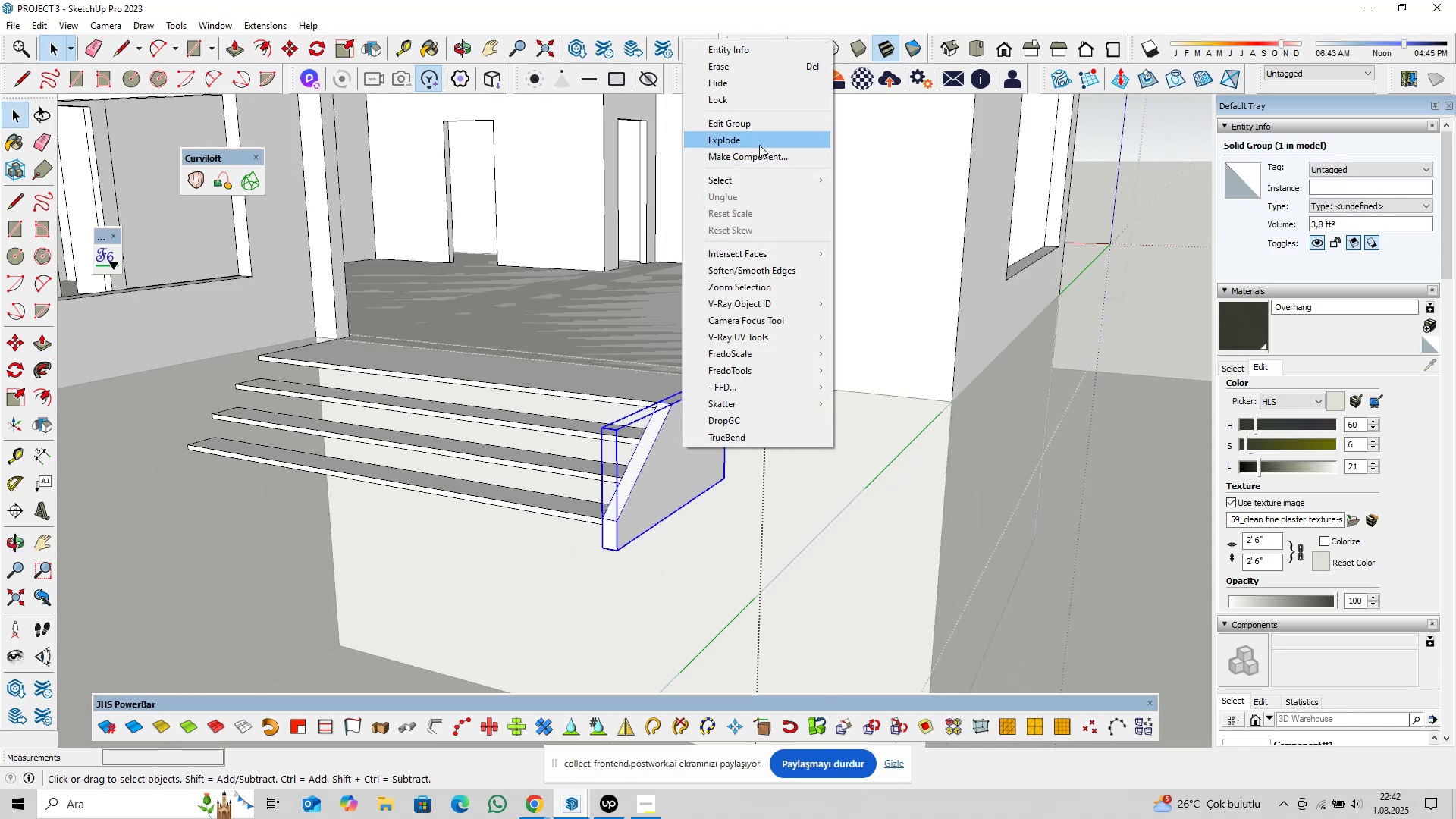 
left_click([761, 140])
 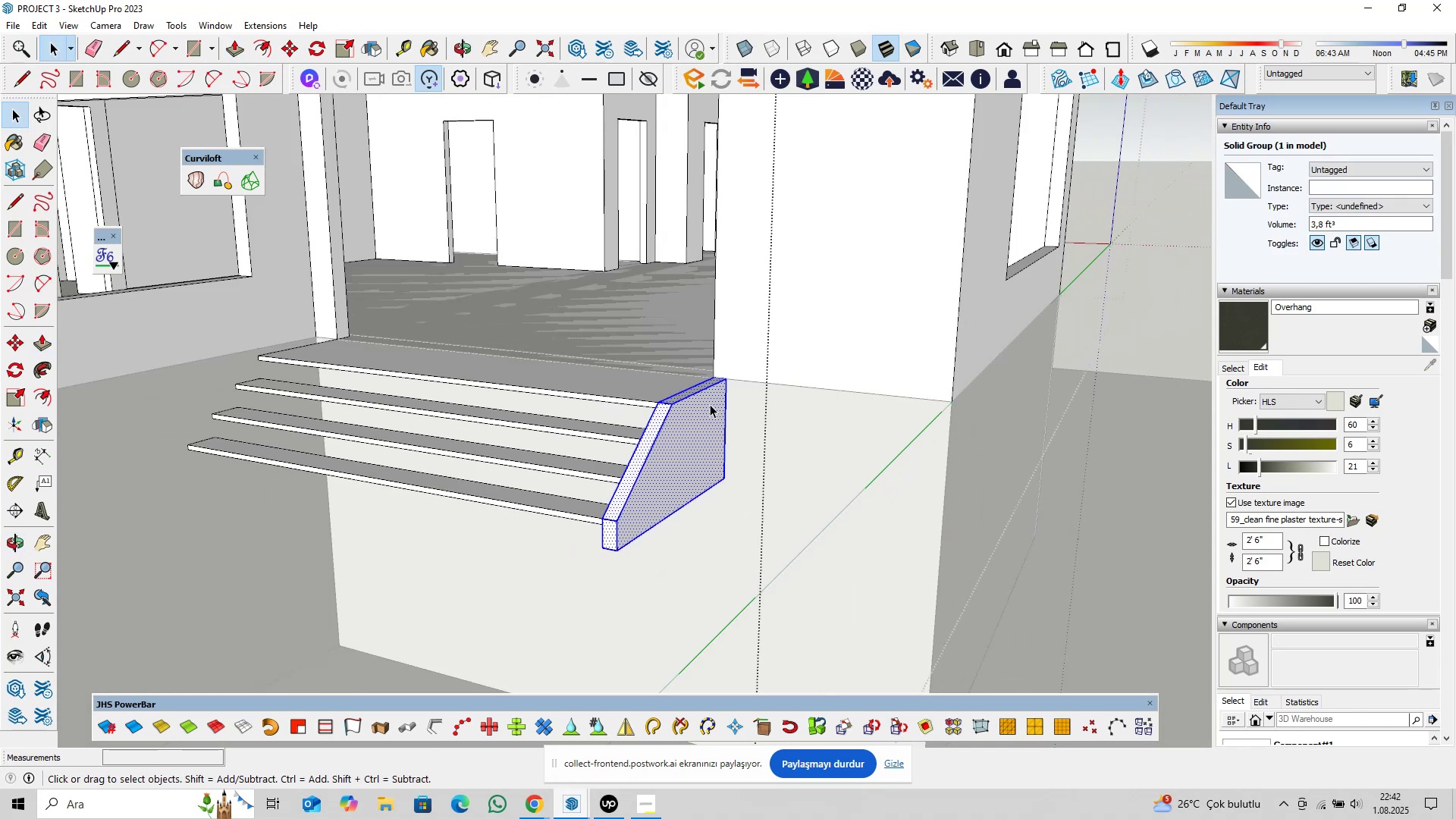 
right_click([707, 411])
 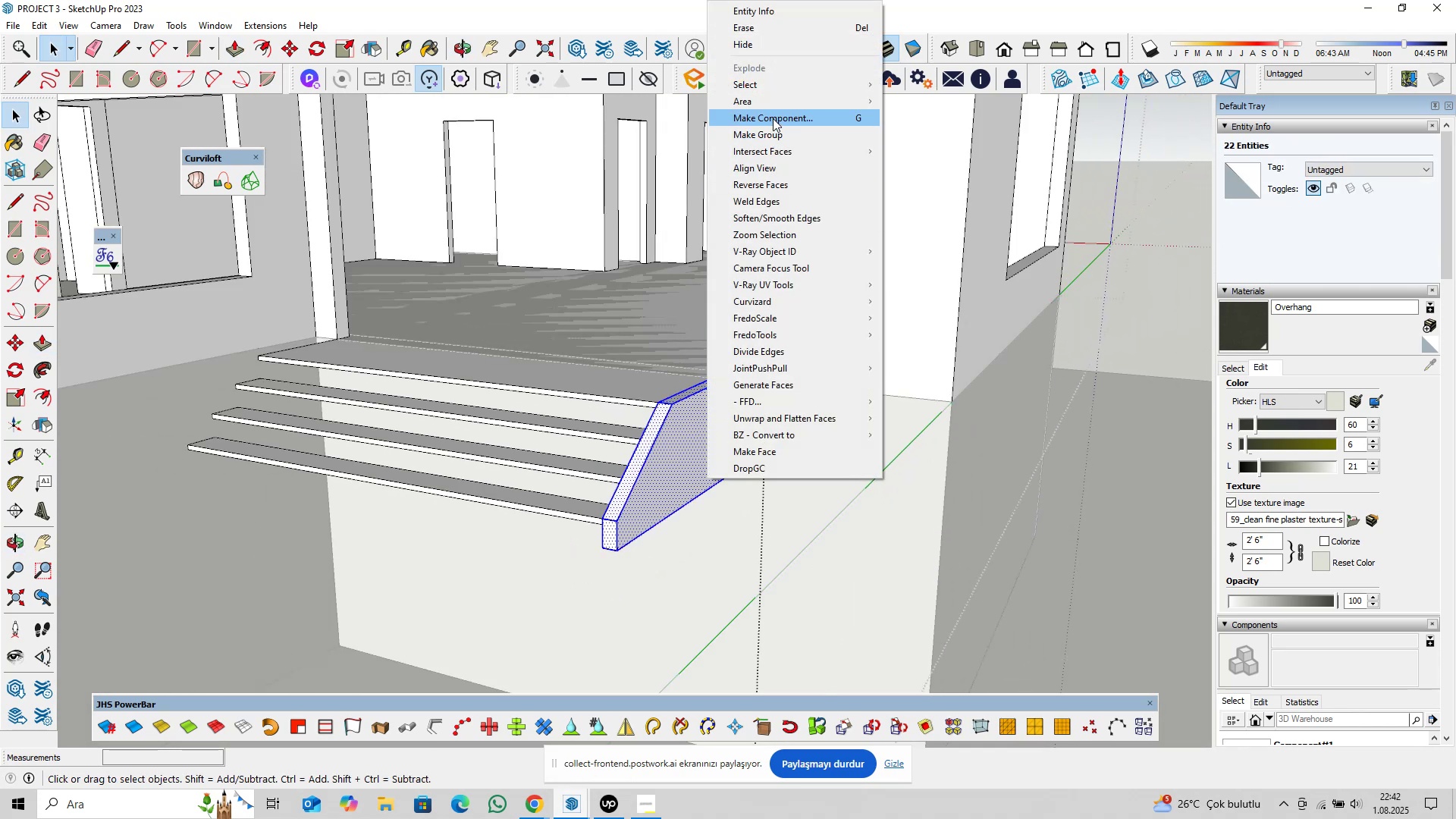 
left_click([773, 118])
 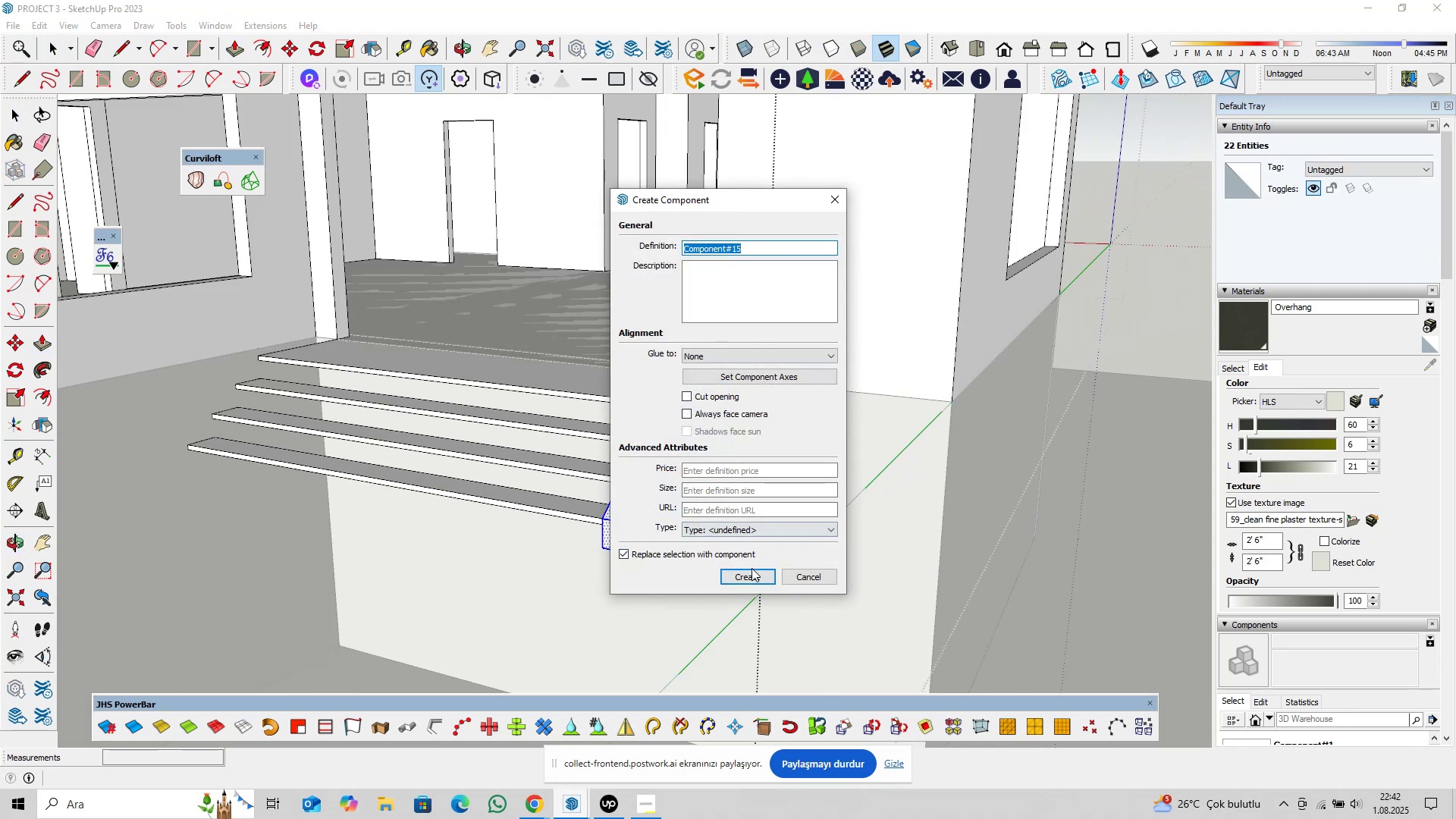 
left_click([752, 574])
 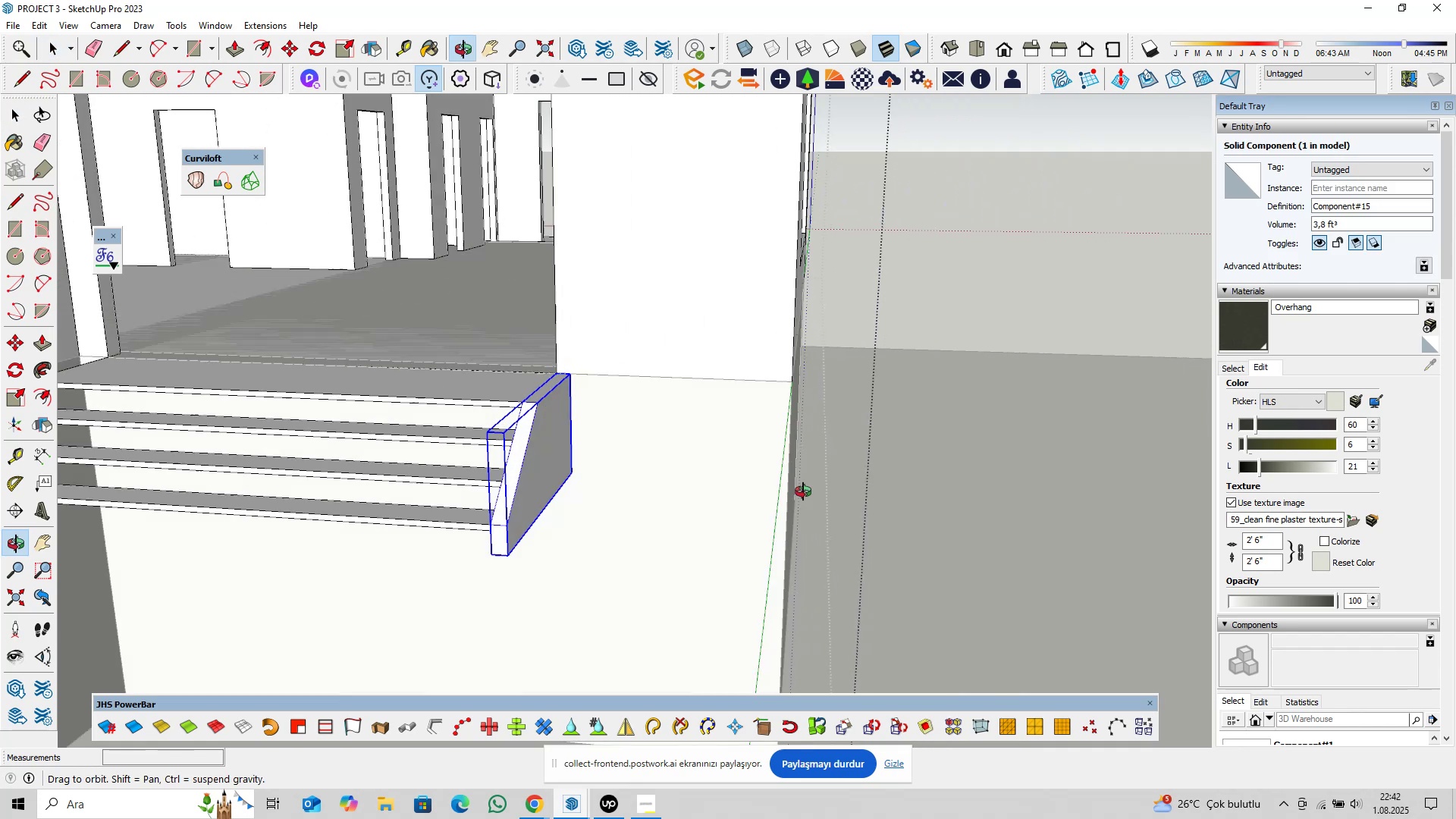 
hold_key(key=ShiftLeft, duration=0.53)
 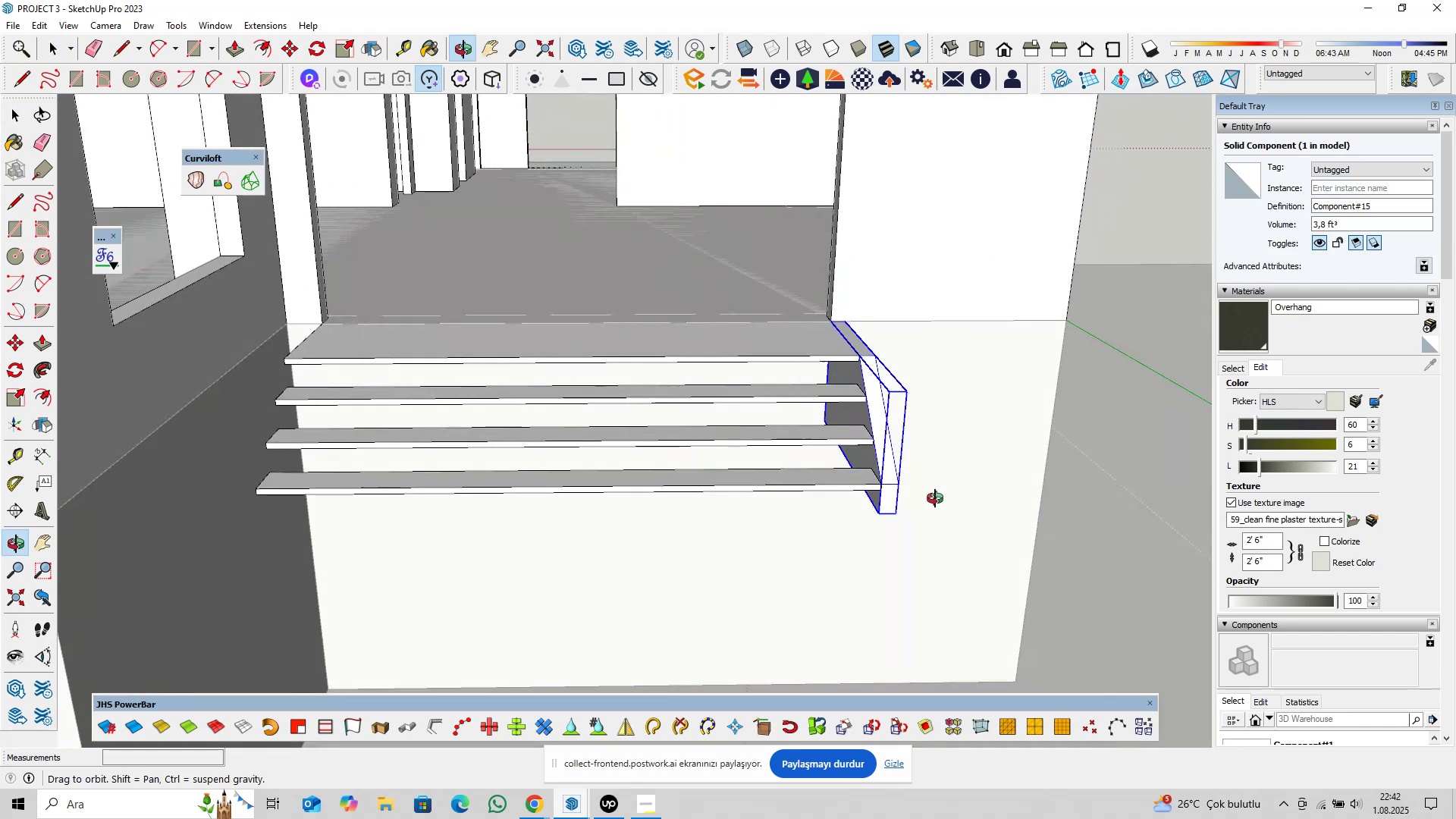 
hold_key(key=ShiftLeft, duration=0.39)
 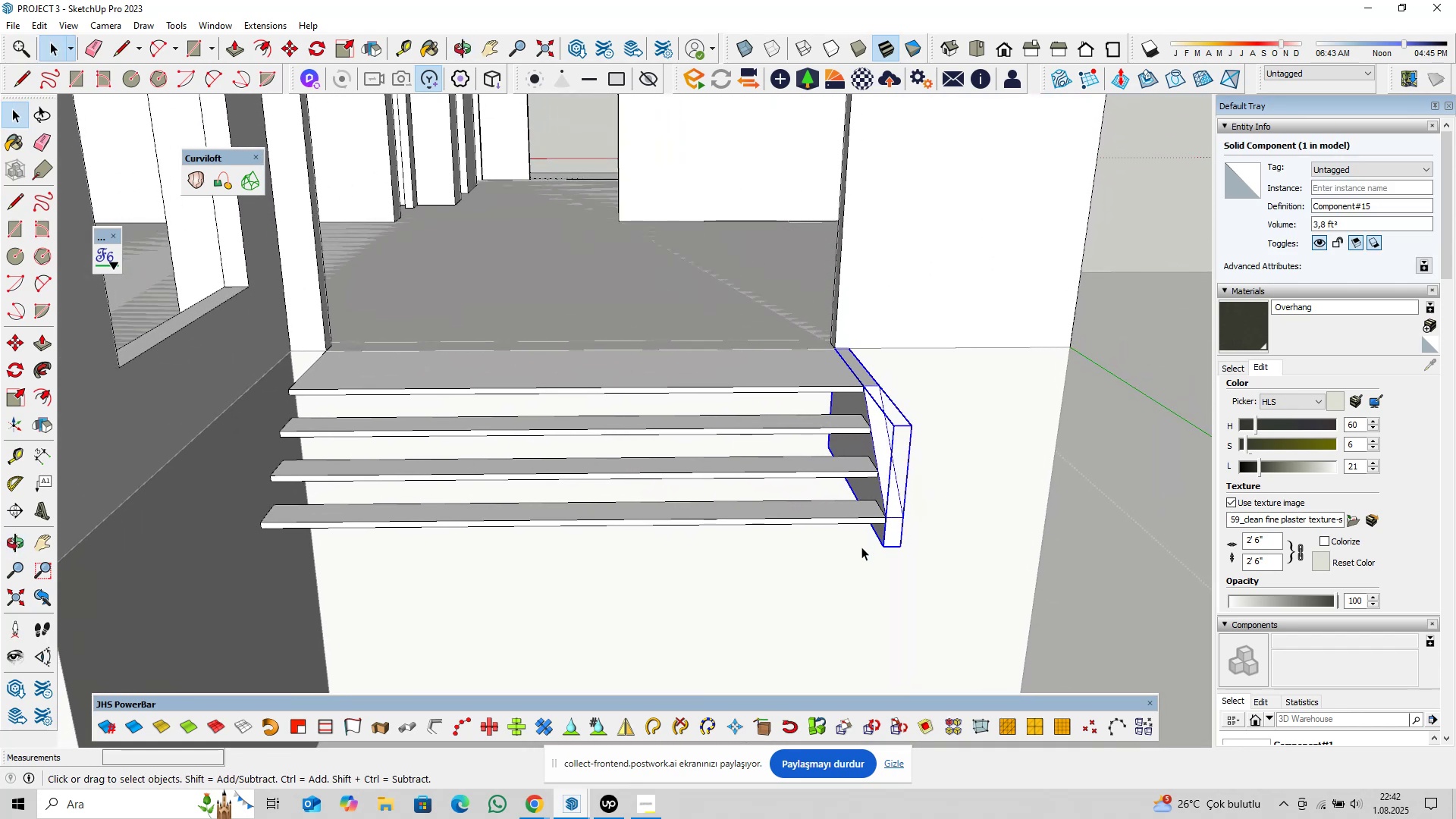 
key(M)
 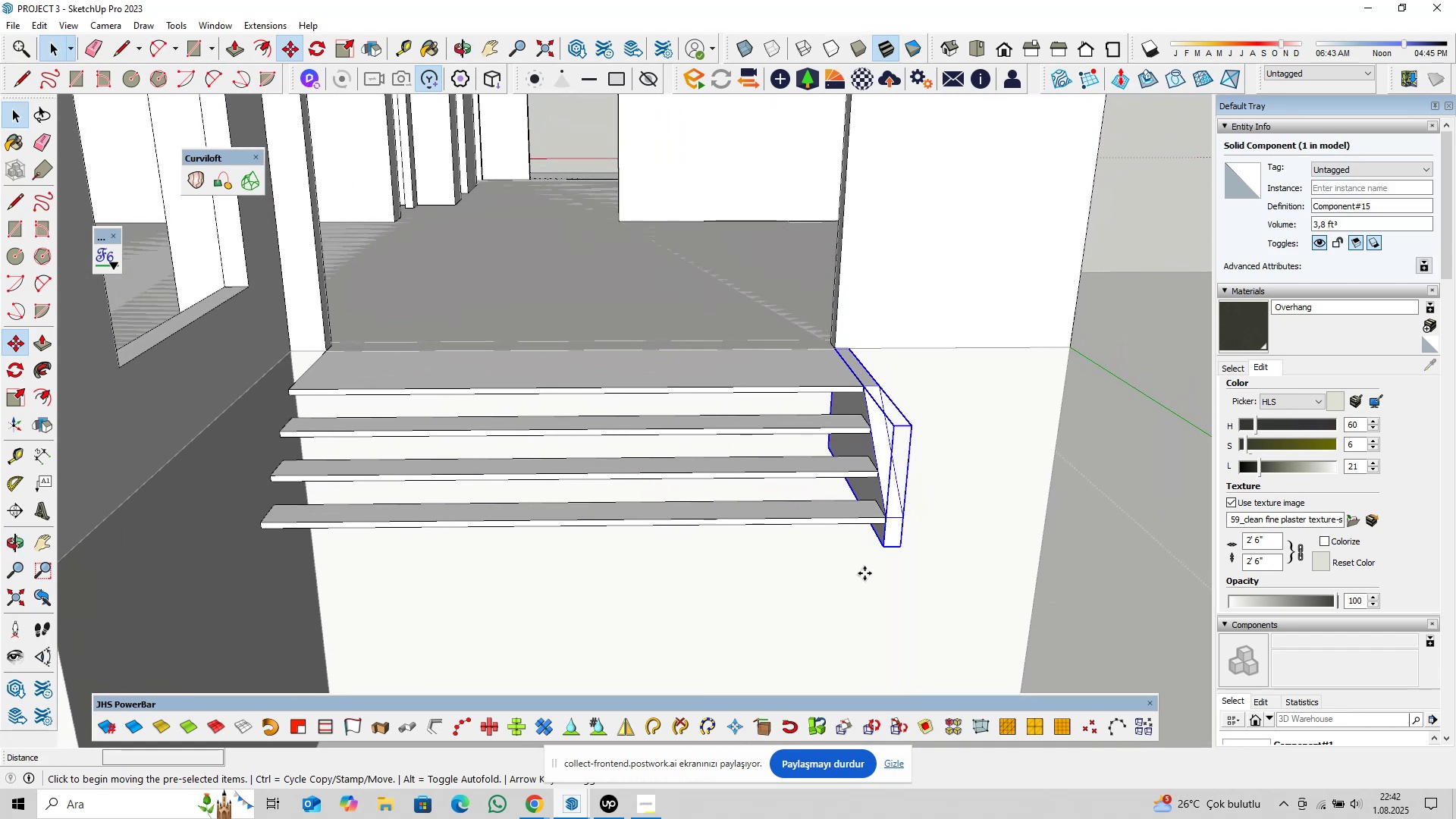 
left_click([864, 573])
 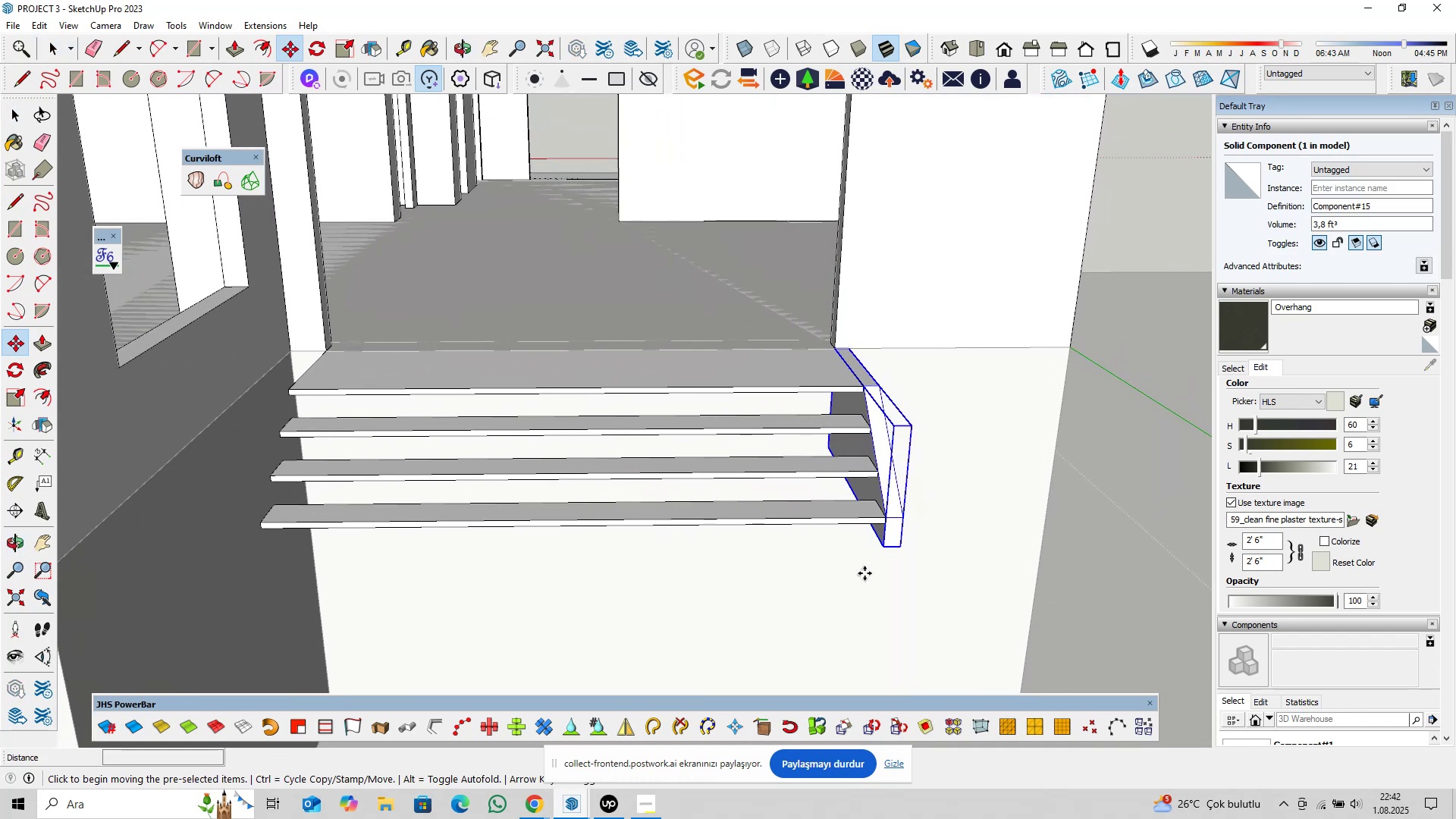 
key(Control+ControlLeft)
 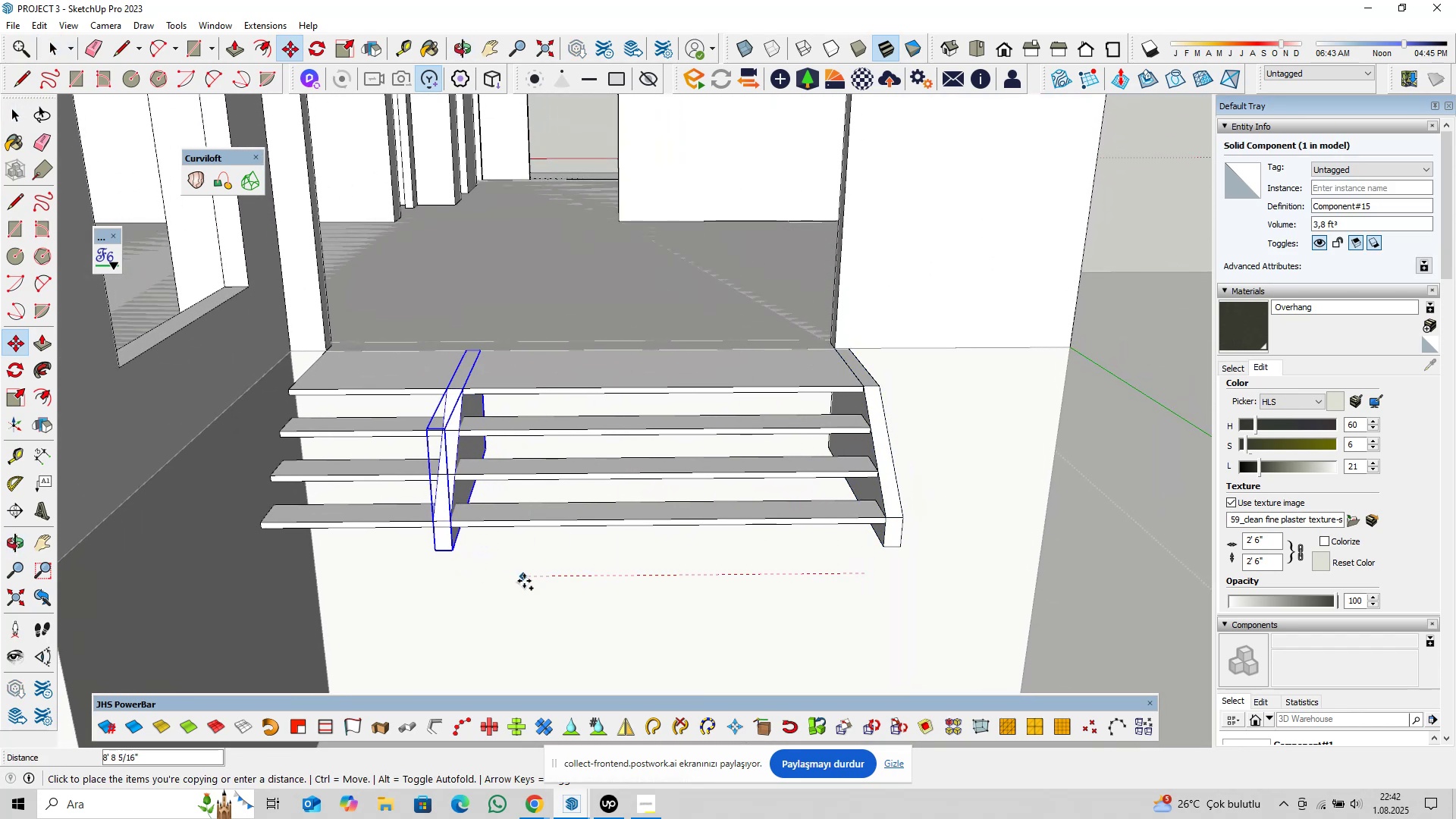 
left_click([524, 581])
 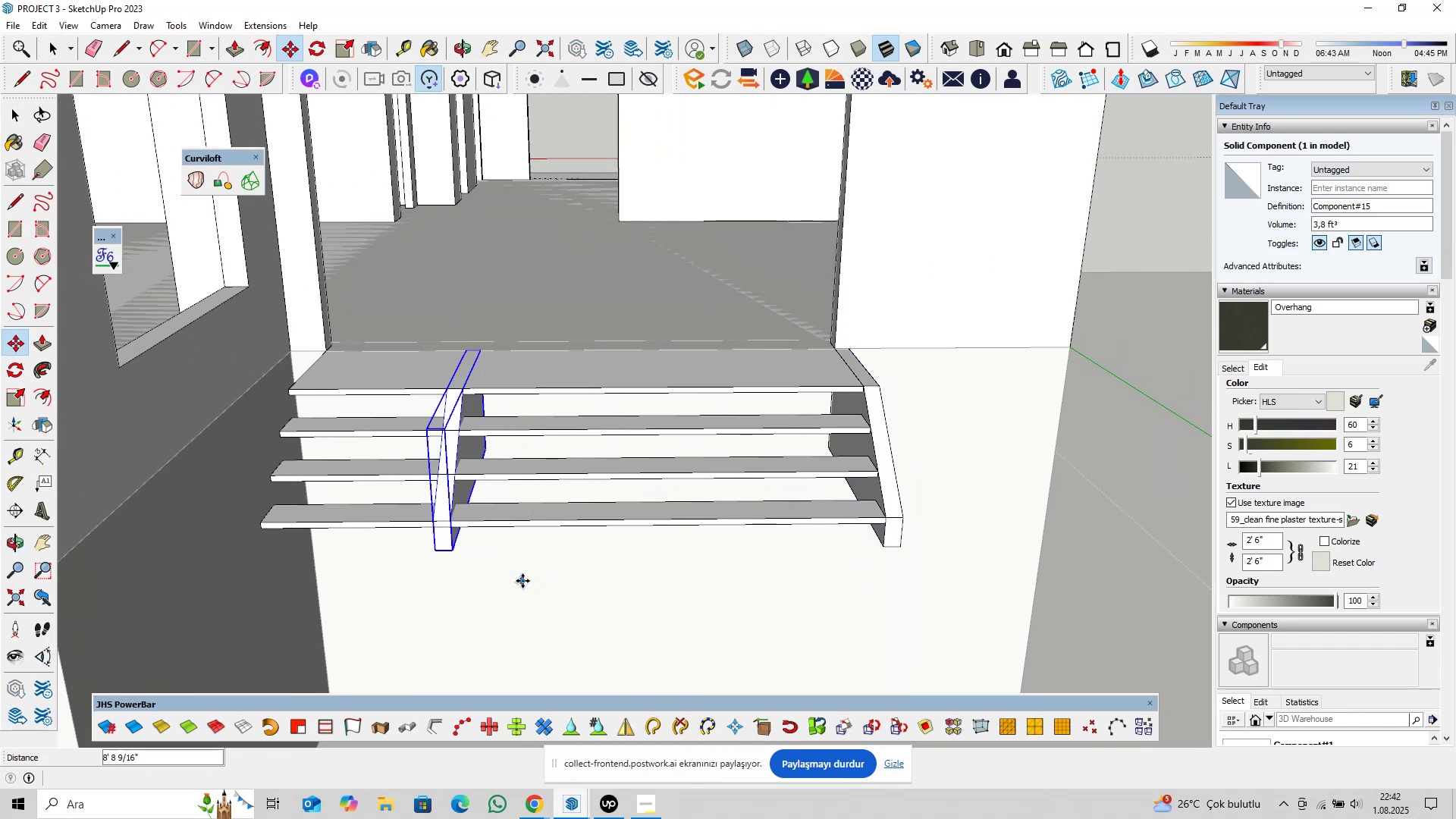 
key(Space)
 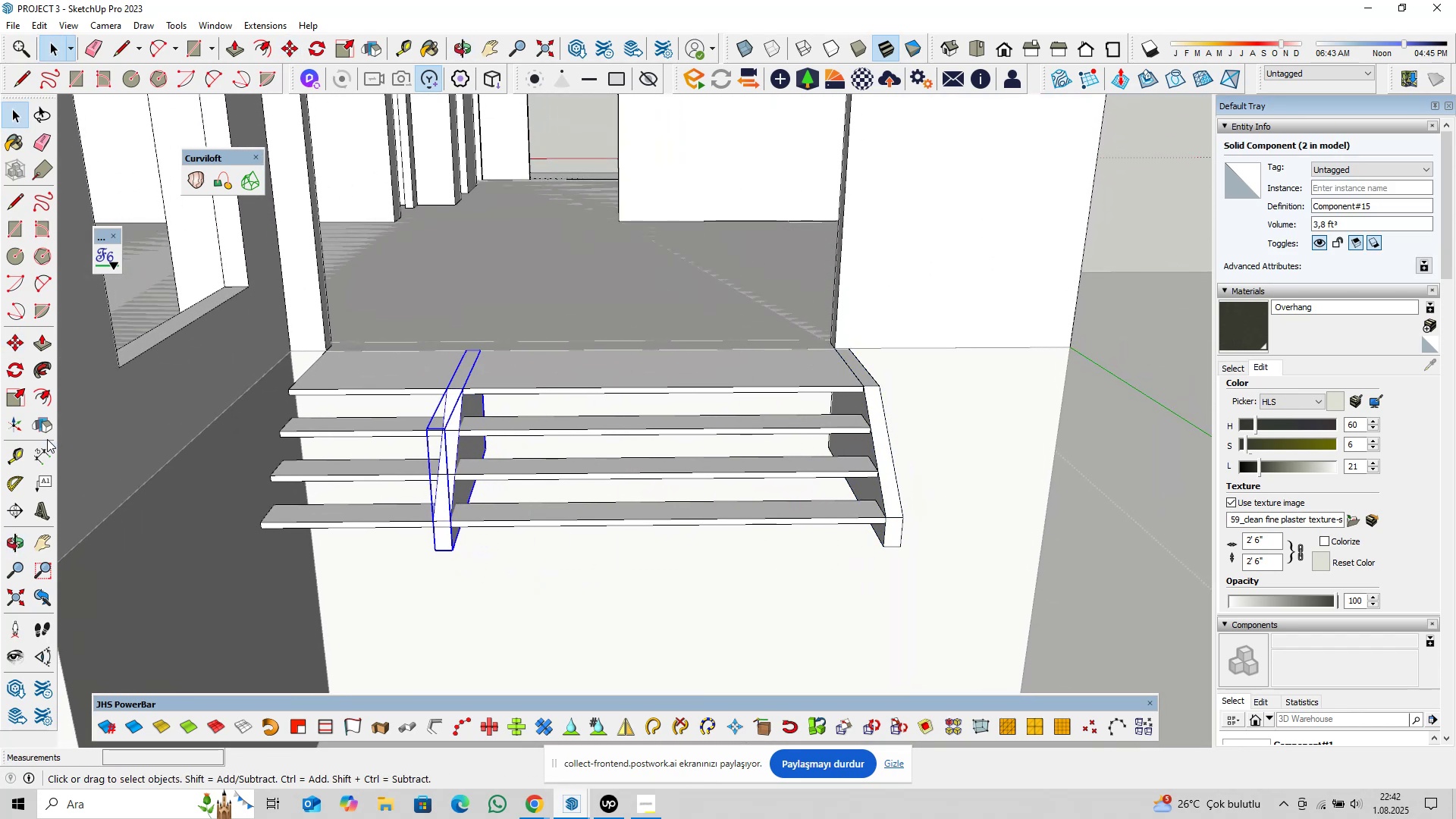 
left_click([46, 435])
 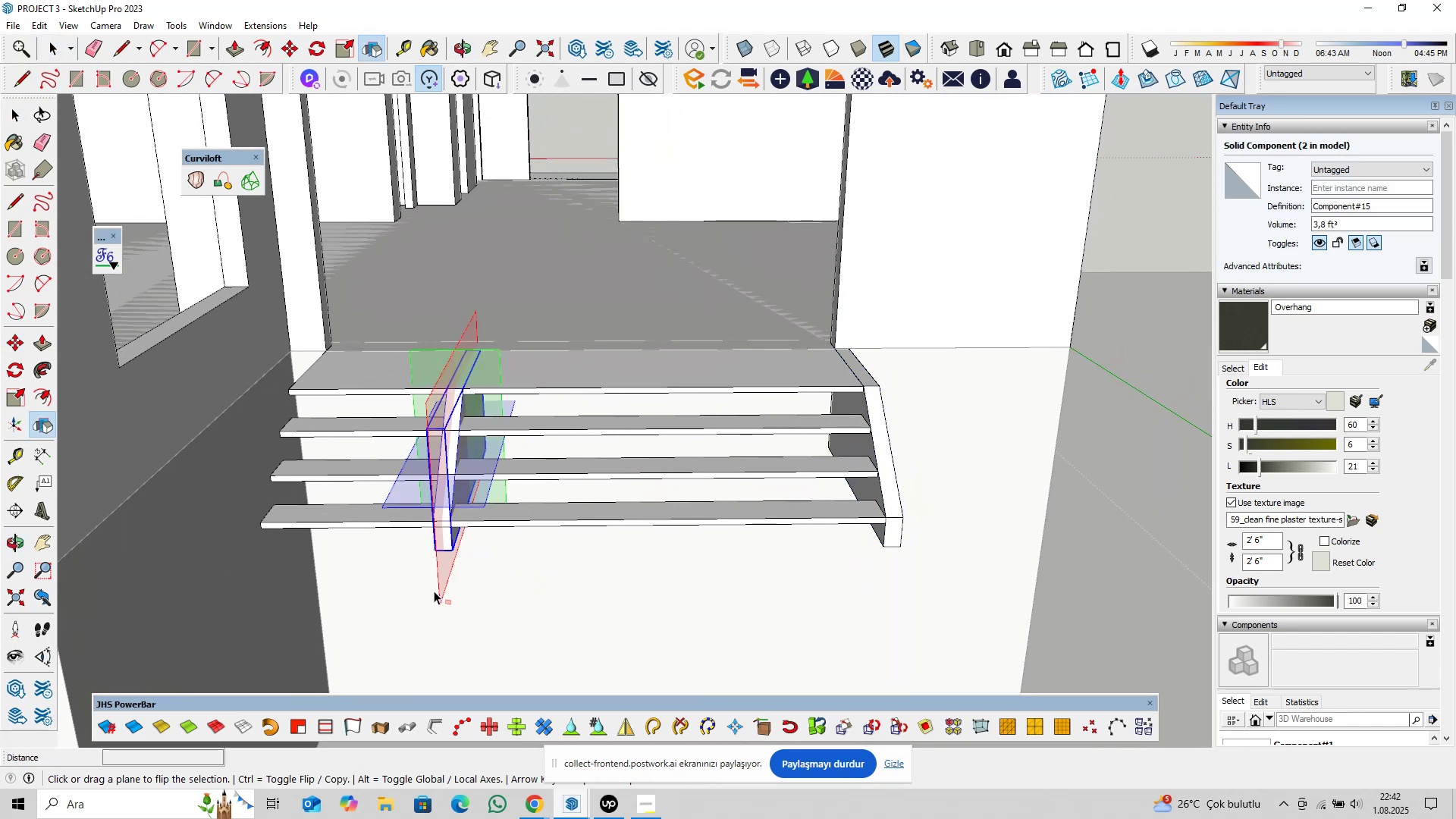 
left_click([439, 588])
 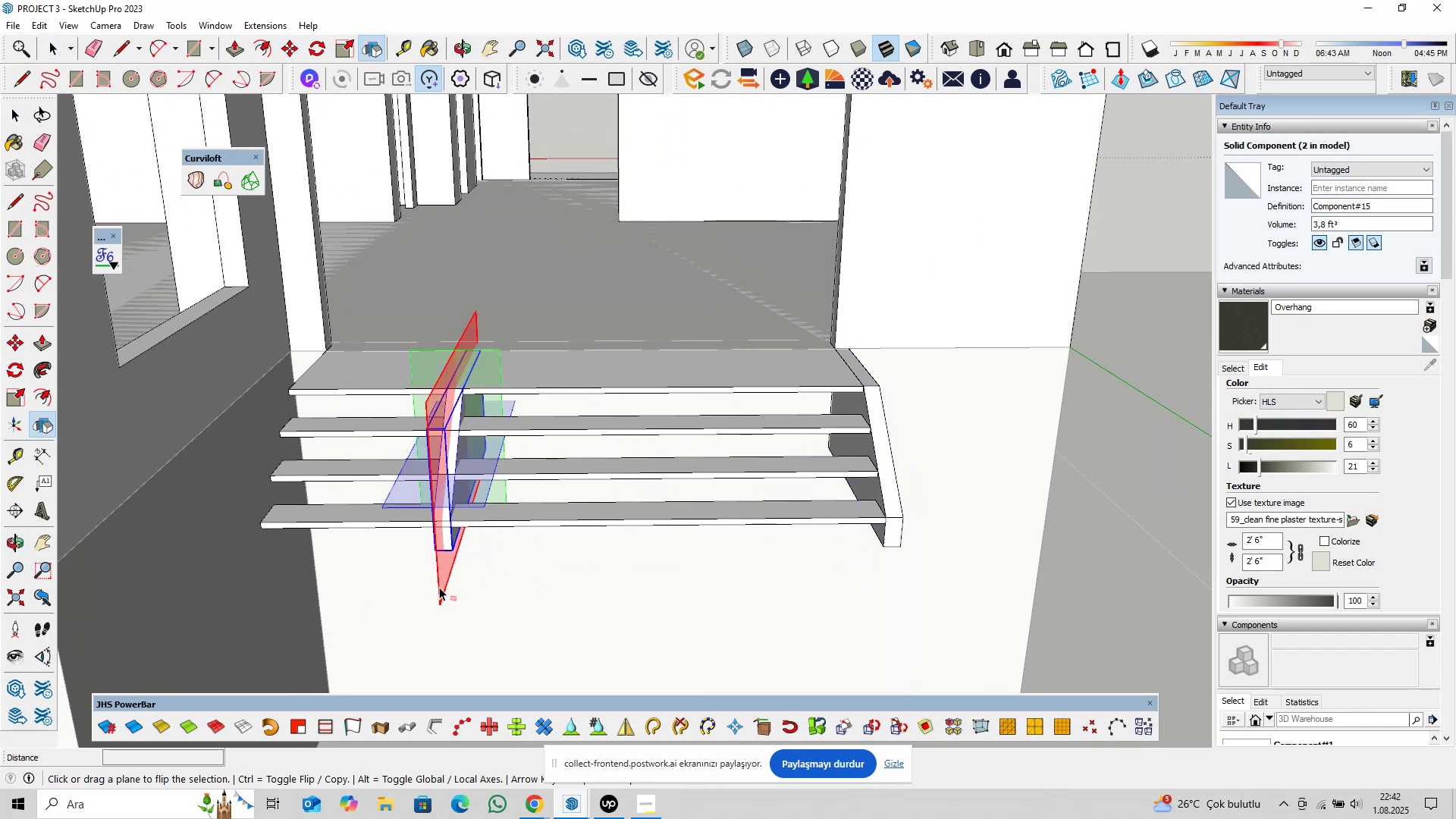 
key(Space)
 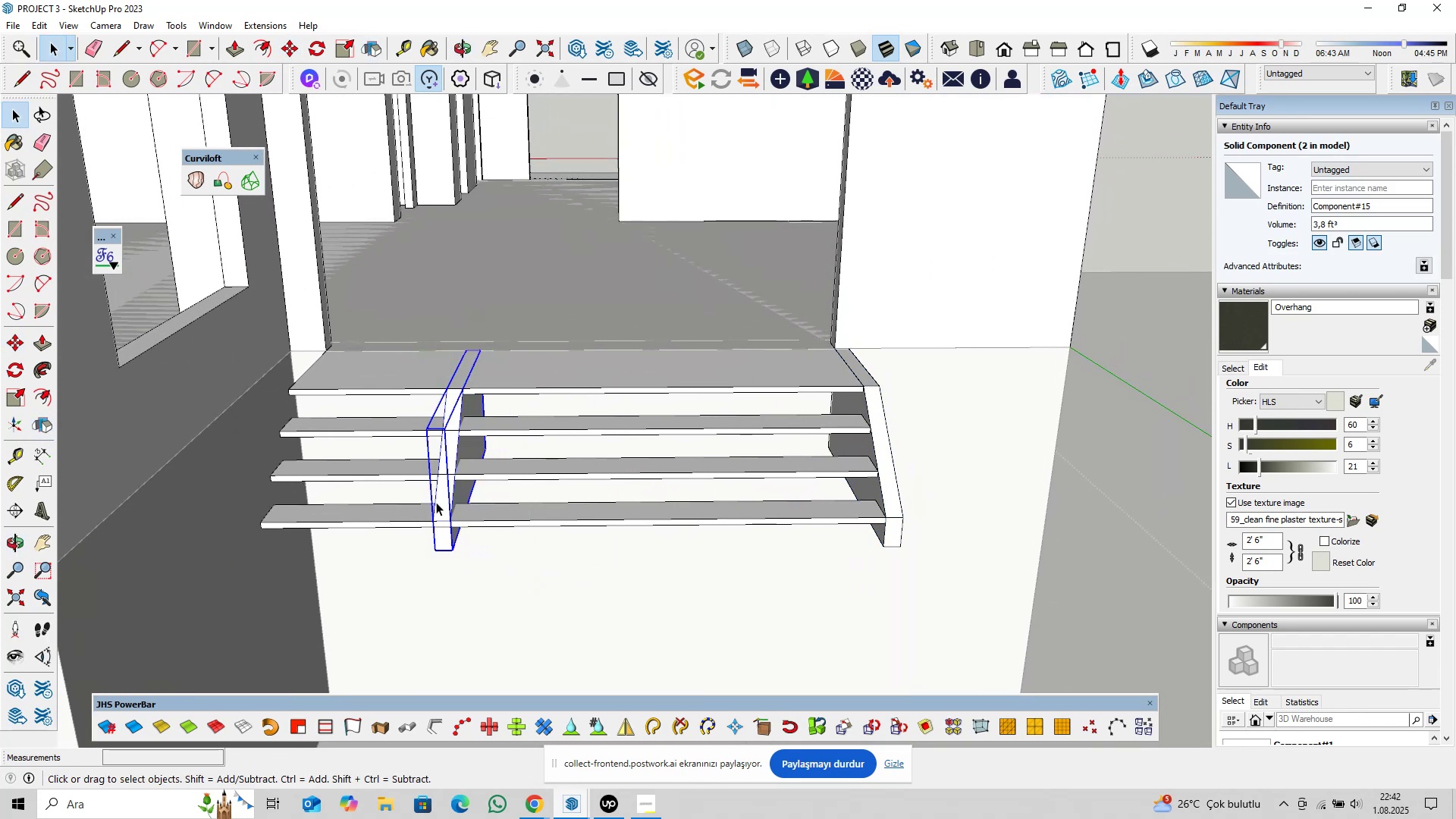 
scroll: coordinate [450, 494], scroll_direction: up, amount: 7.0
 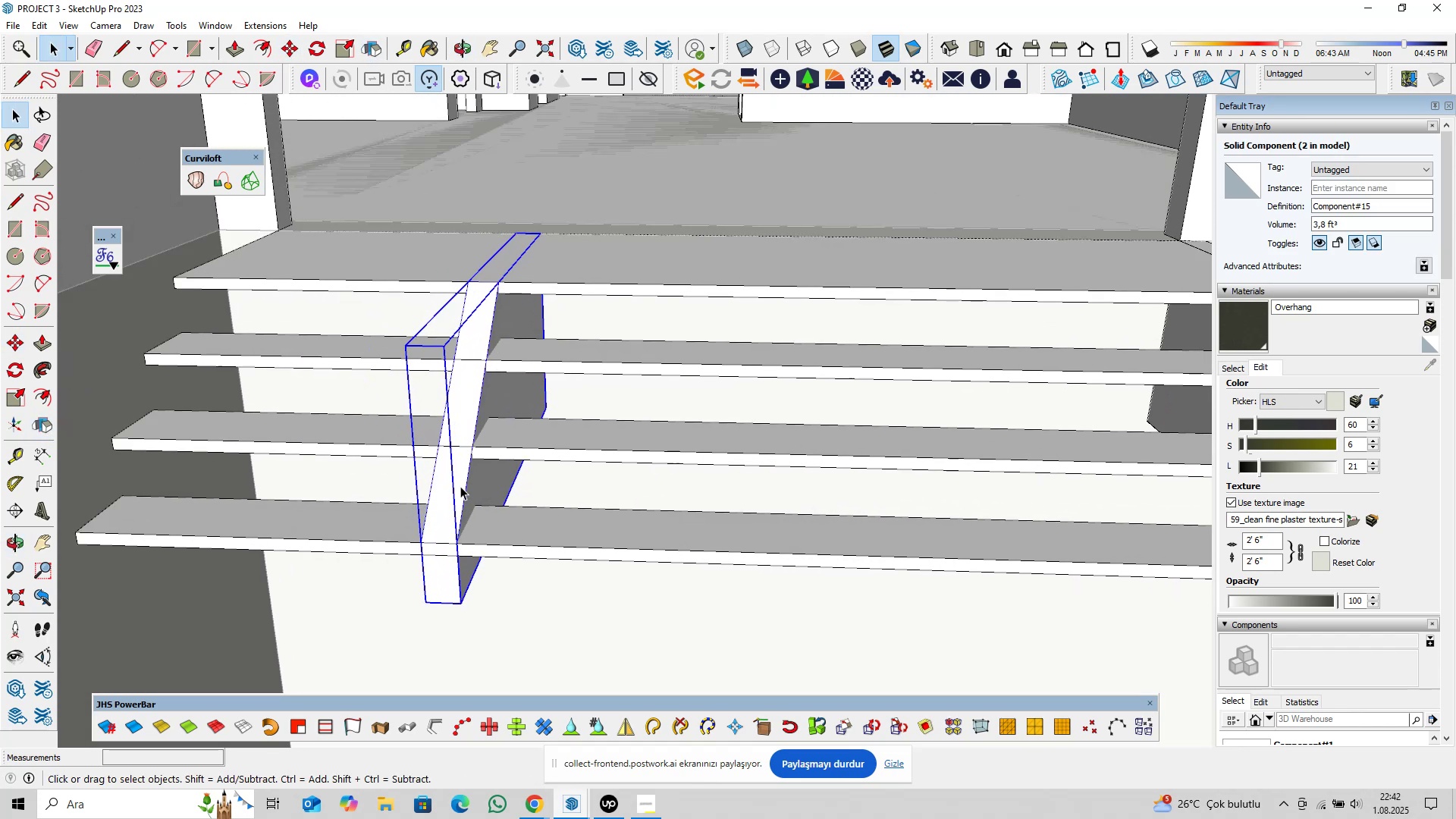 
key(M)
 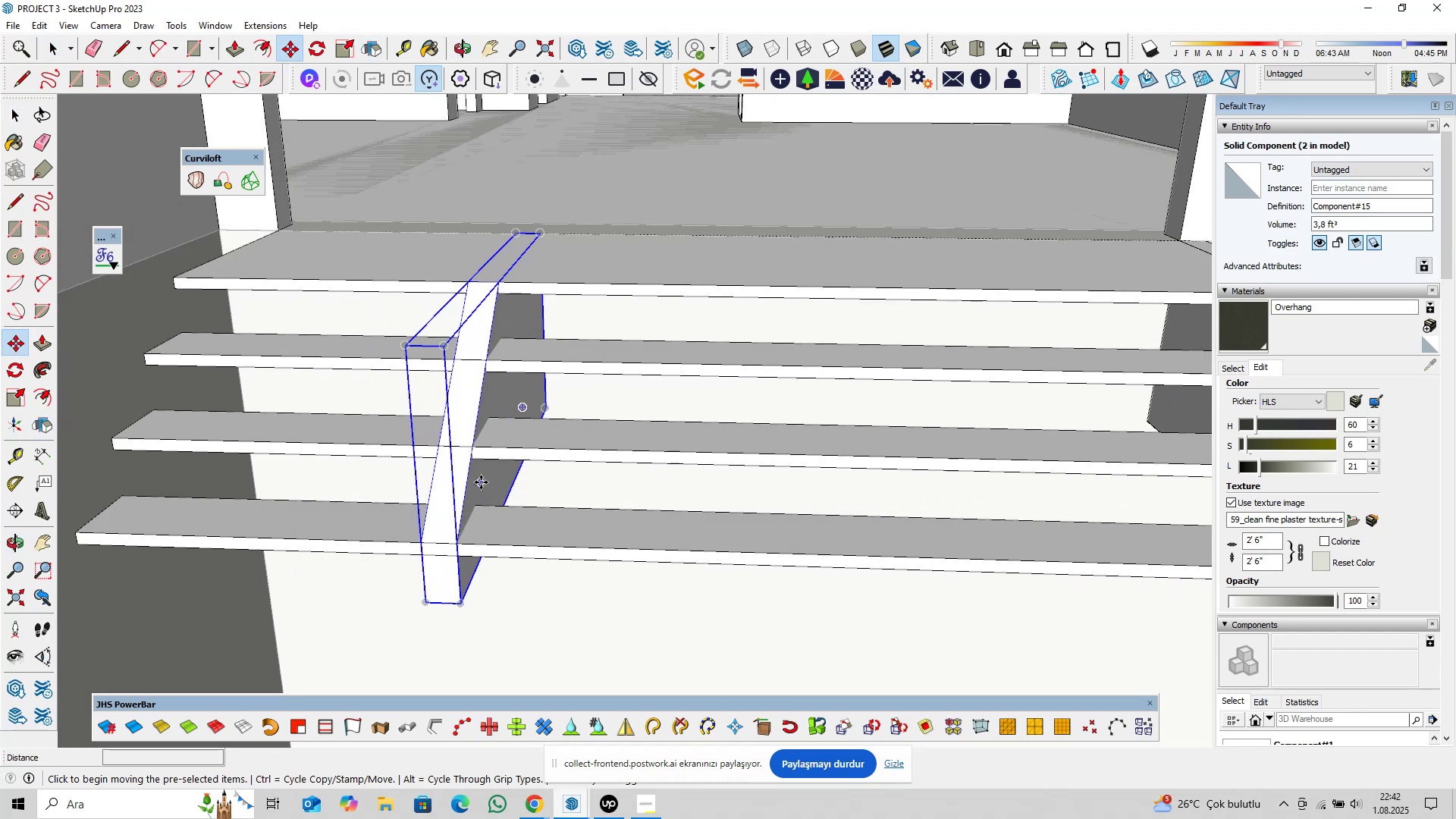 
left_click([481, 482])
 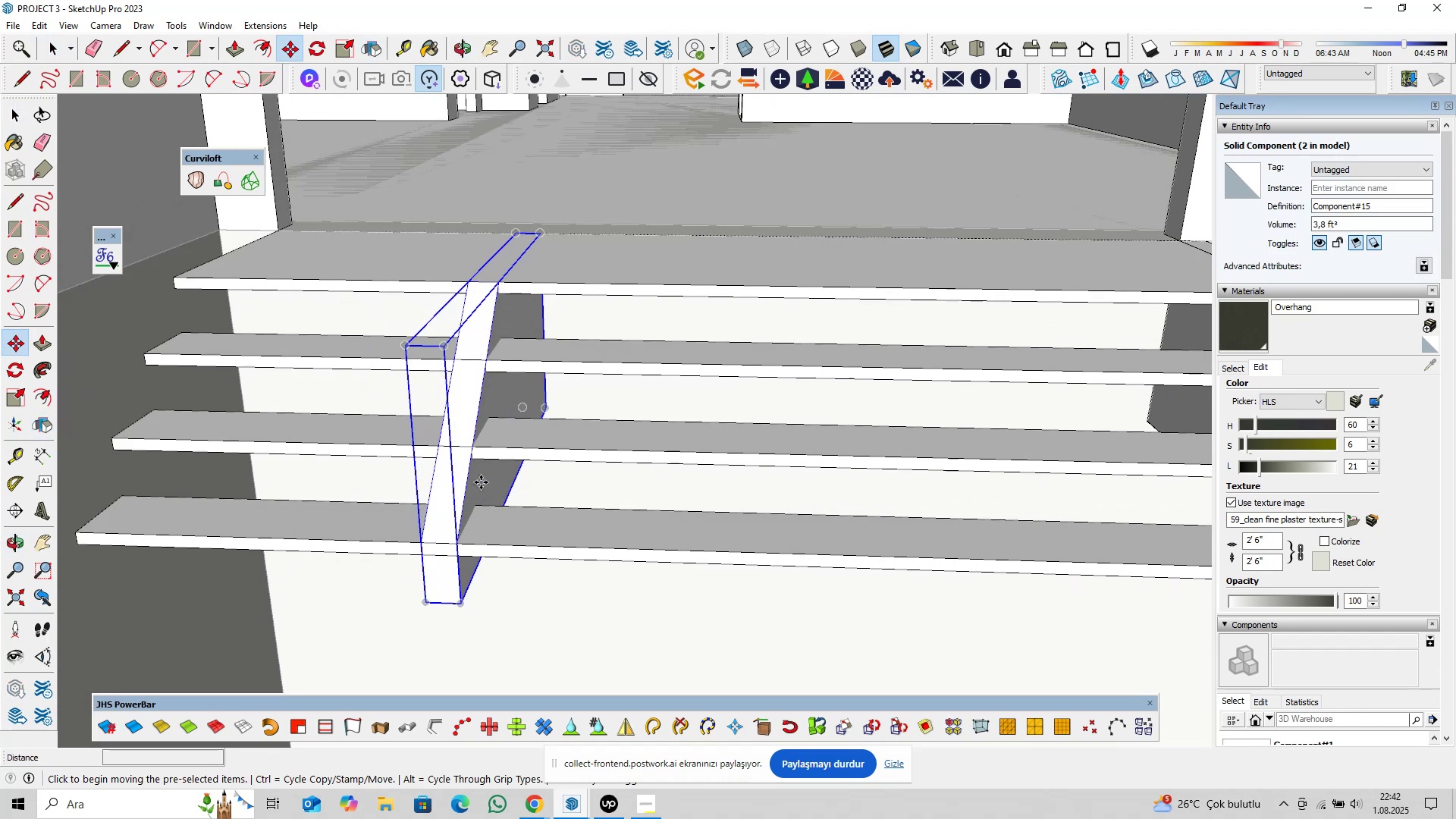 
key(ArrowLeft)
 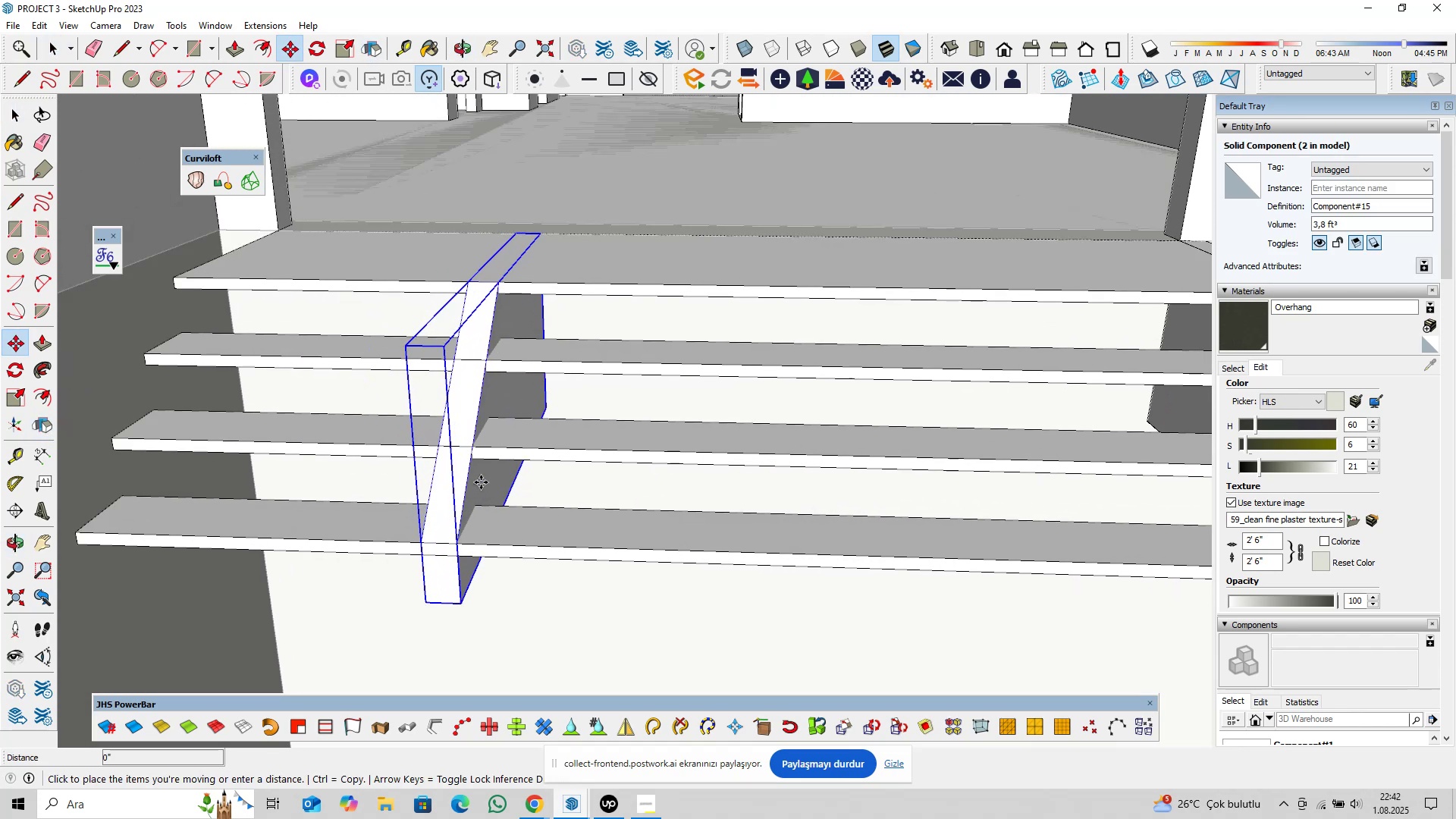 
scroll: coordinate [473, 483], scroll_direction: down, amount: 4.0
 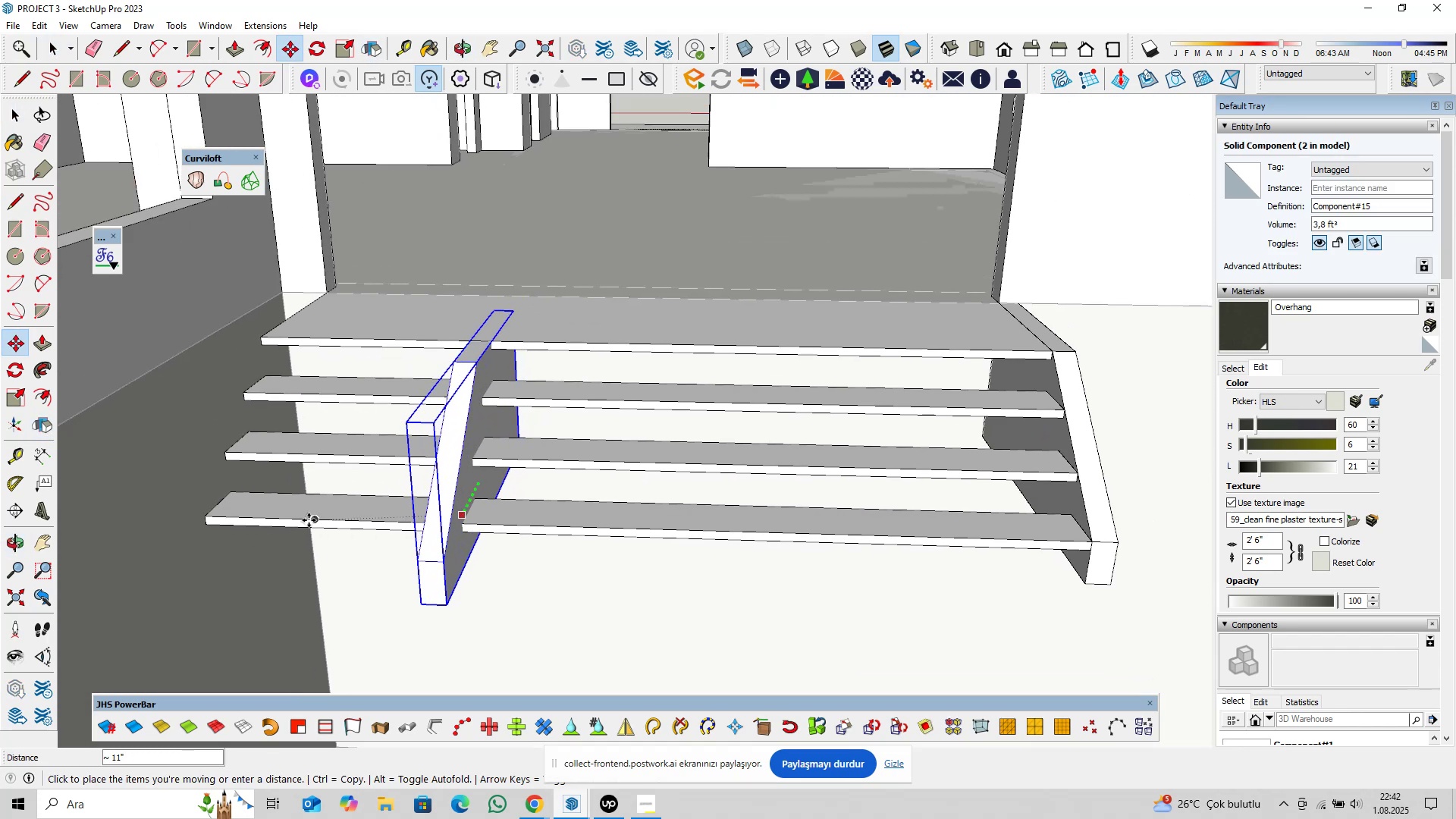 
key(ArrowRight)
 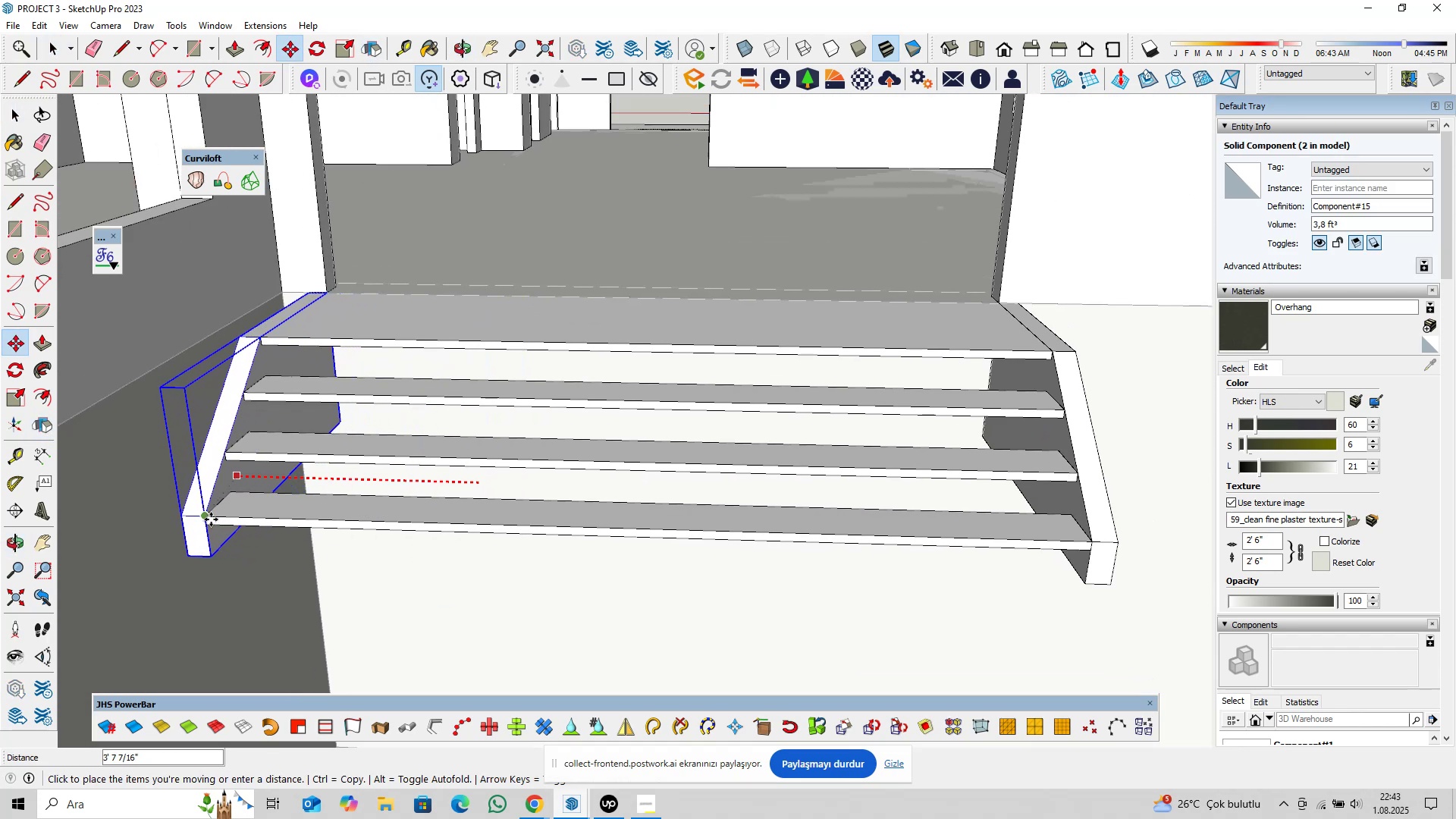 
left_click([212, 516])
 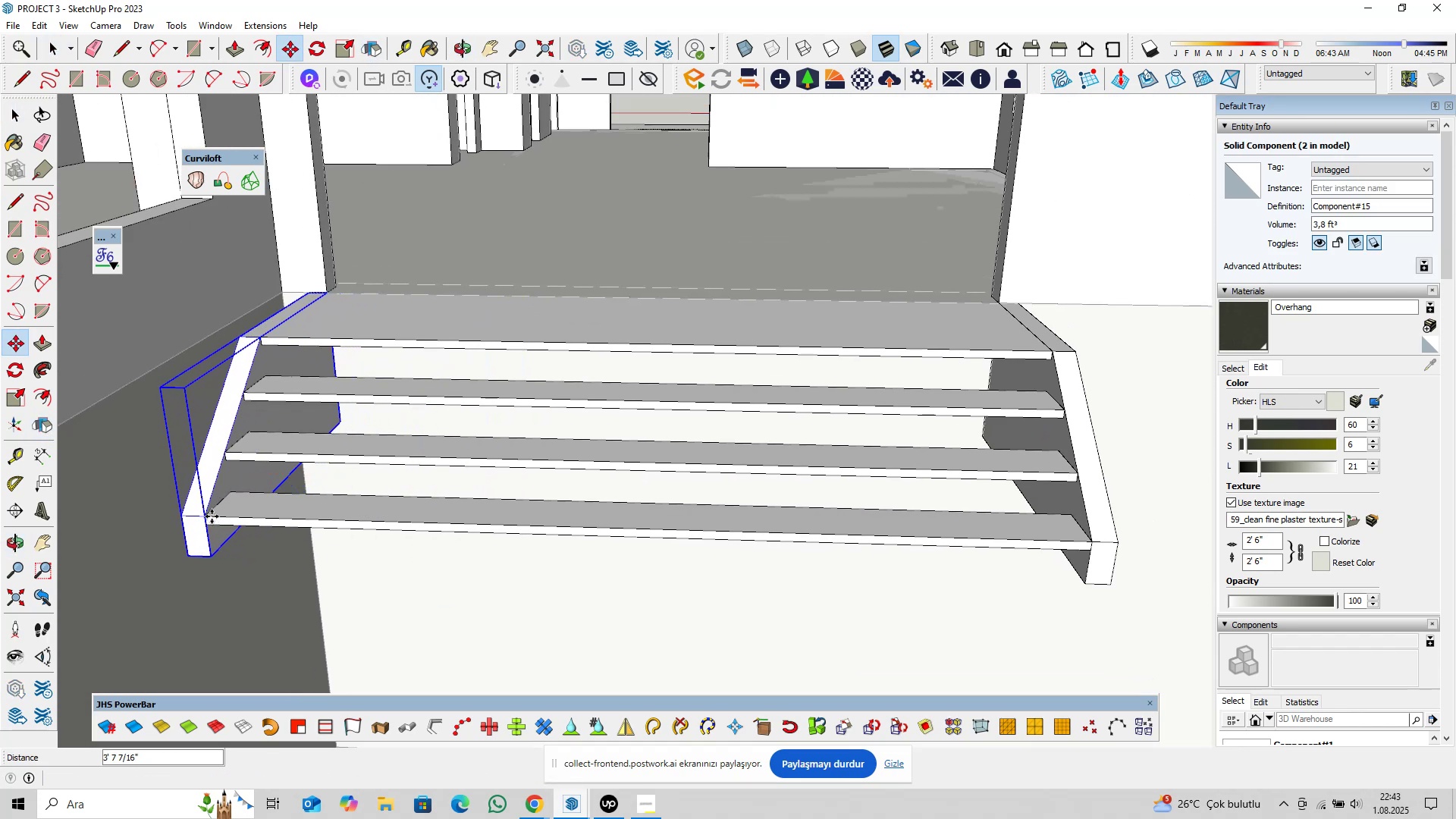 
key(Space)
 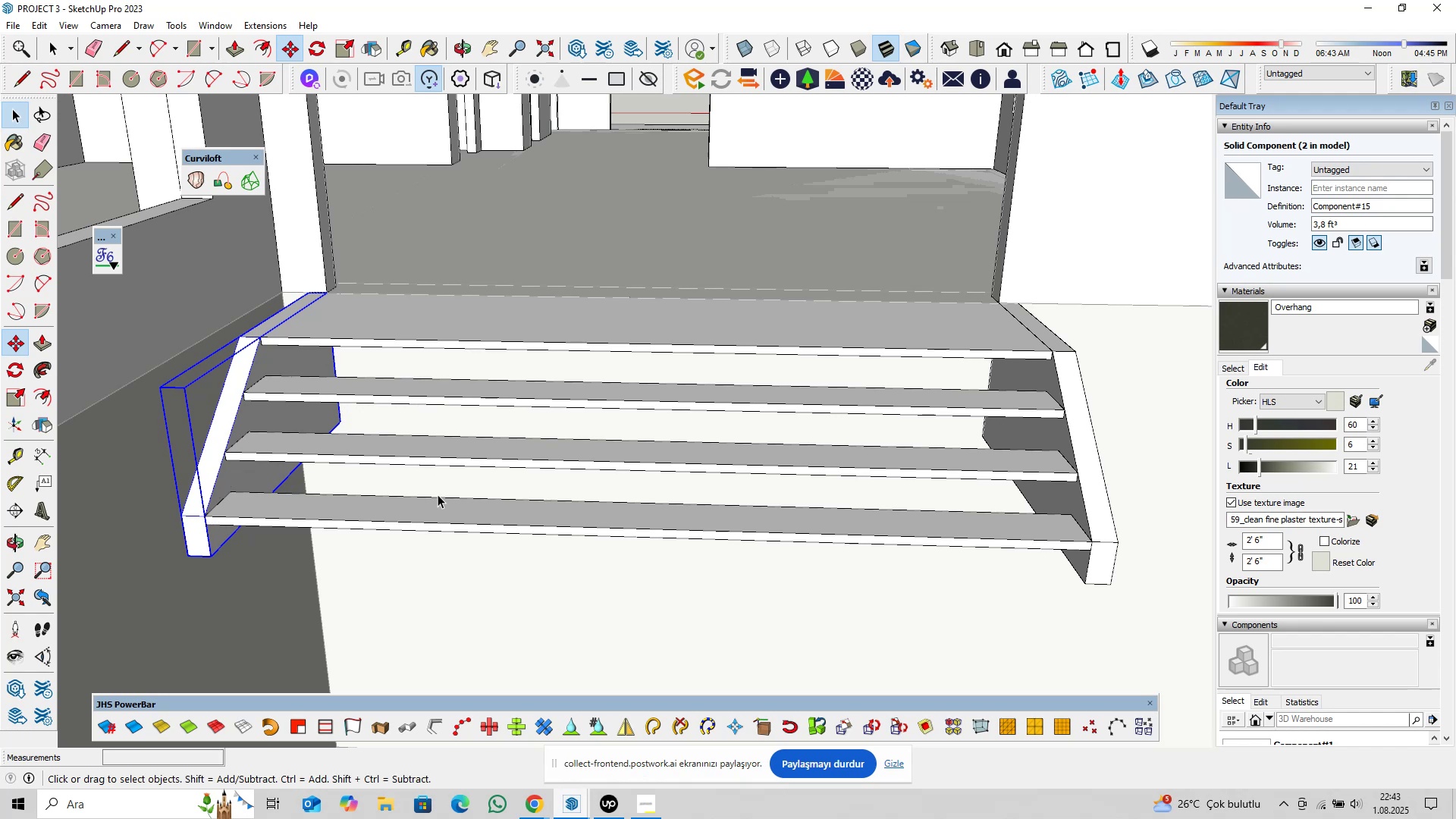 
scroll: coordinate [460, 488], scroll_direction: down, amount: 4.0
 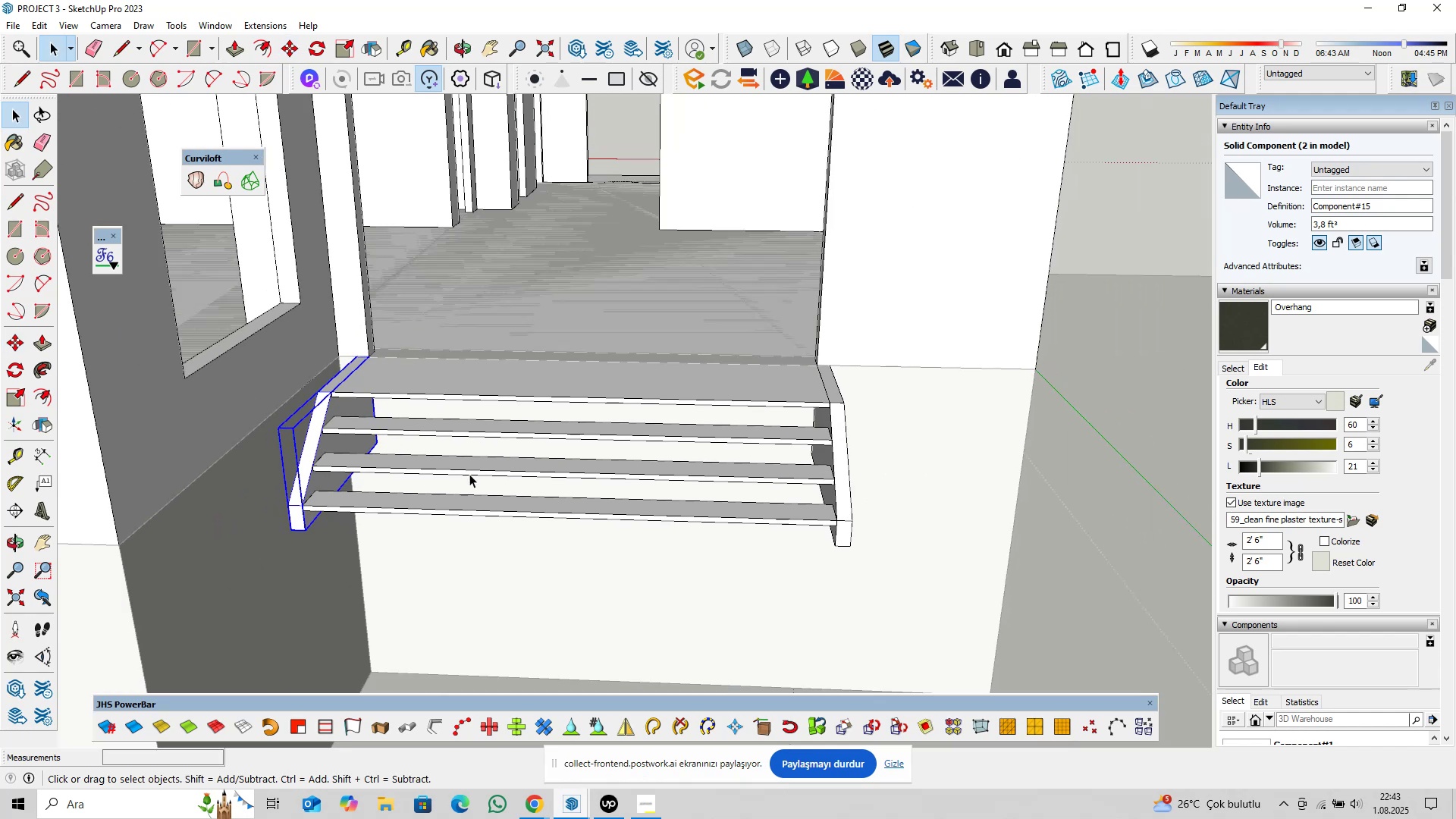 
hold_key(key=ShiftLeft, duration=0.36)
 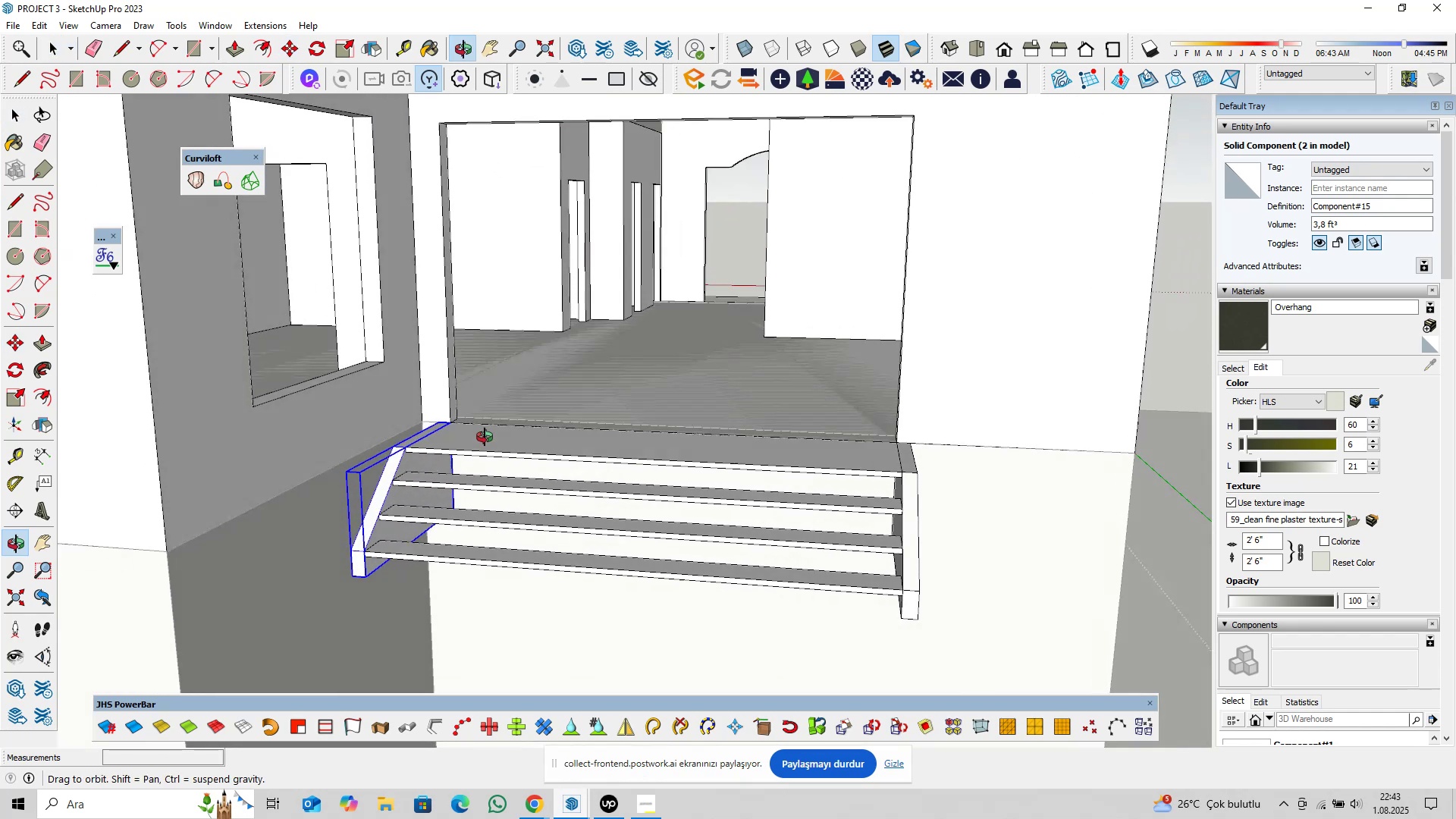 
hold_key(key=ShiftLeft, duration=0.34)
 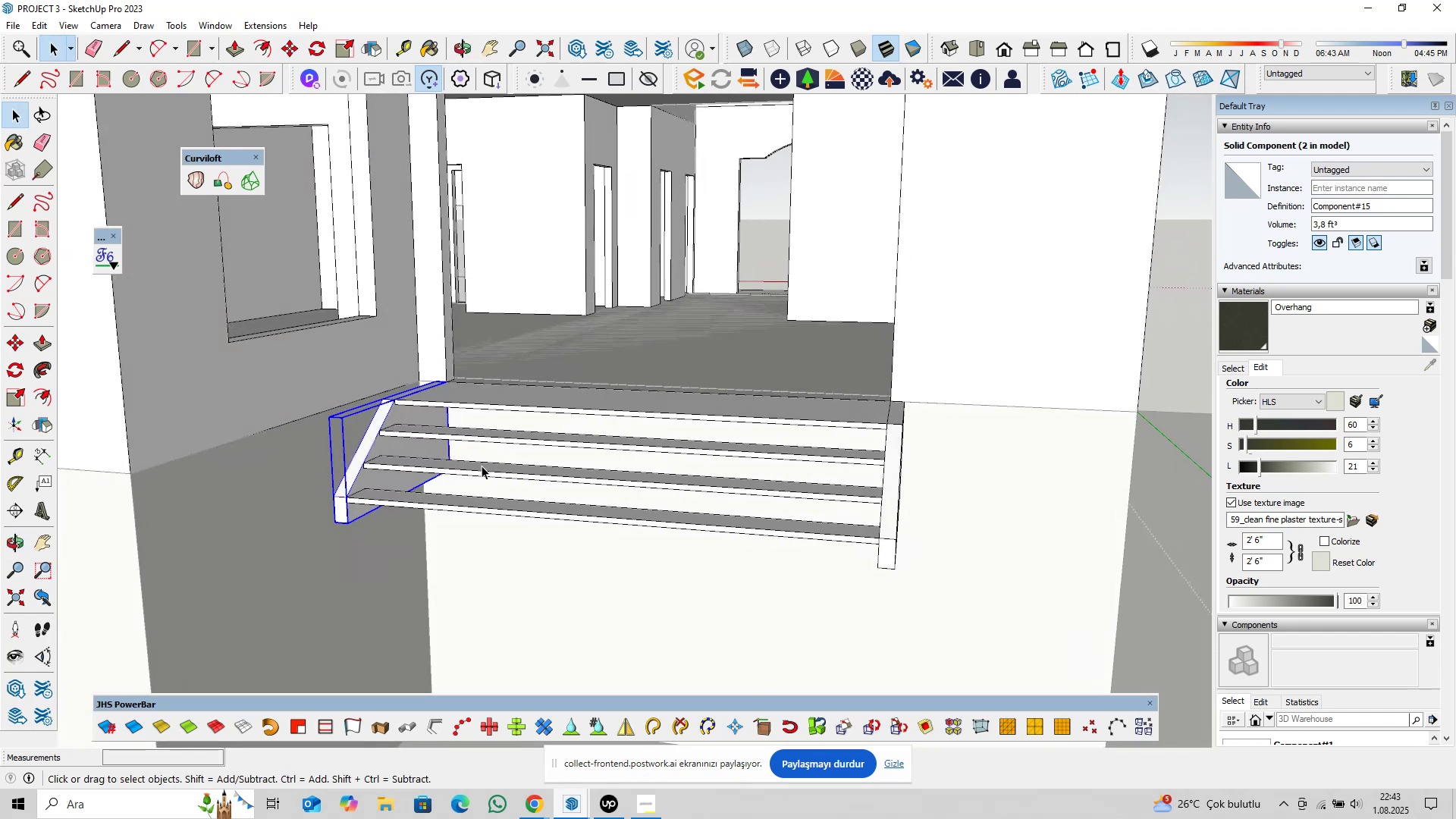 
hold_key(key=ShiftLeft, duration=0.33)
 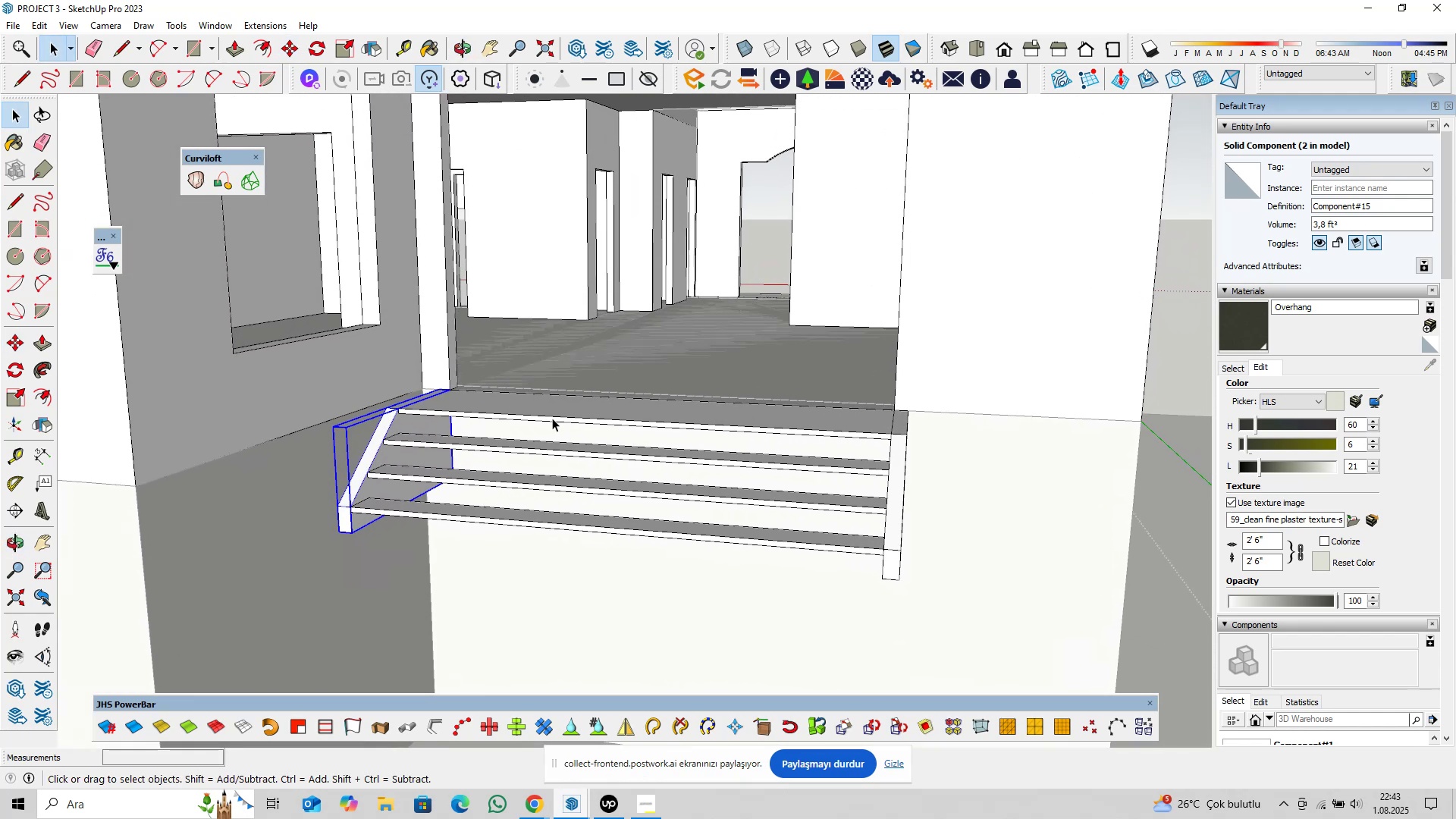 
scroll: coordinate [652, 470], scroll_direction: down, amount: 10.0
 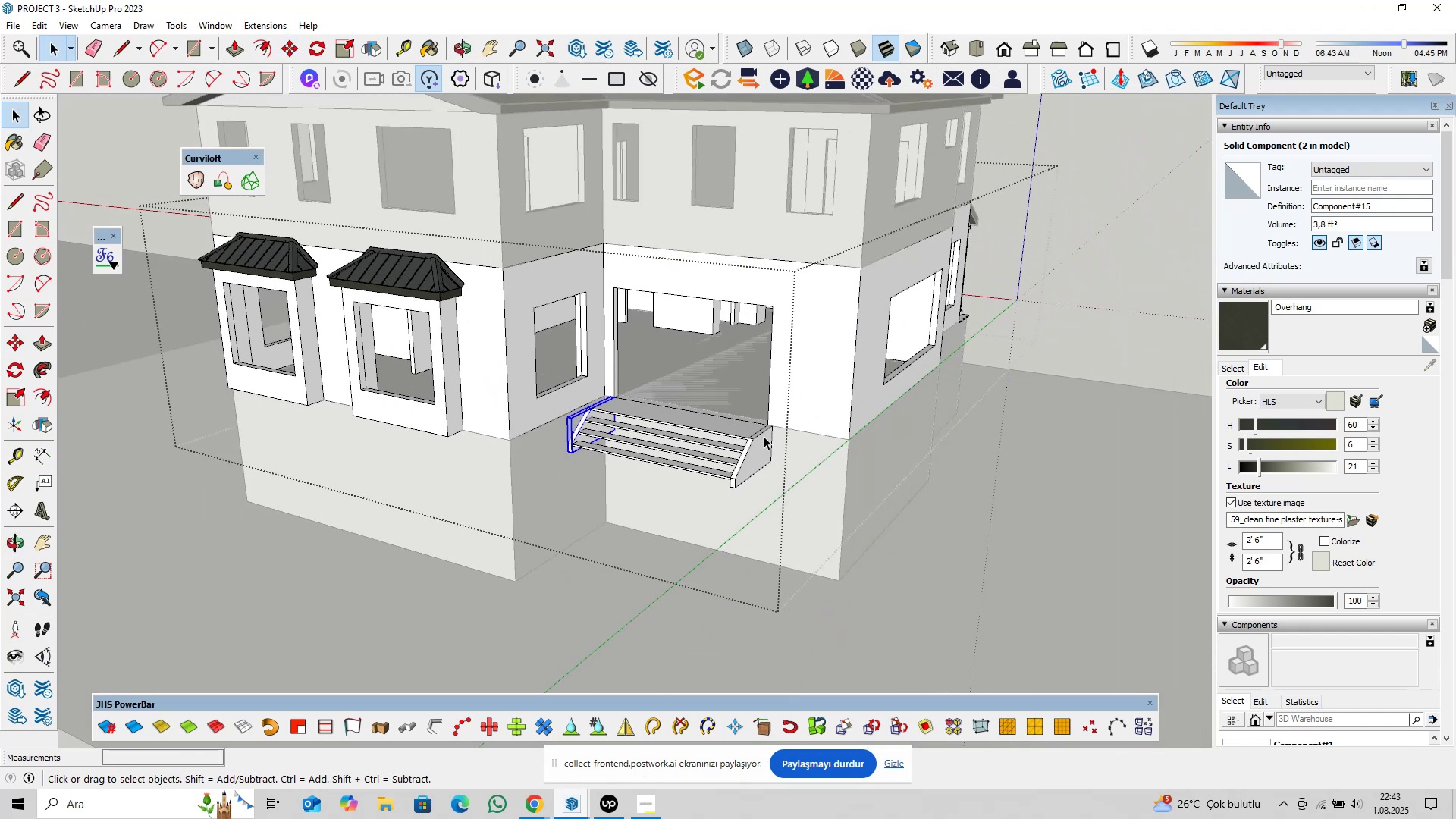 
hold_key(key=ShiftLeft, duration=0.39)
 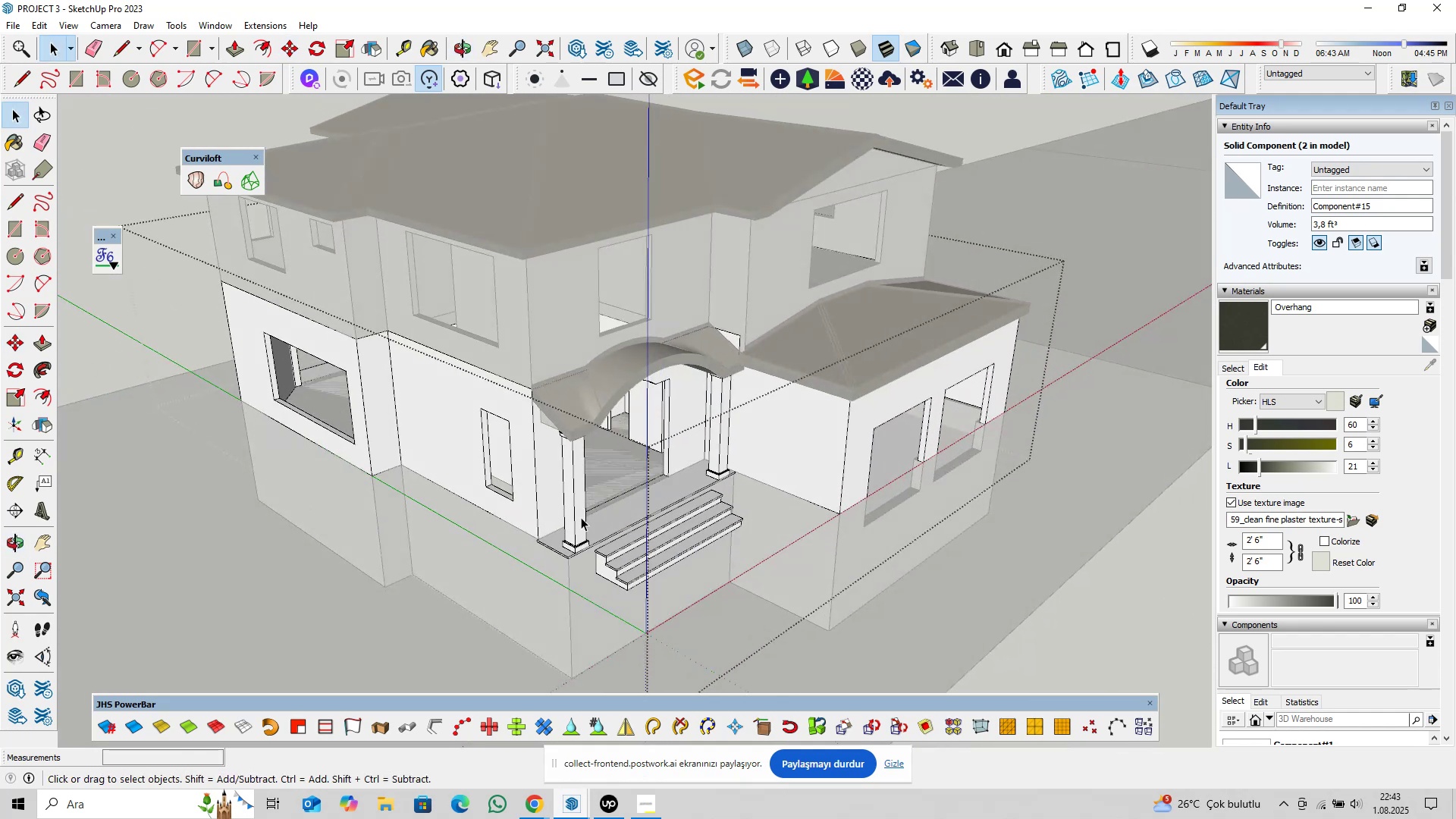 
left_click([632, 541])
 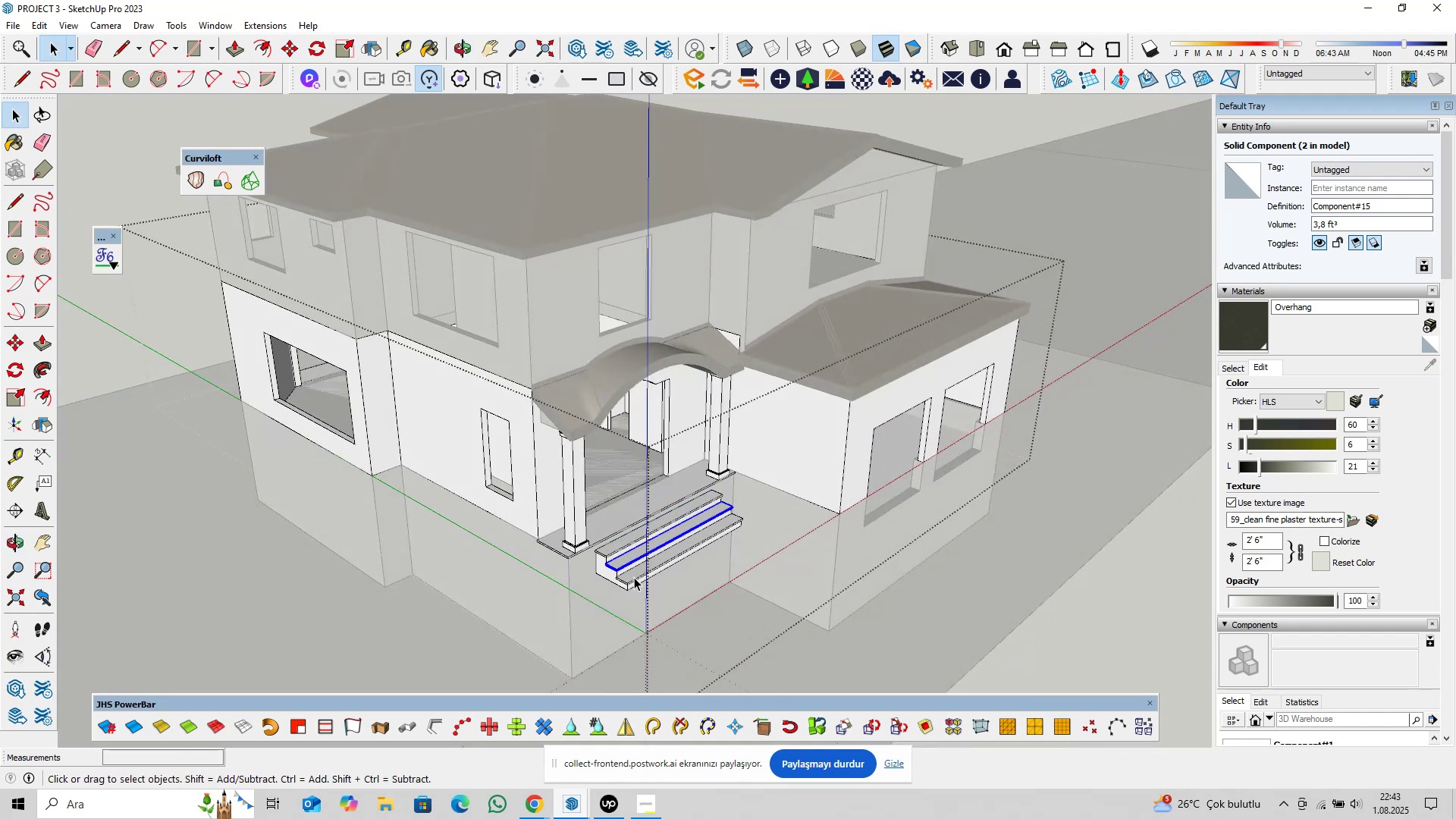 
scroll: coordinate [616, 567], scroll_direction: up, amount: 3.0
 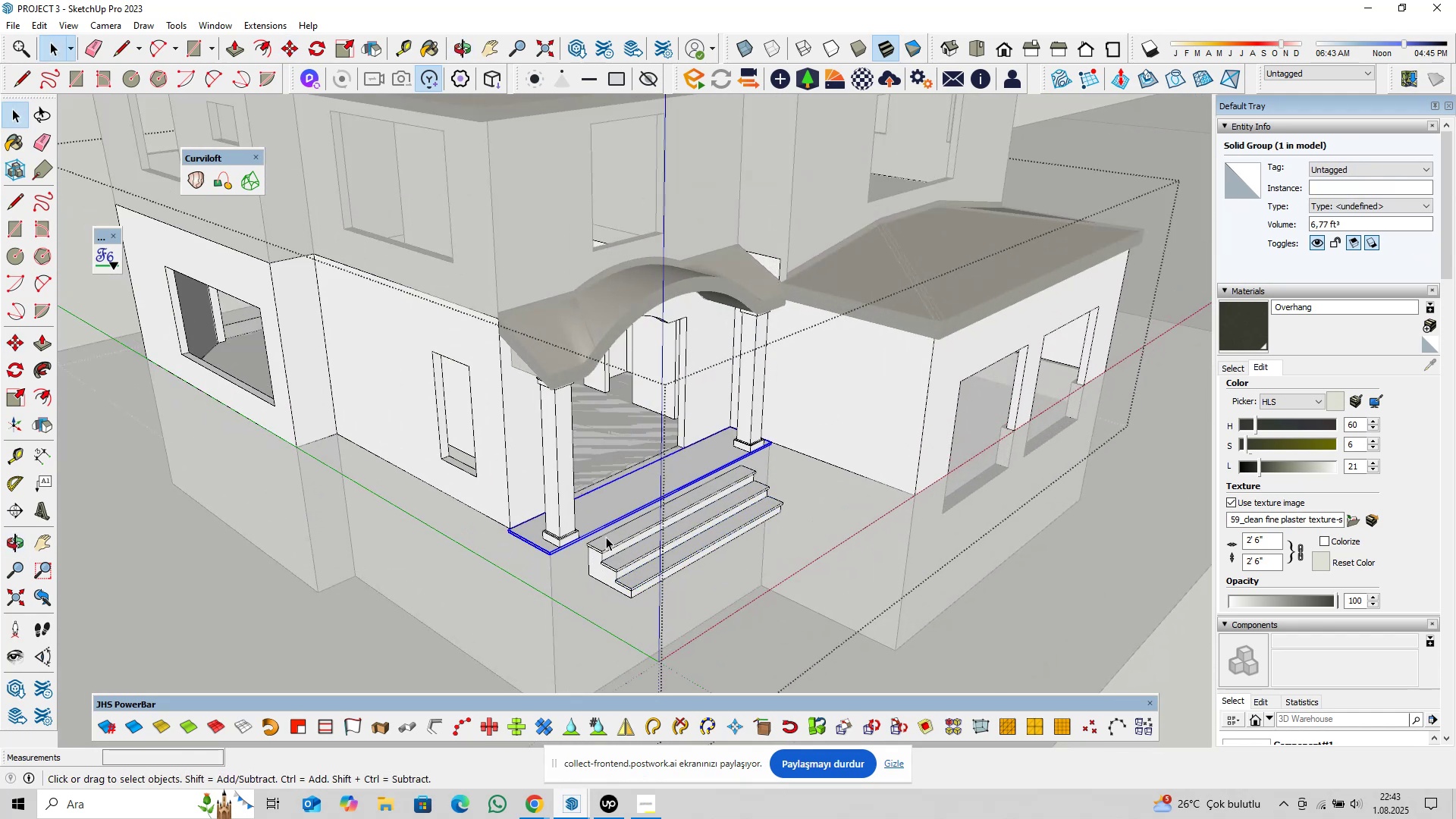 
left_click([569, 504])
 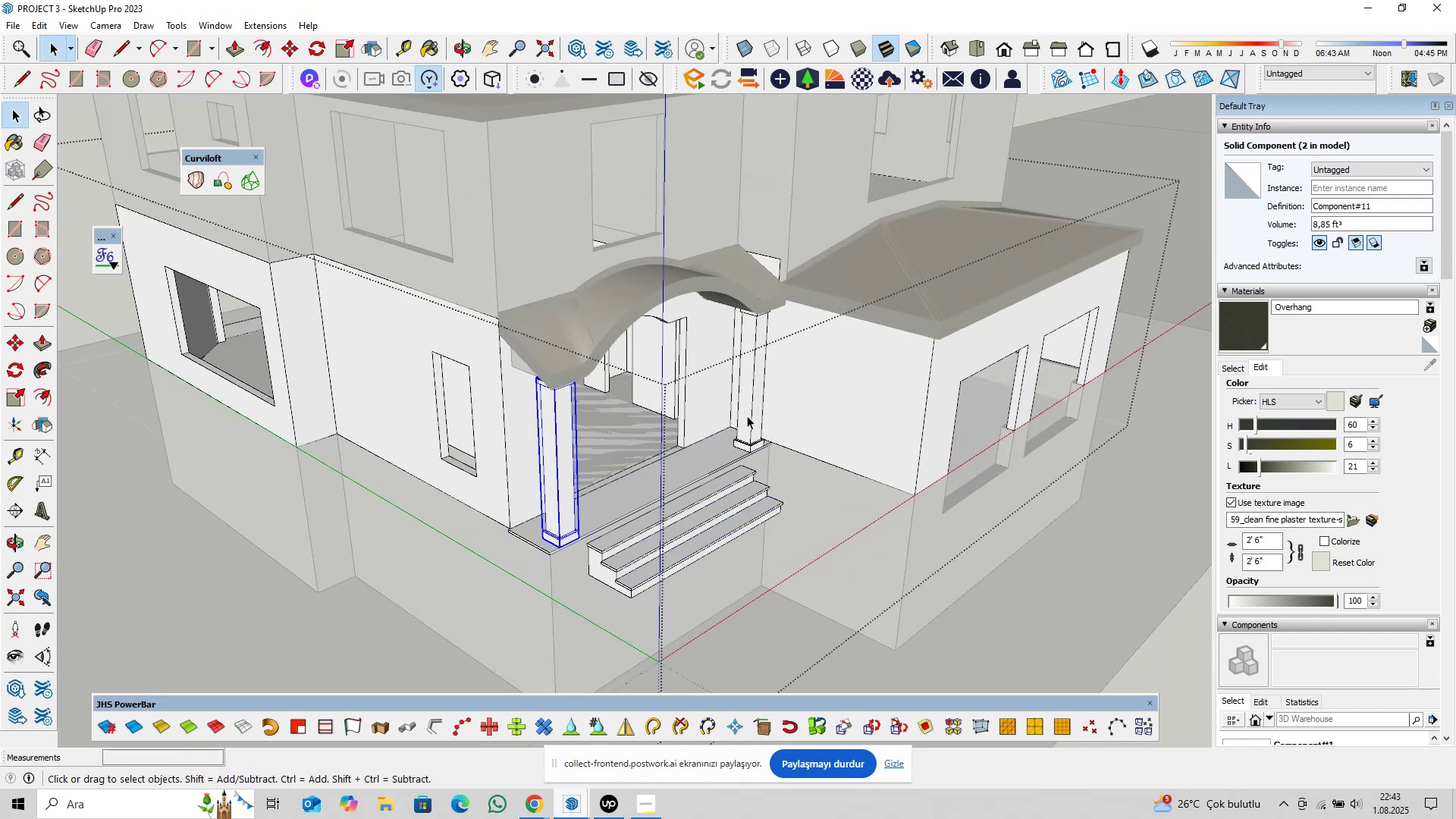 
left_click([754, 409])
 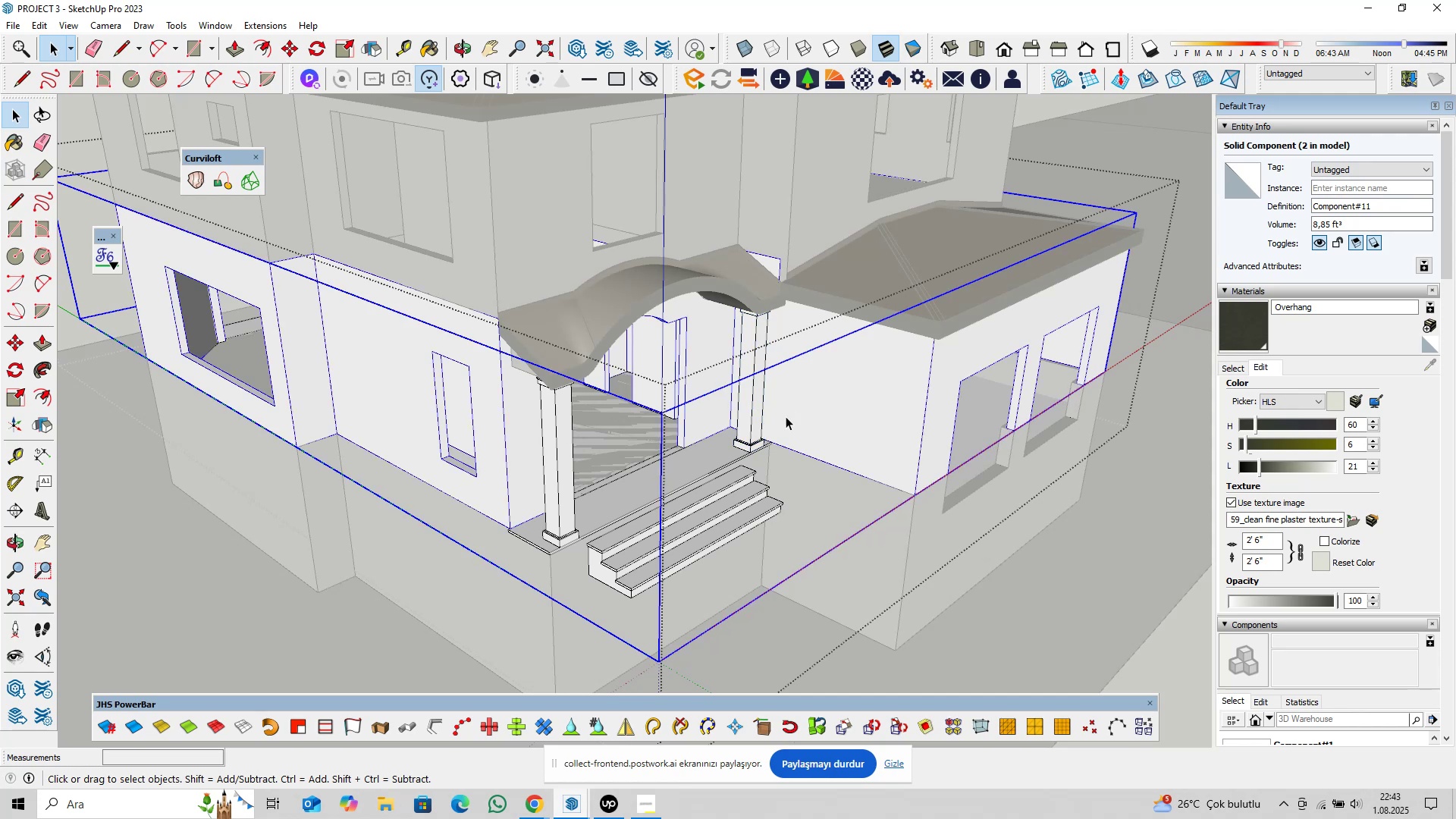 
double_click([746, 420])
 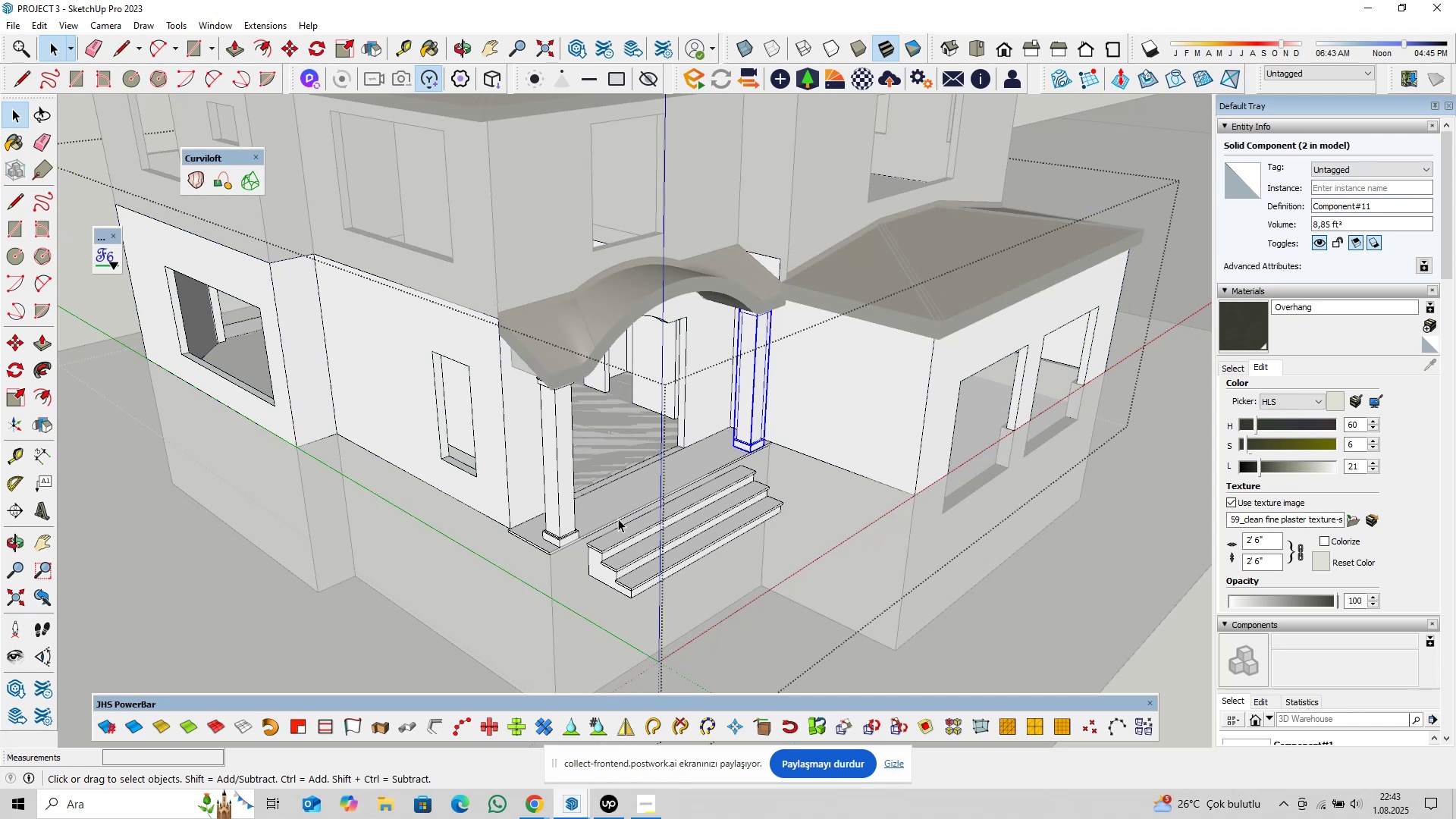 
scroll: coordinate [597, 568], scroll_direction: up, amount: 8.0
 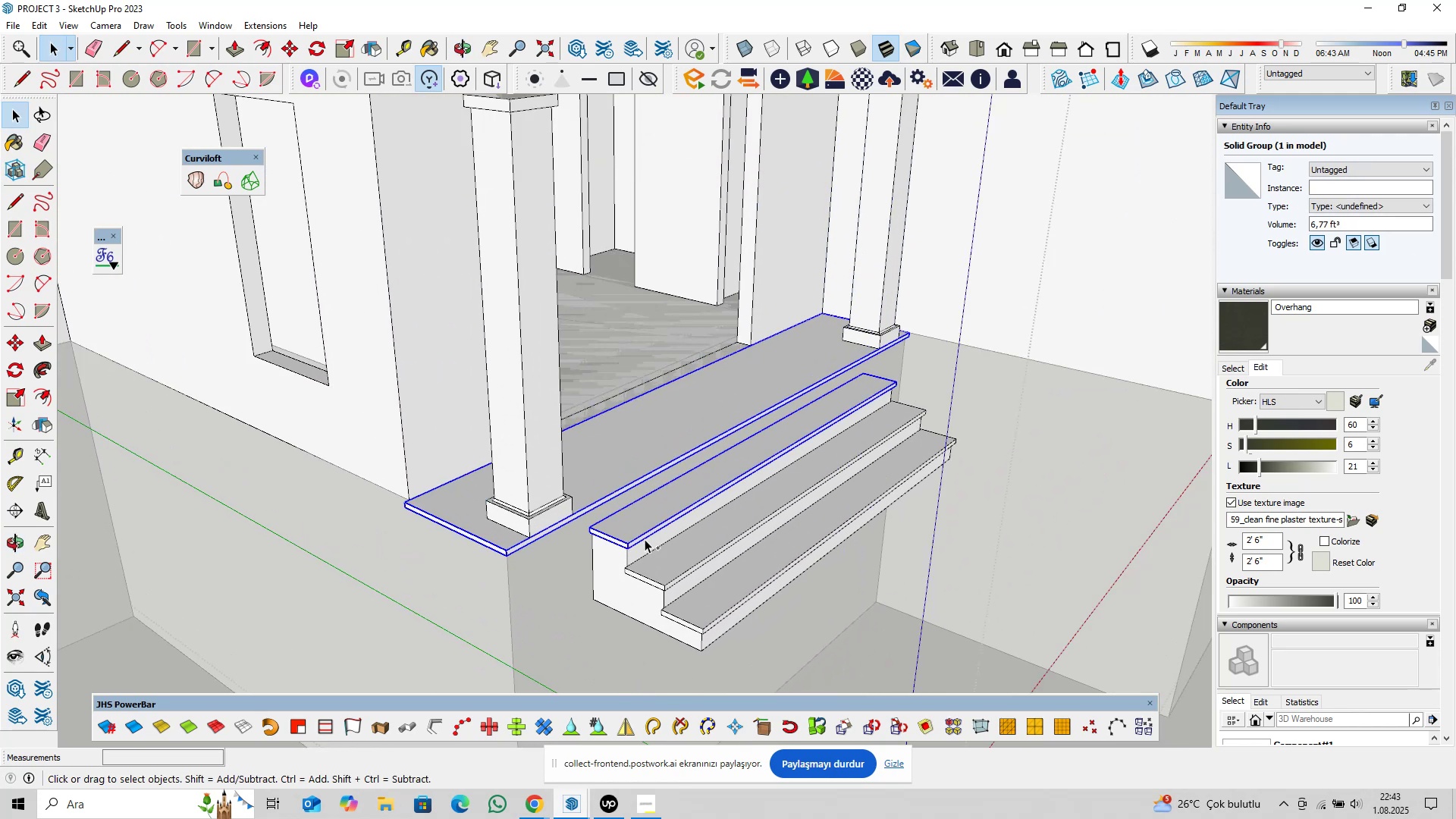 
left_click([528, 543])
 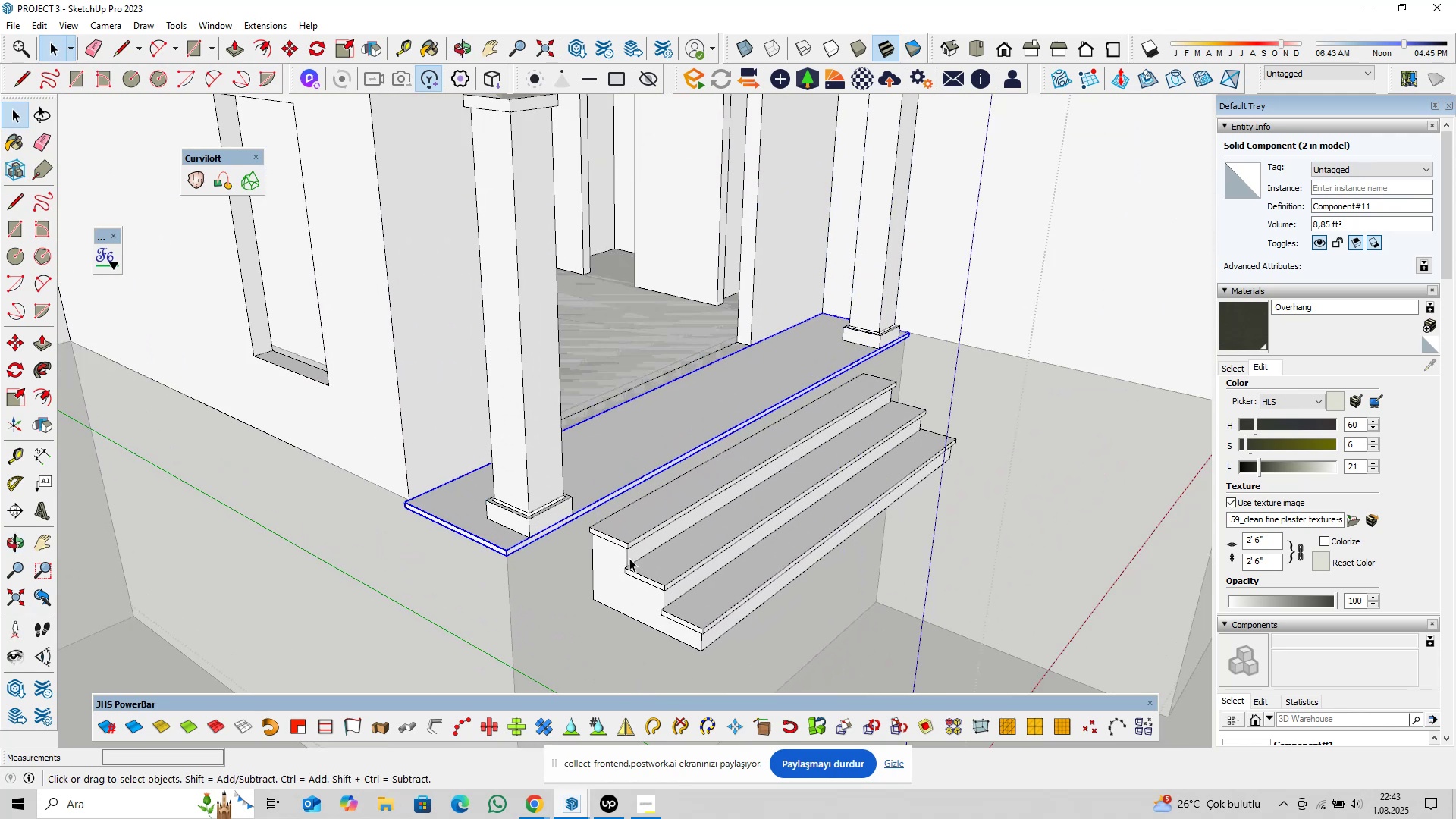 
hold_key(key=ControlLeft, duration=1.37)
left_click([638, 528])
 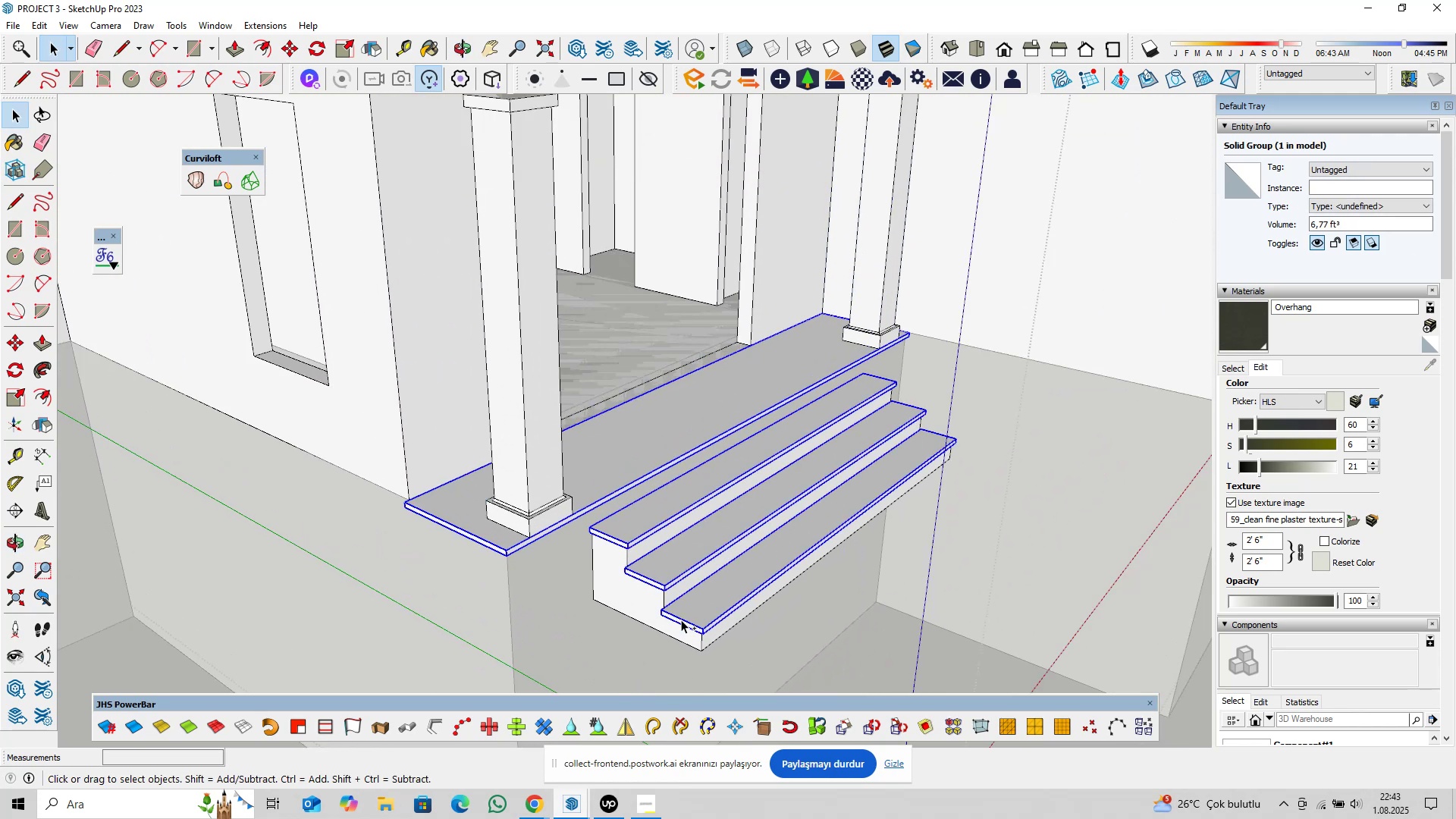 
triple_click([654, 607])
 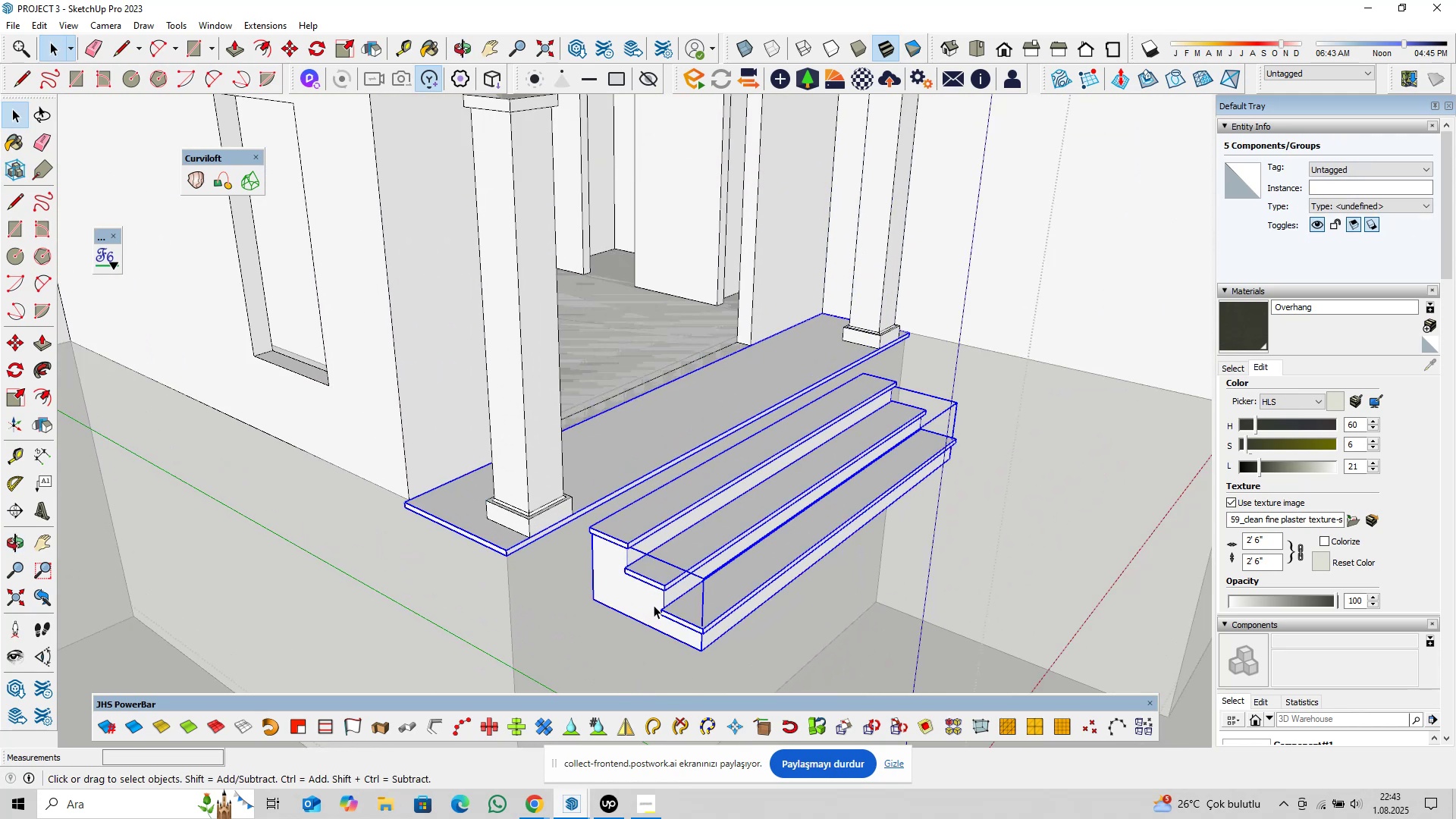 
scroll: coordinate [692, 560], scroll_direction: down, amount: 10.0
 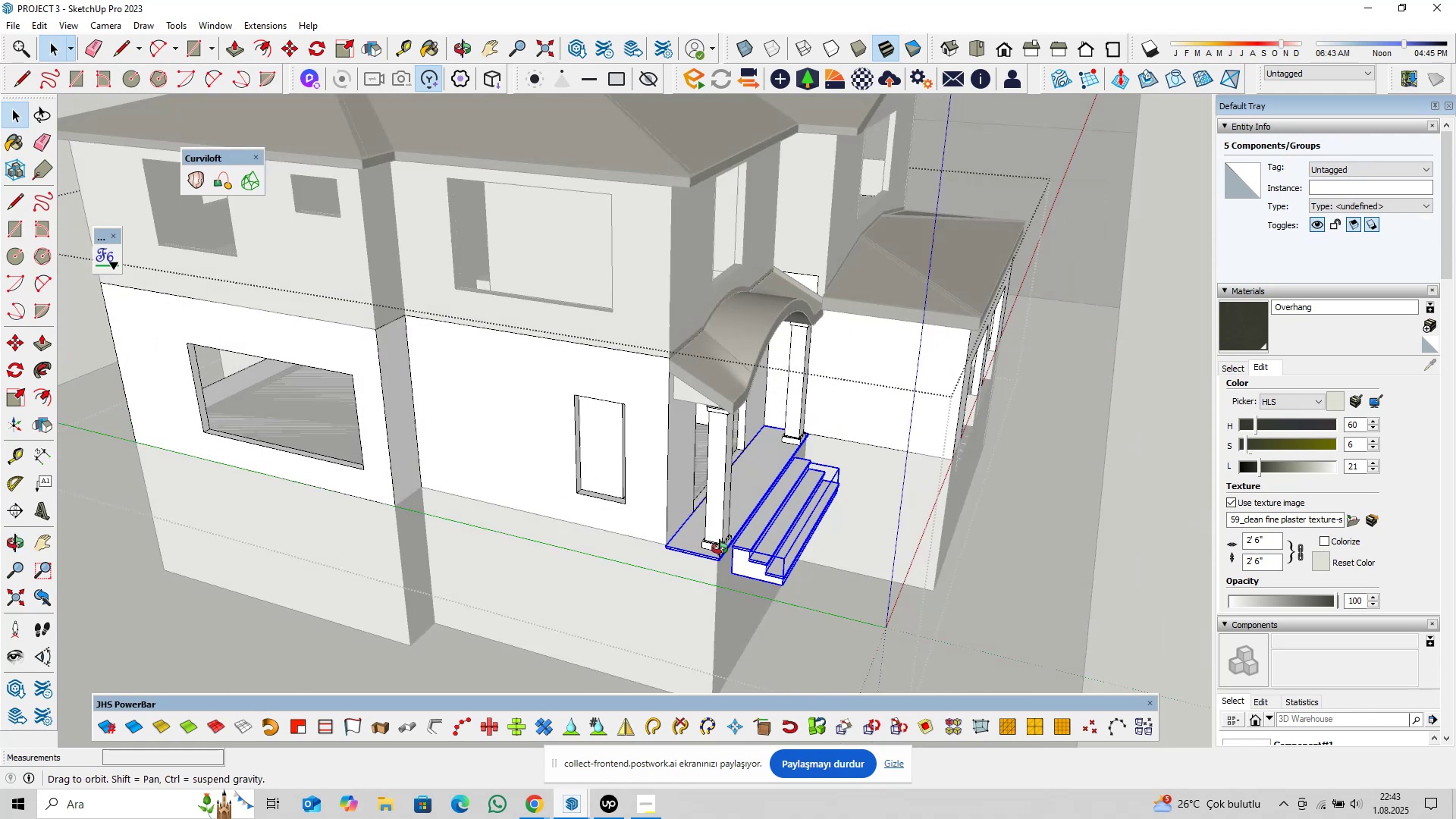 
hold_key(key=ShiftLeft, duration=0.31)
 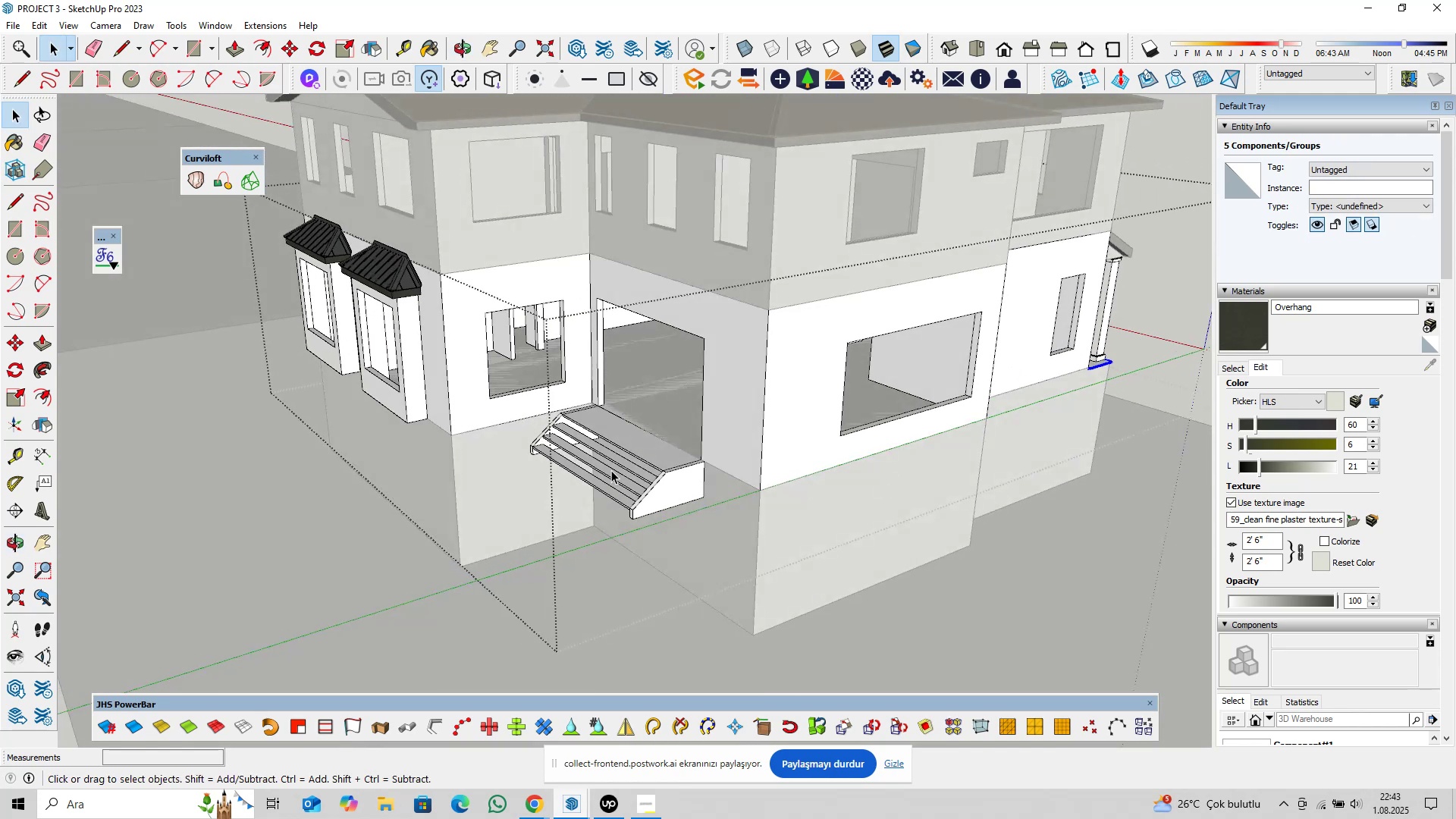 
scroll: coordinate [629, 472], scroll_direction: up, amount: 4.0
 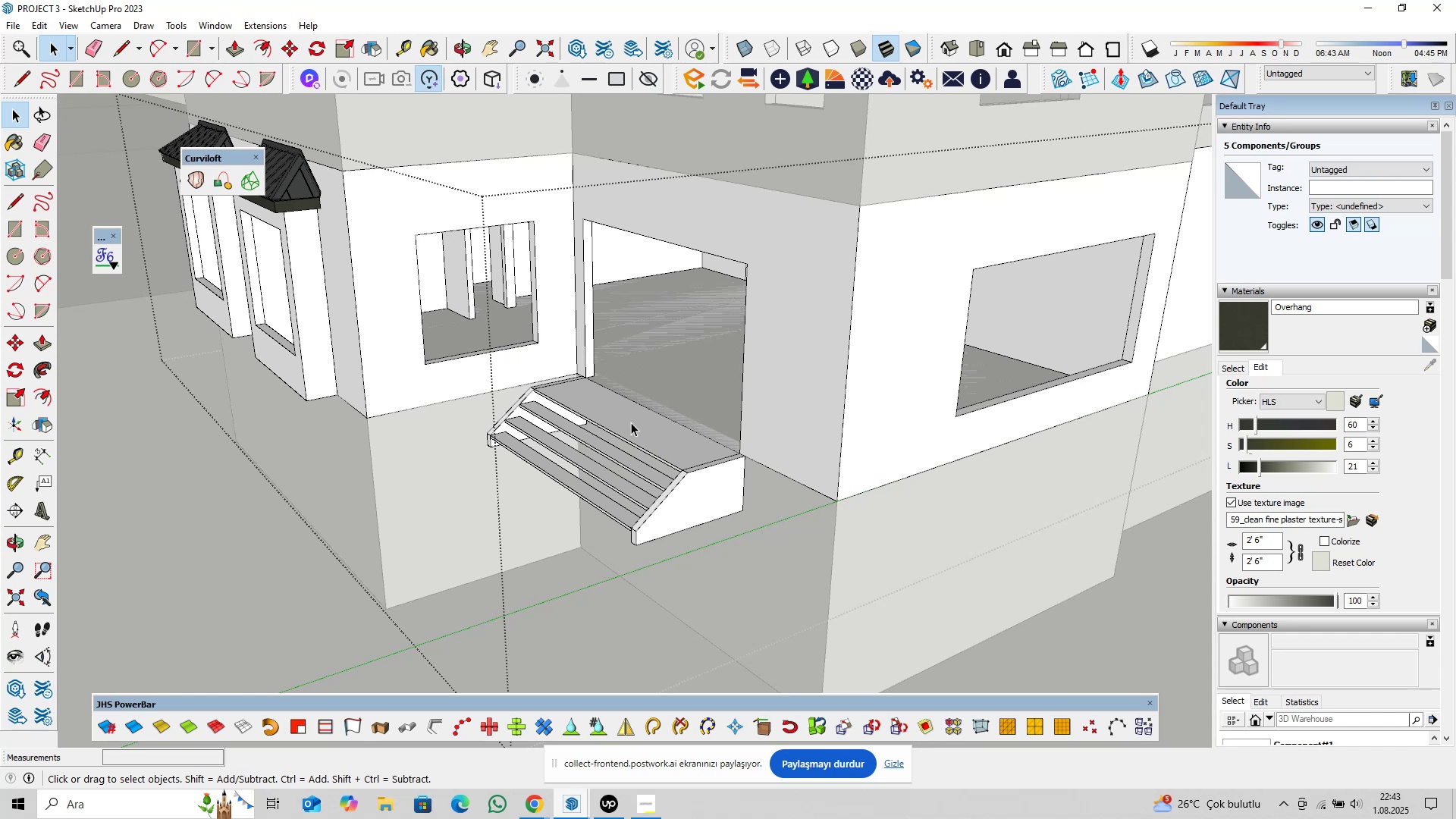 
key(Control+S)
 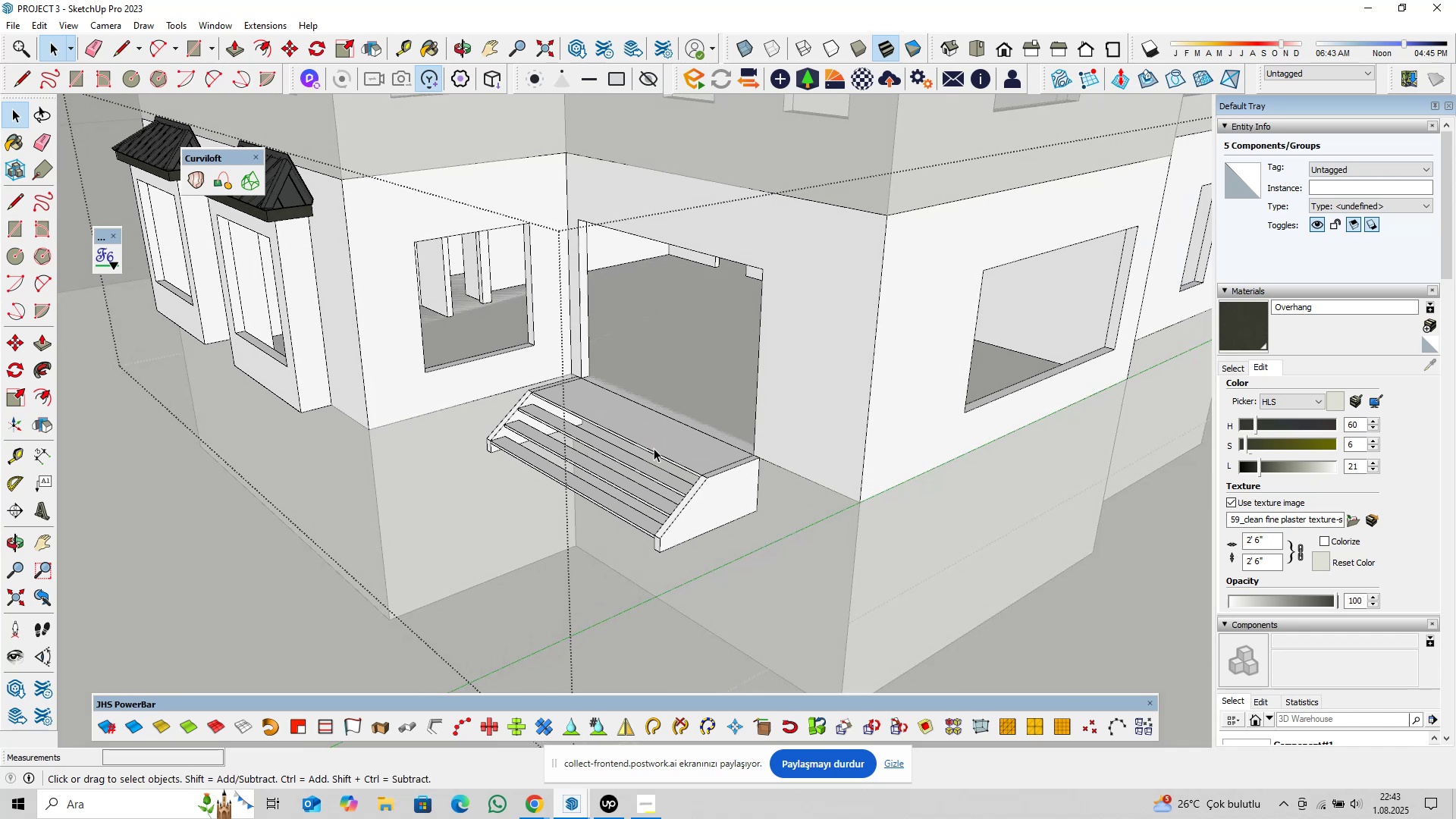 
scroll: coordinate [565, 403], scroll_direction: up, amount: 10.0
 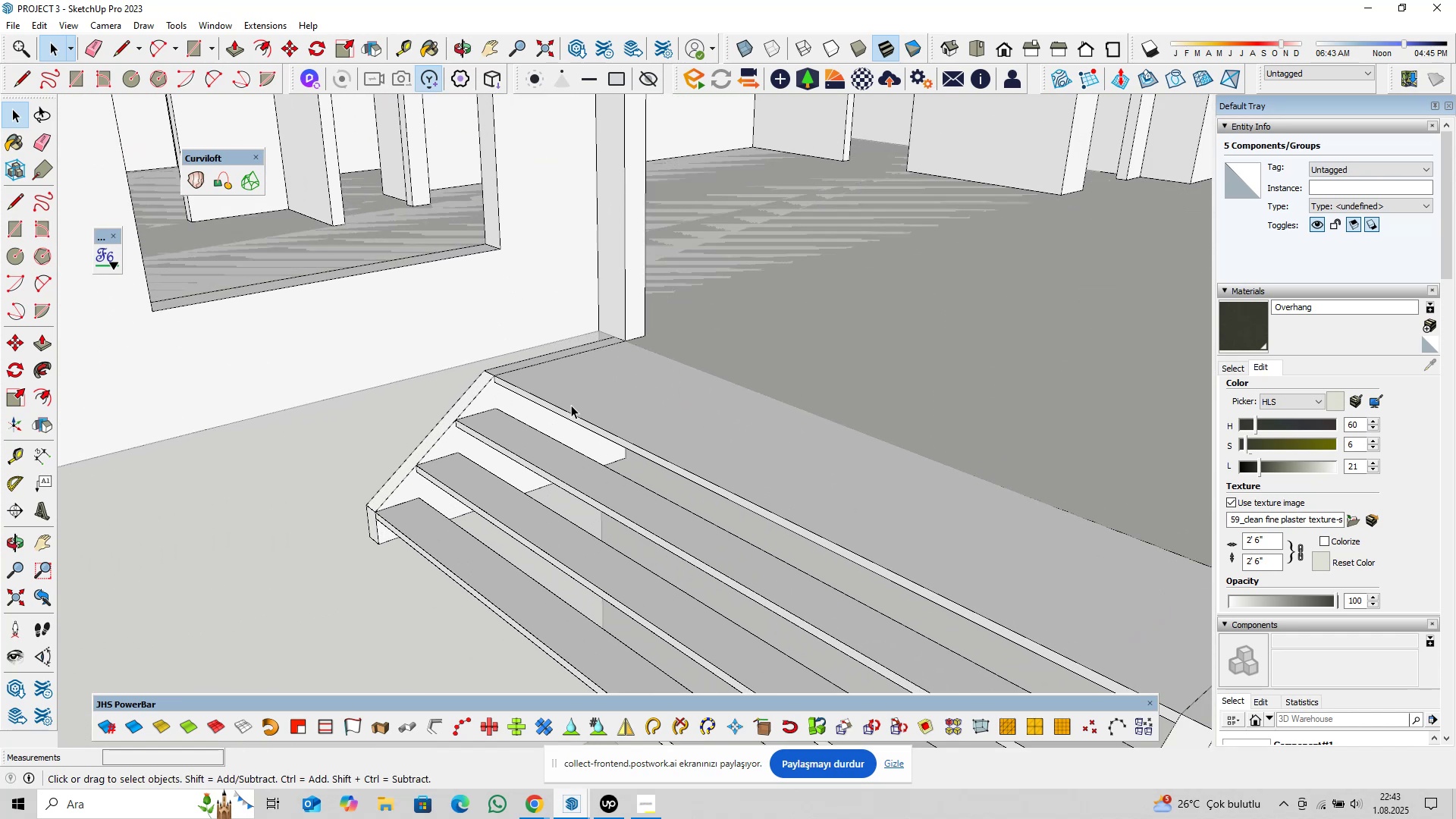 
hold_key(key=ShiftLeft, duration=0.3)
 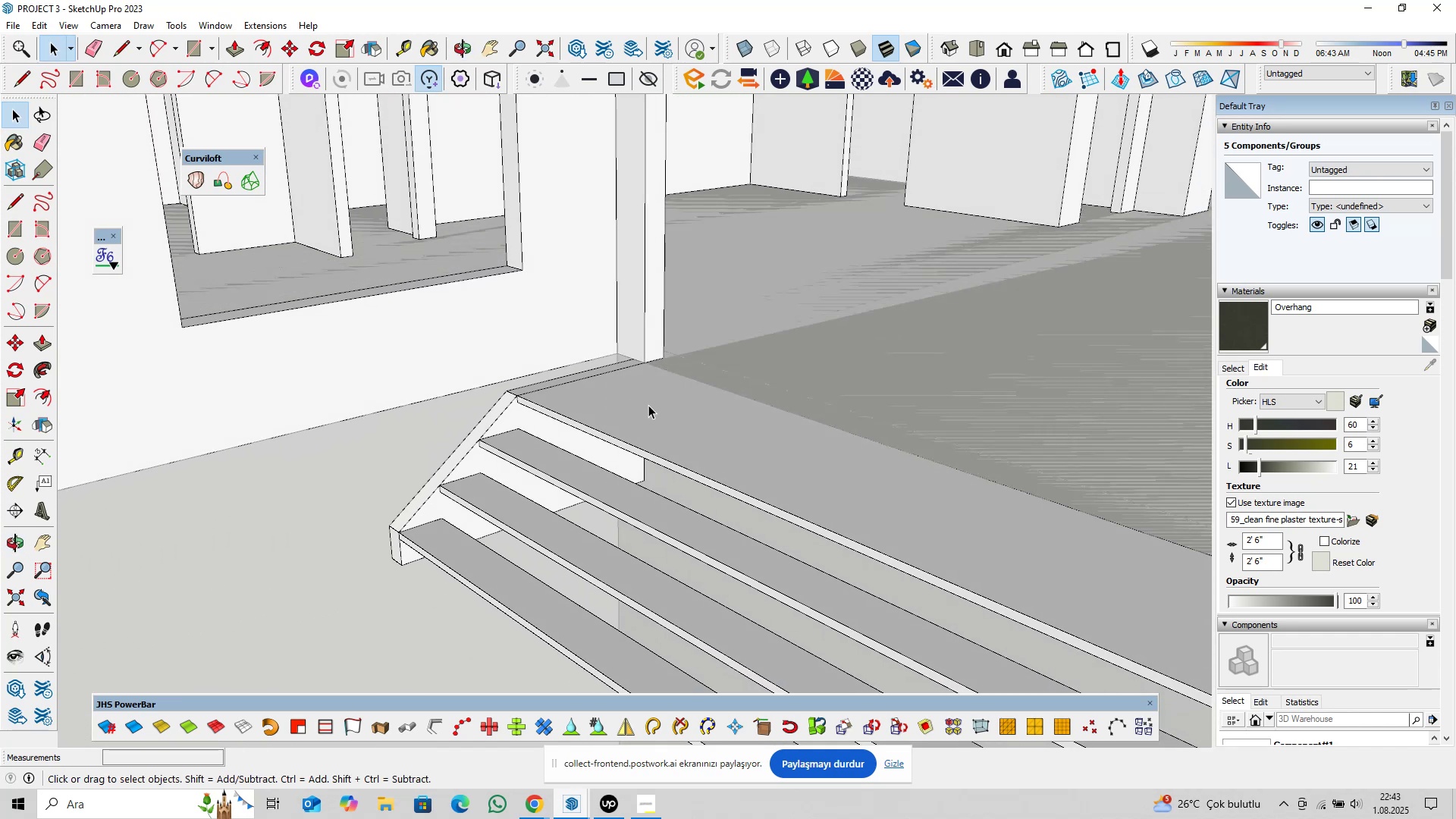 
left_click([657, 404])
 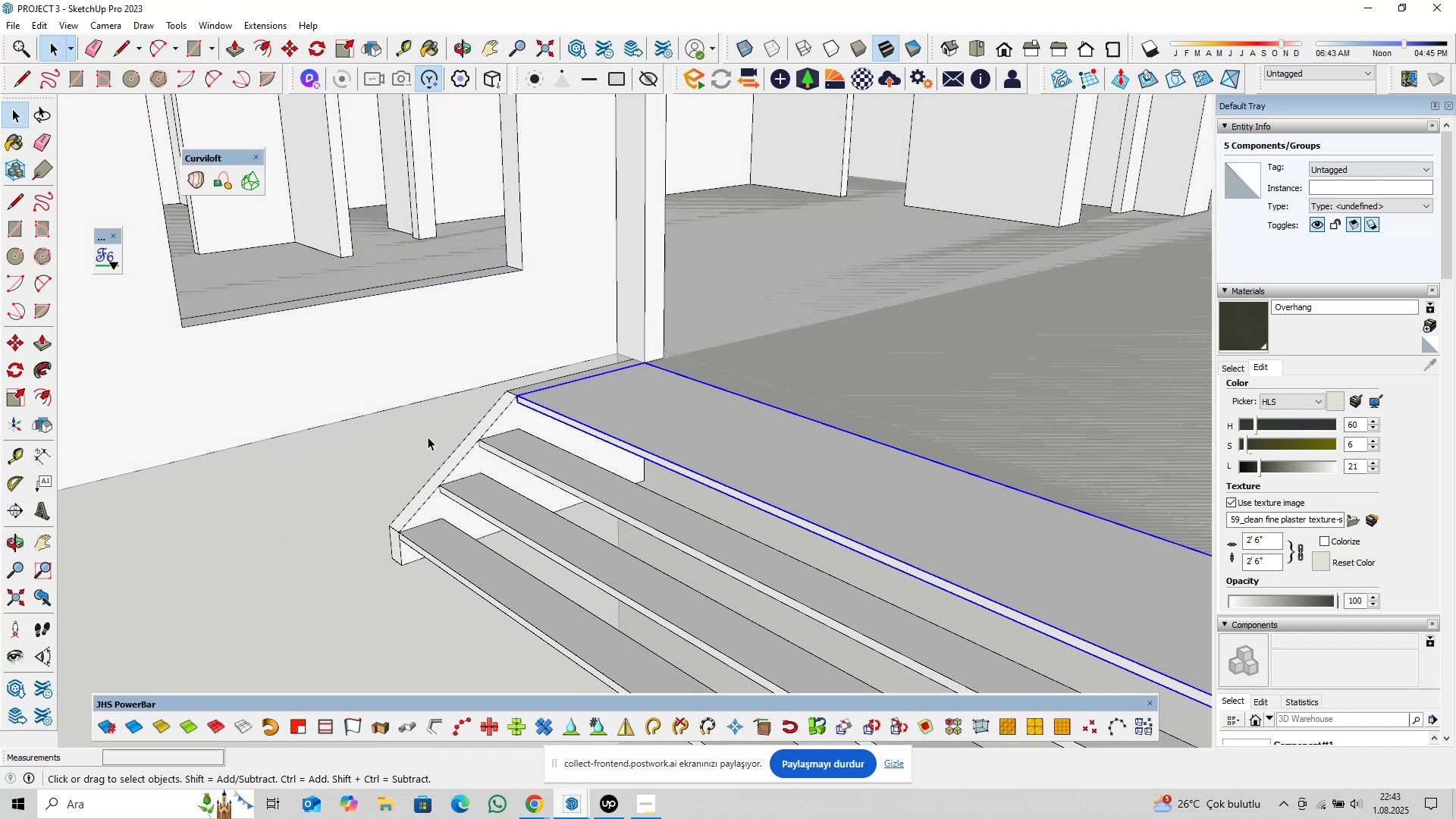 
right_click([425, 436])
 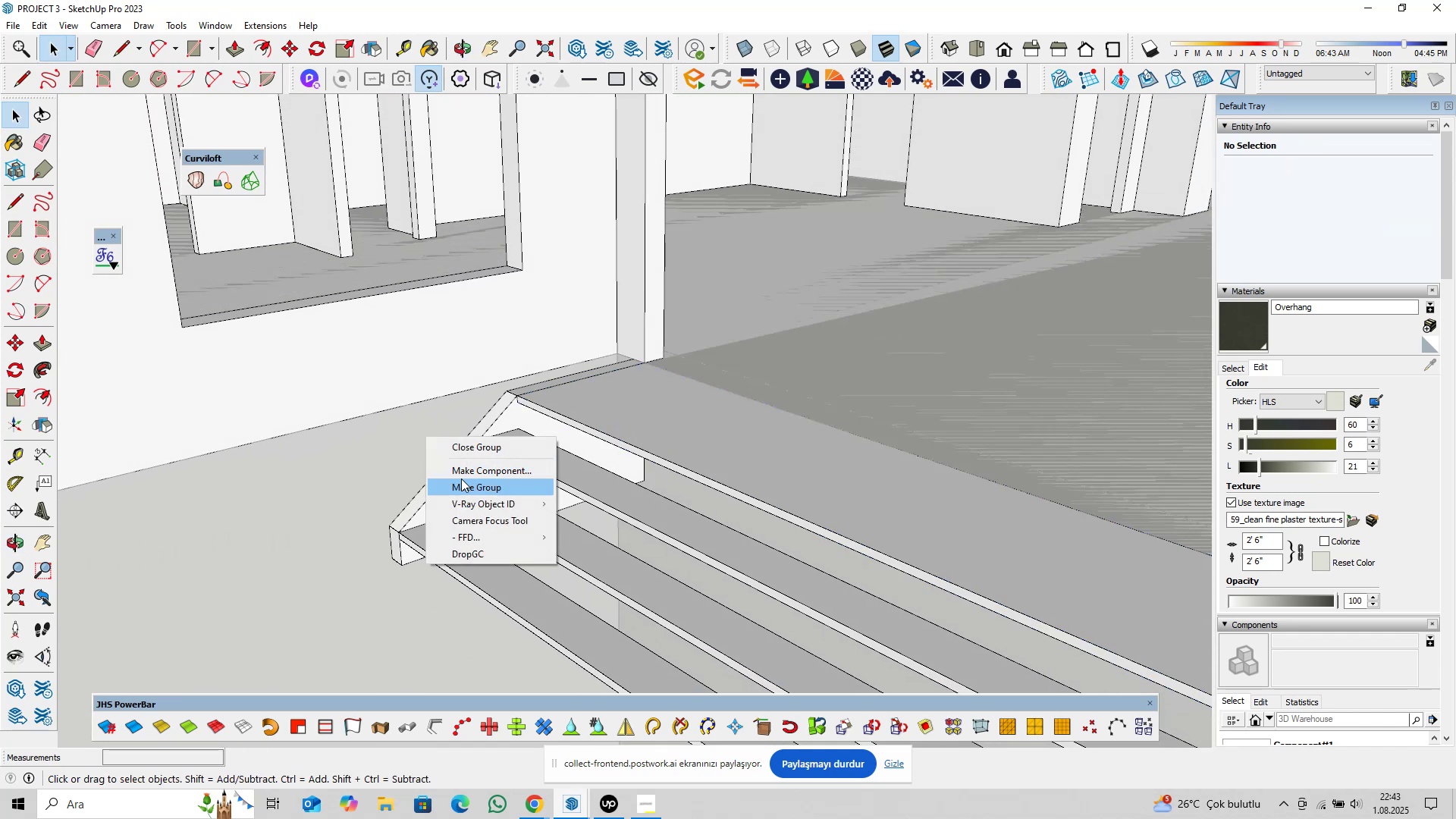 
left_click([462, 482])
 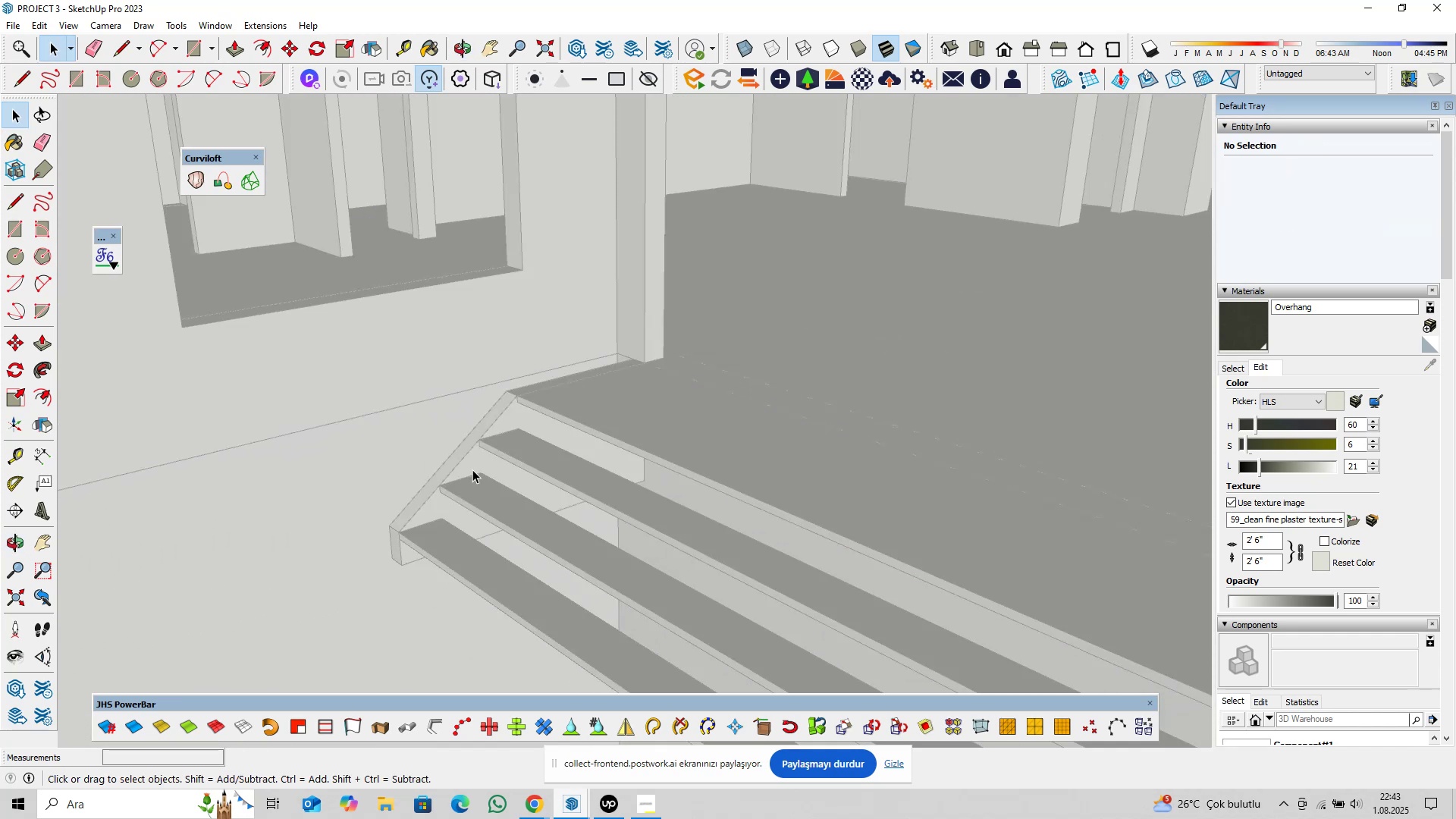 
scroll: coordinate [670, 387], scroll_direction: up, amount: 7.0
 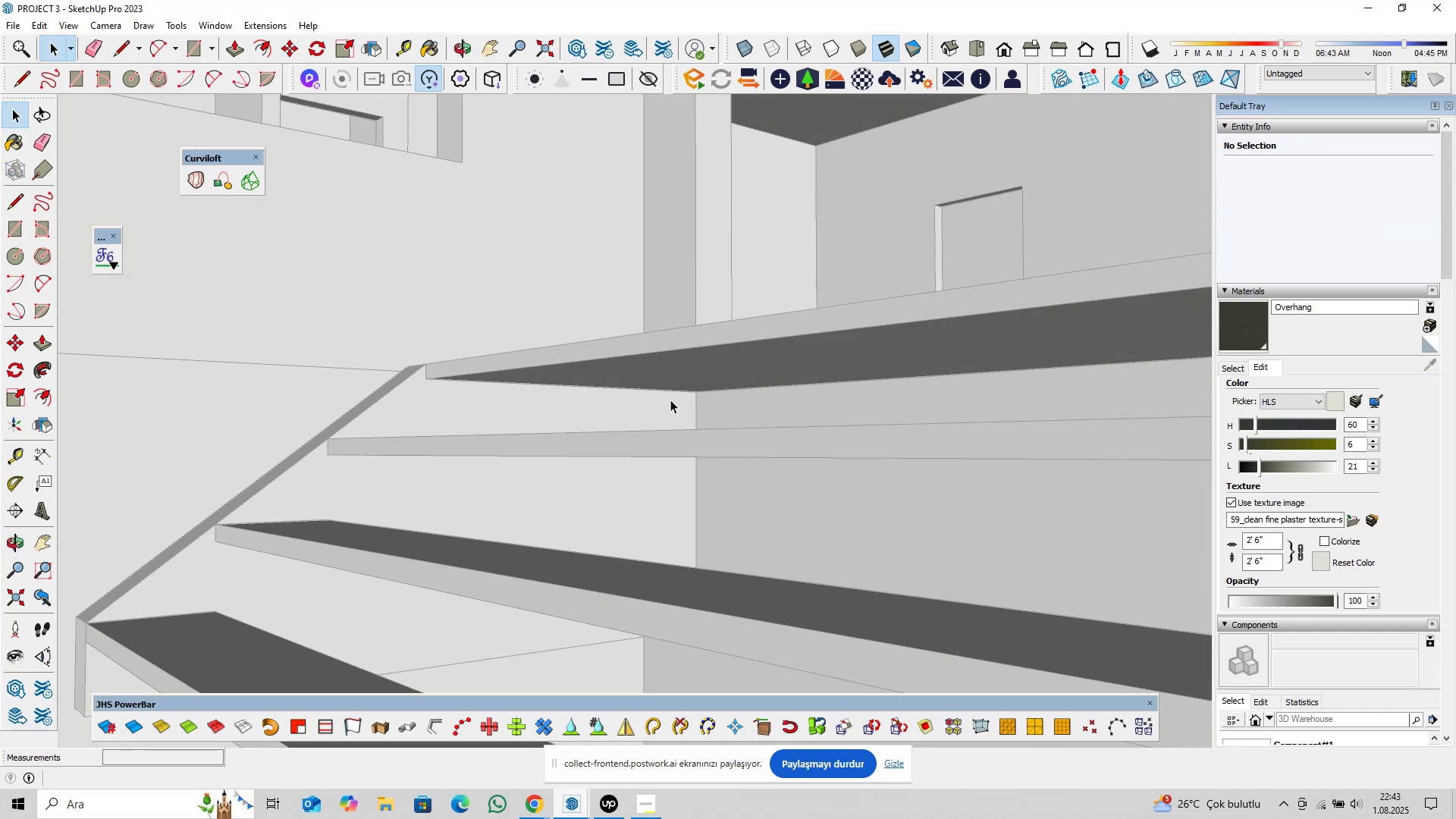 
type(pl)
 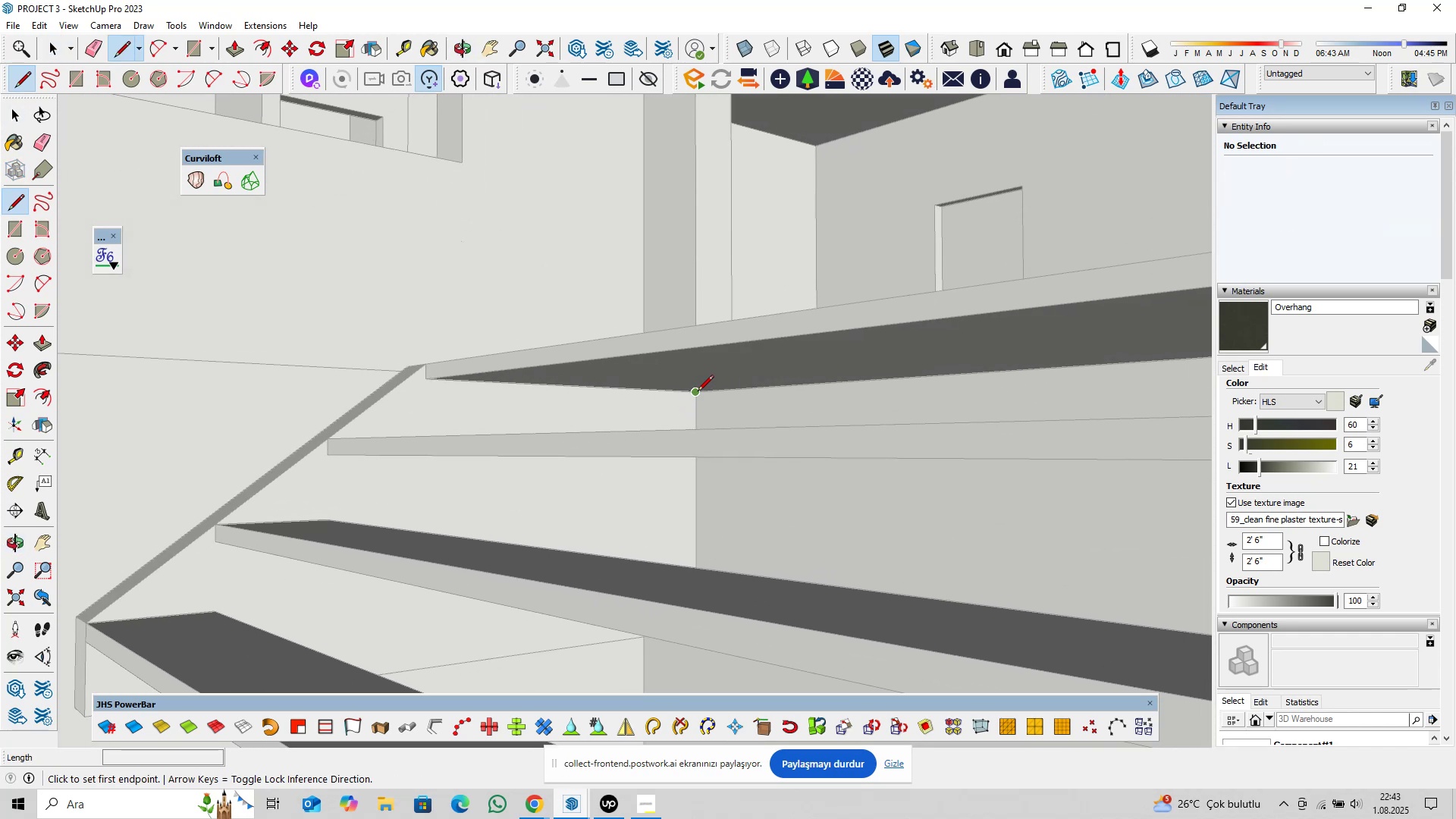 
left_click([698, 392])
 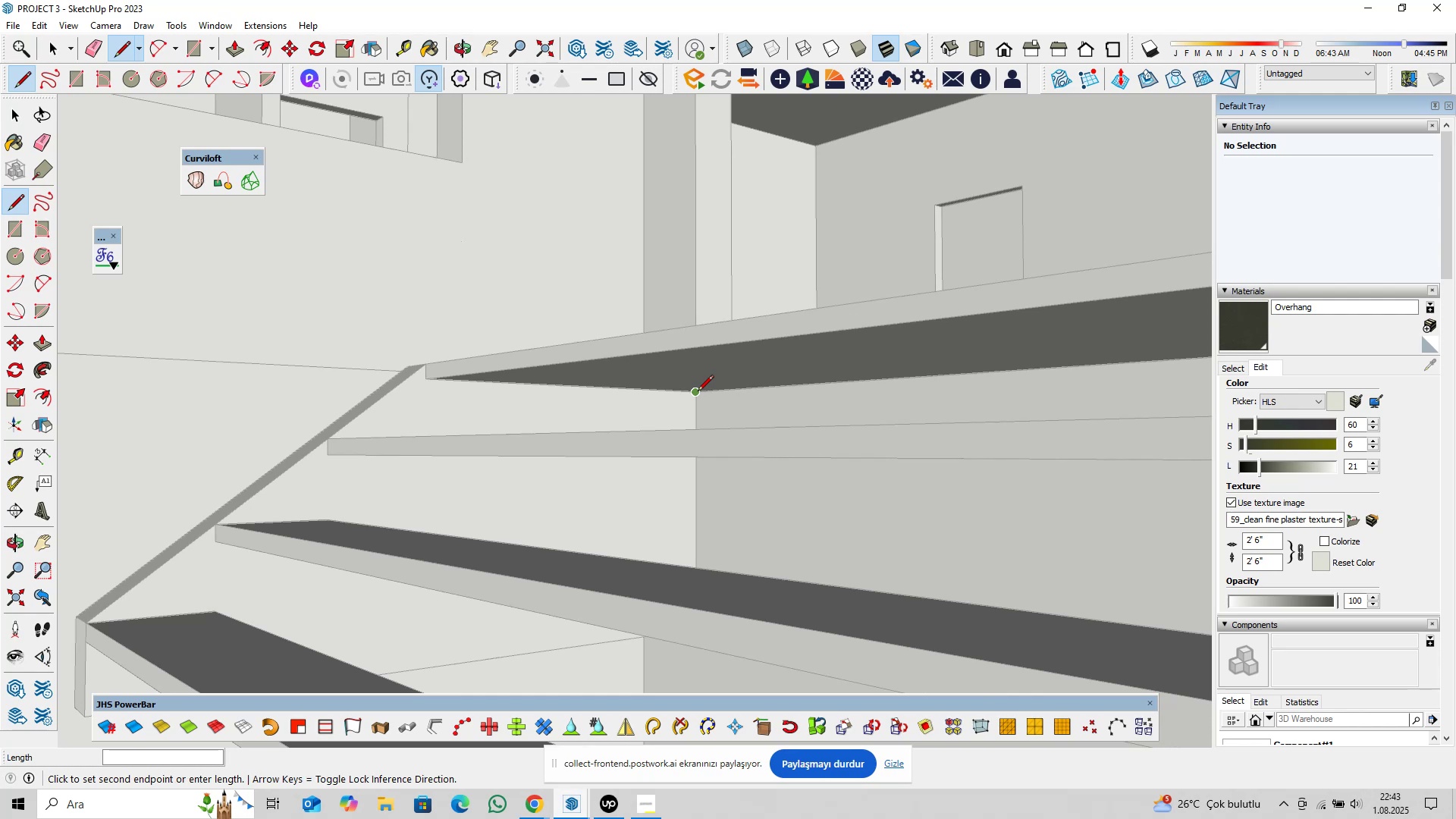 
key(ArrowLeft)
 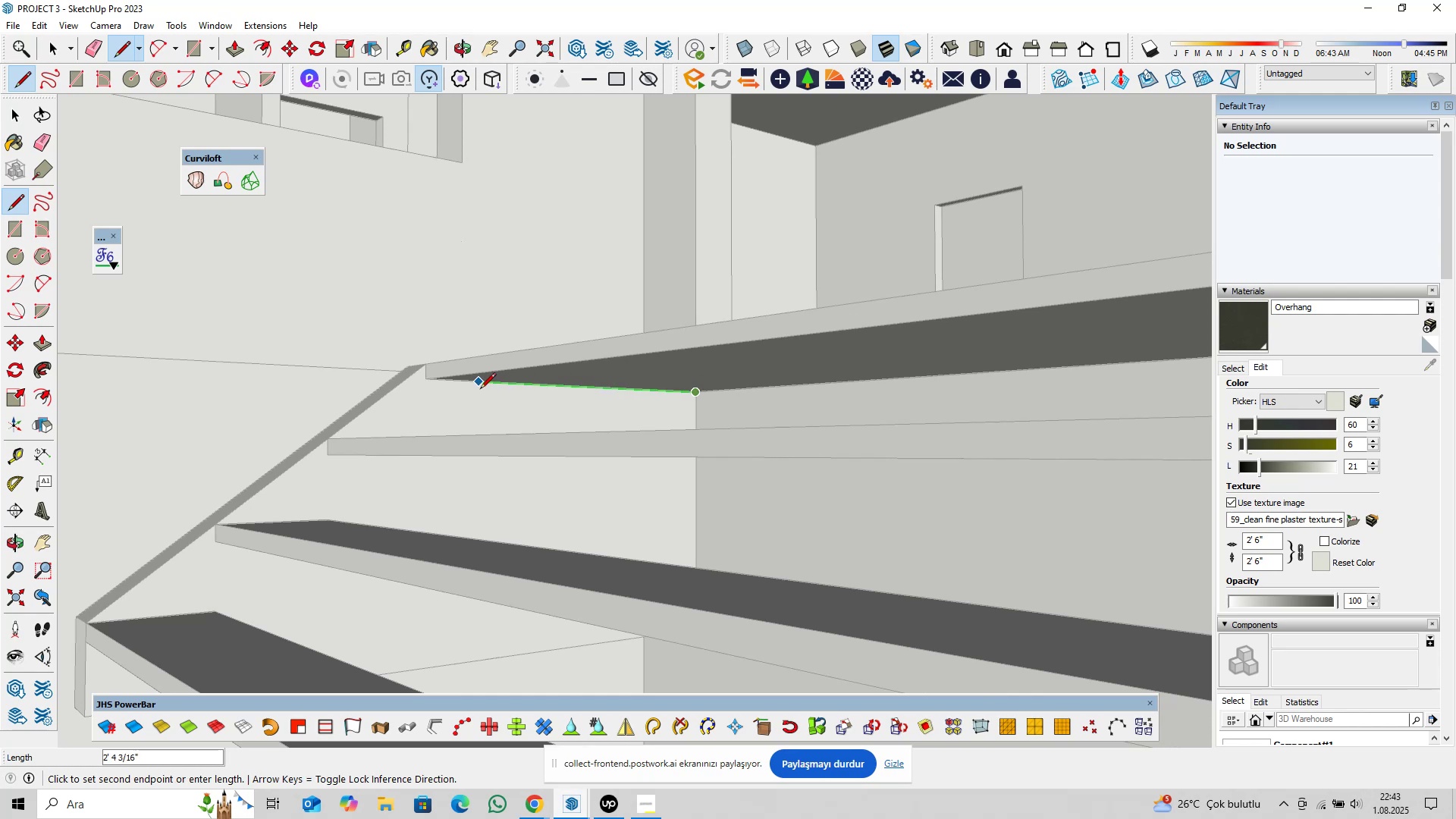 
key(ArrowRight)
 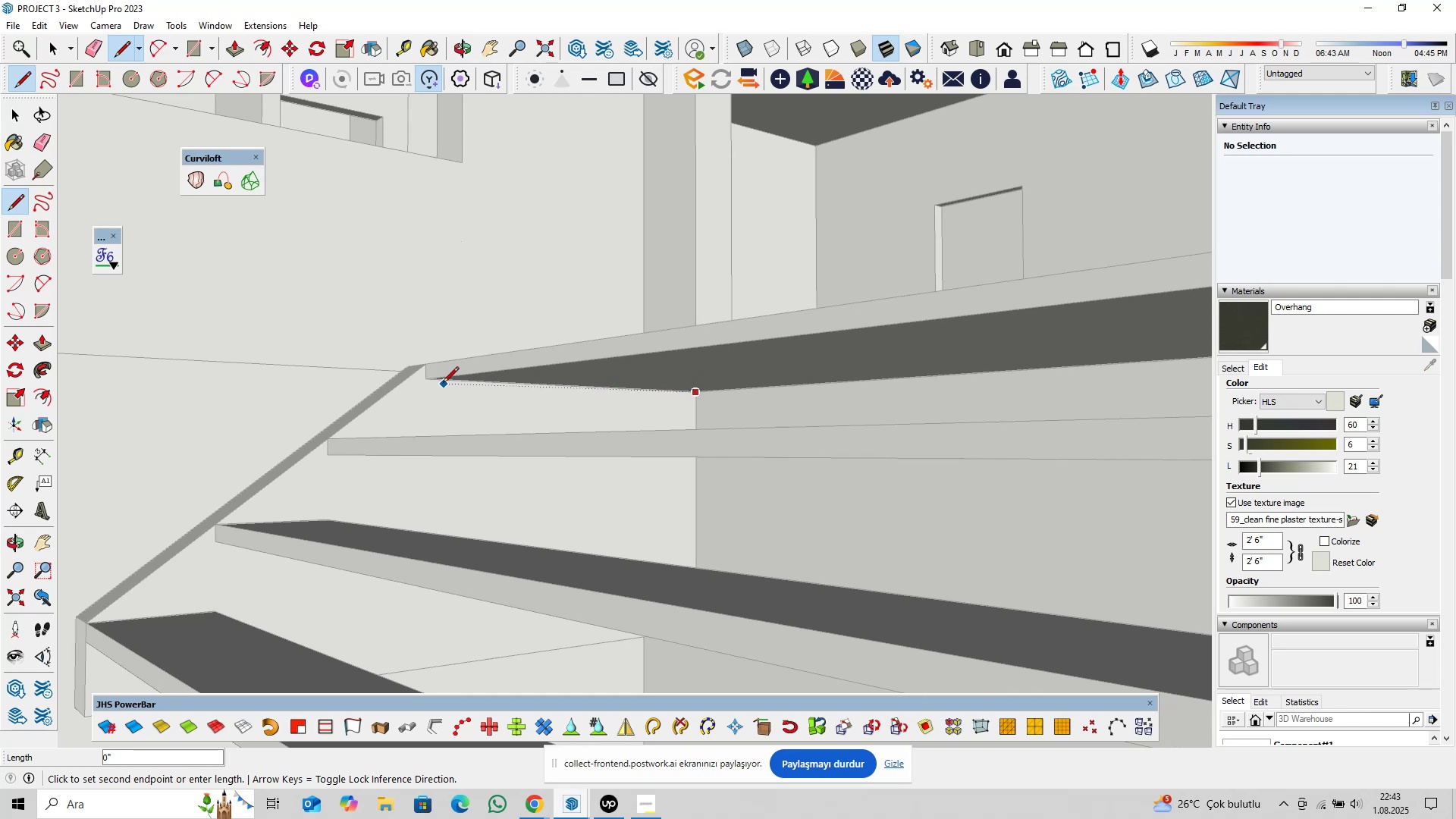 
key(ArrowLeft)
 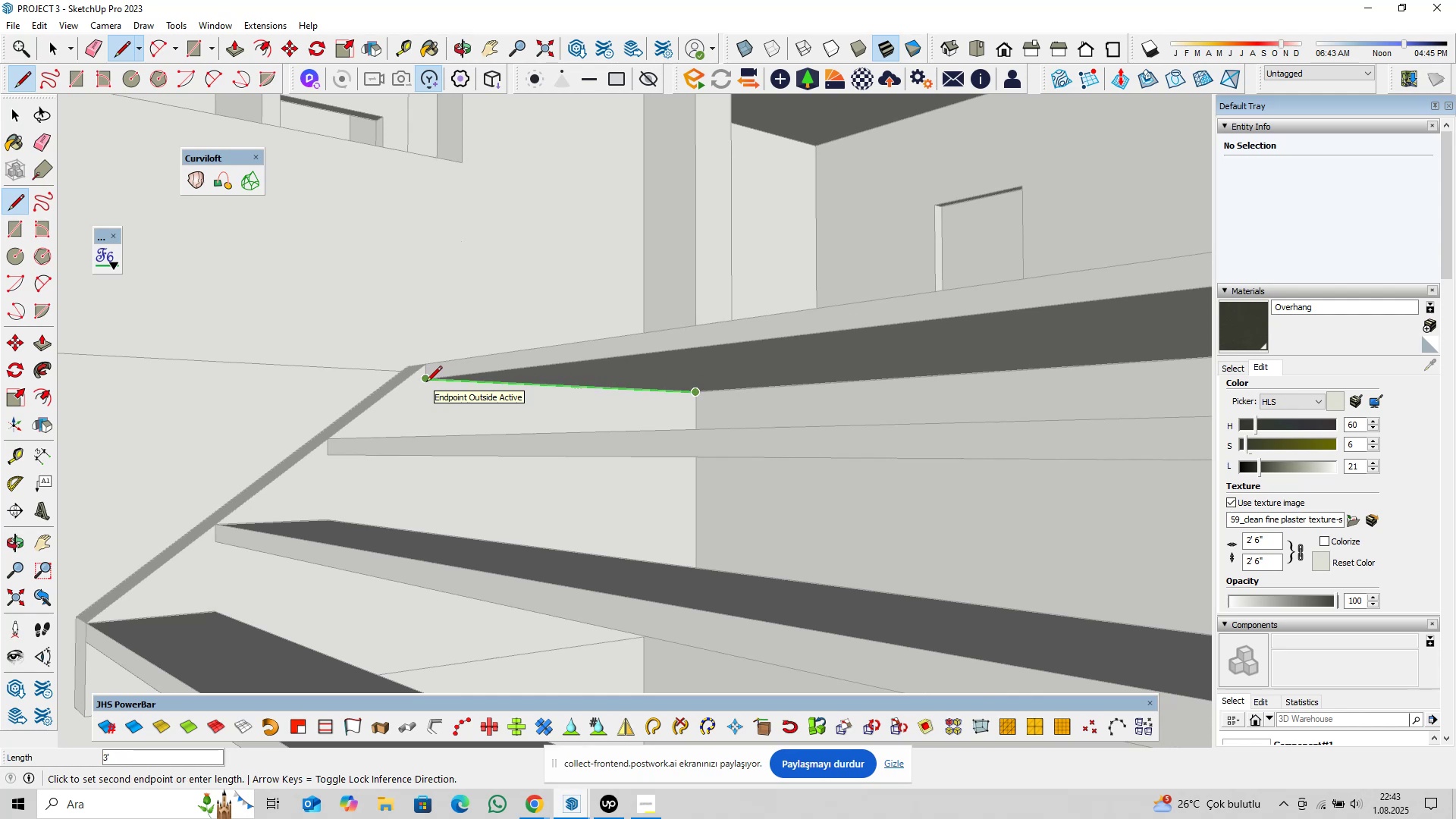 
left_click([426, 383])
 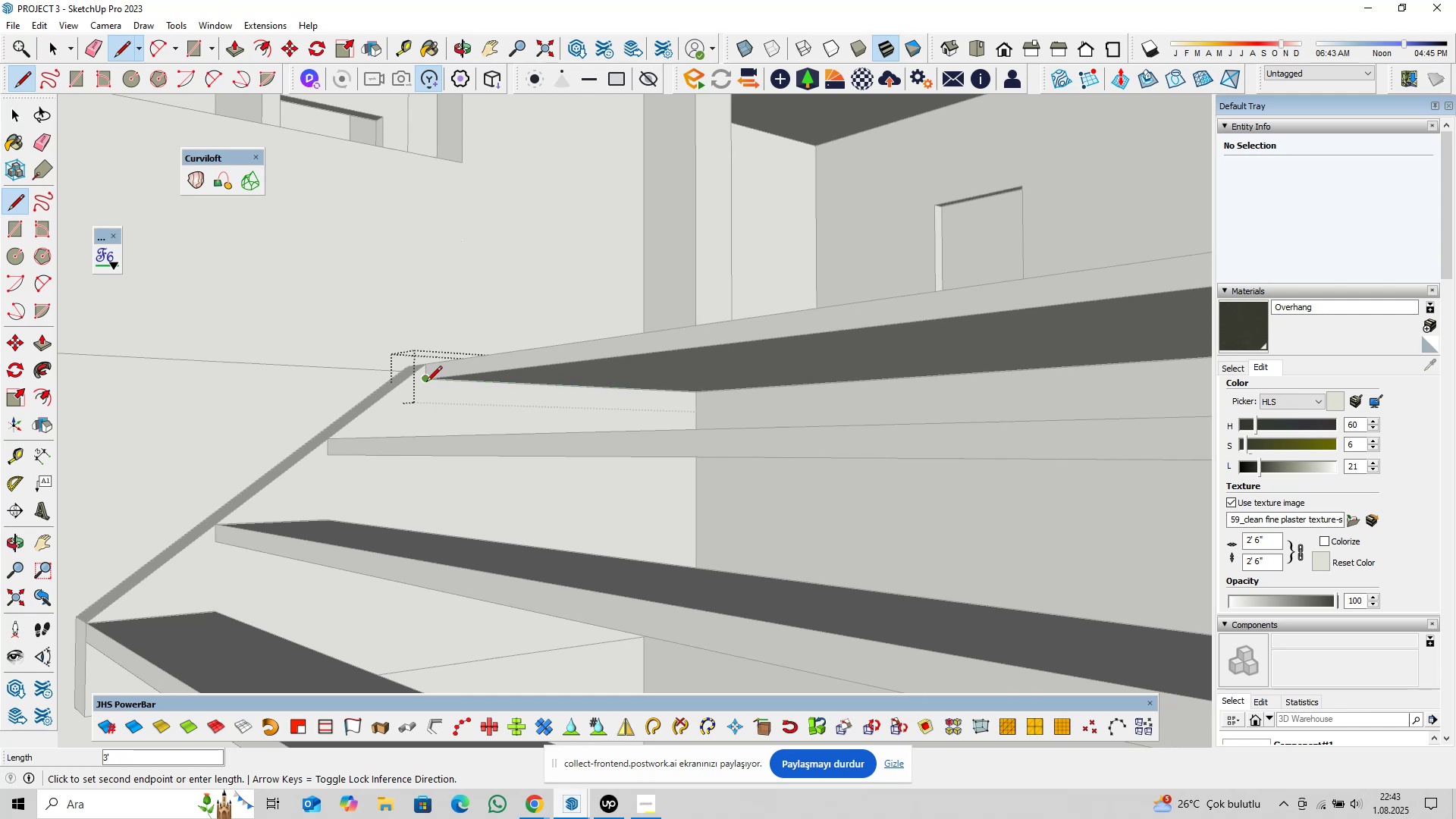 
scroll: coordinate [426, 383], scroll_direction: up, amount: 2.0
 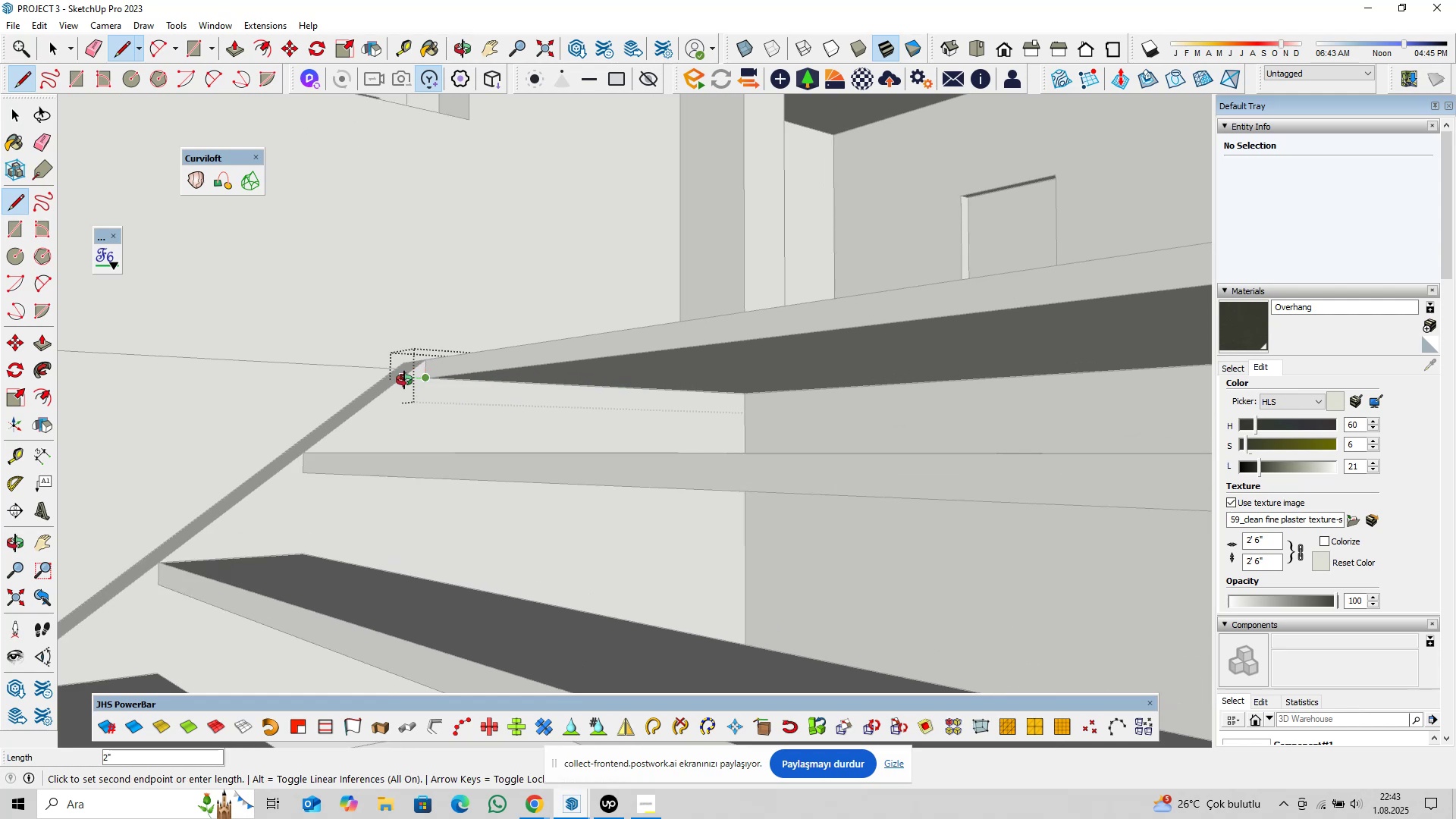 
key(ArrowUp)
 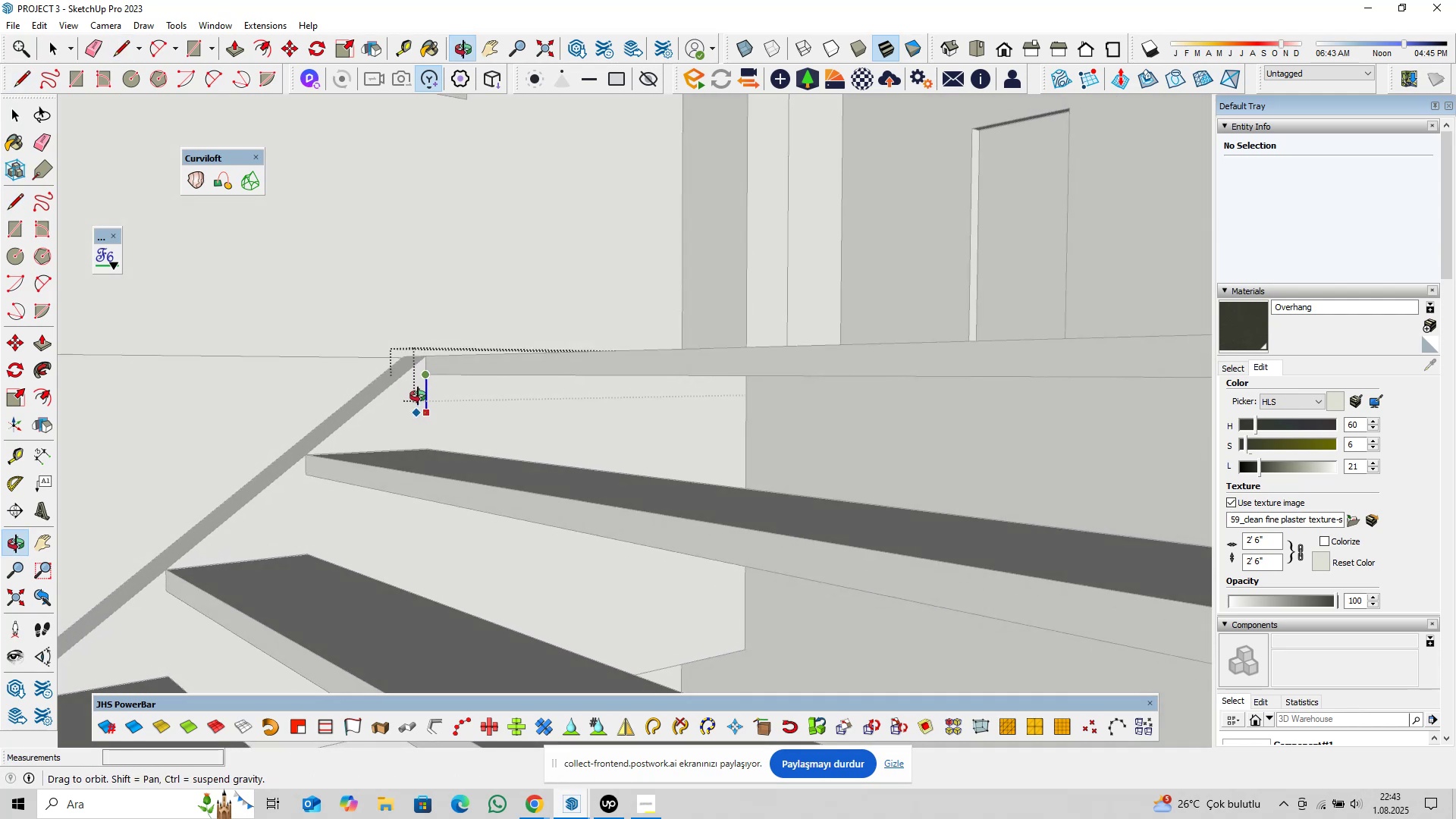 
key(Control+ControlLeft)
 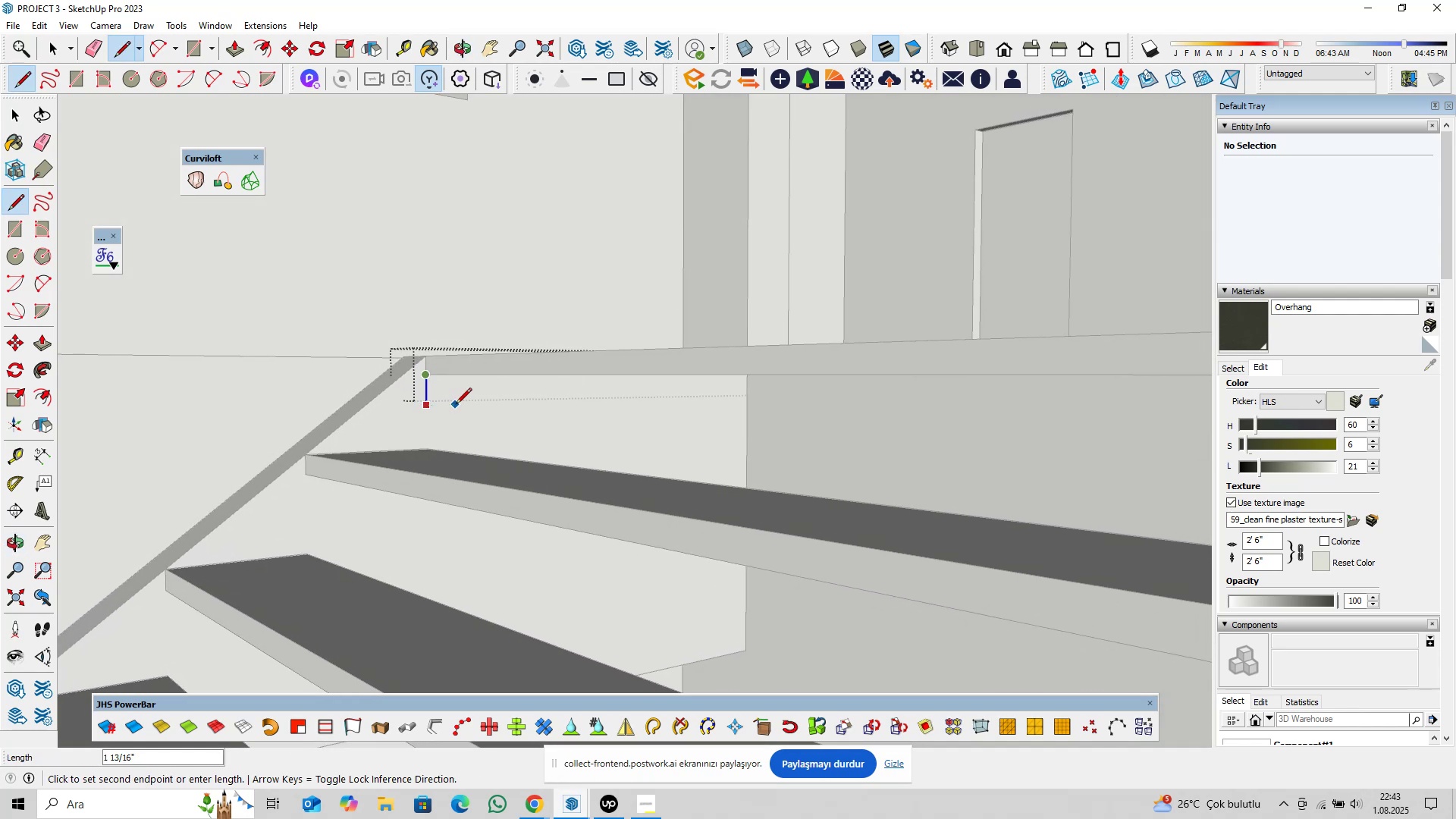 
key(Control+Z)
 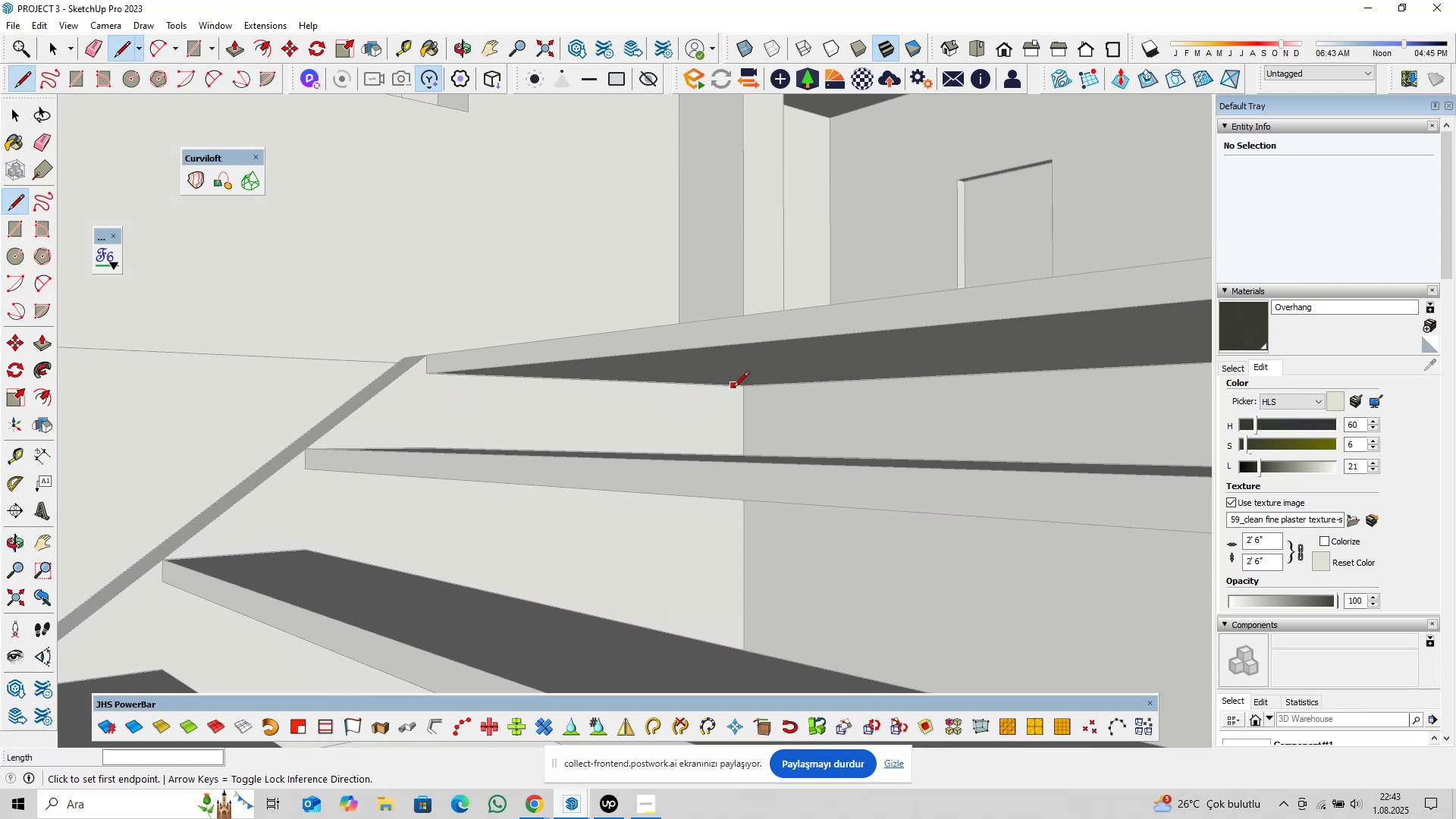 
key(Space)
 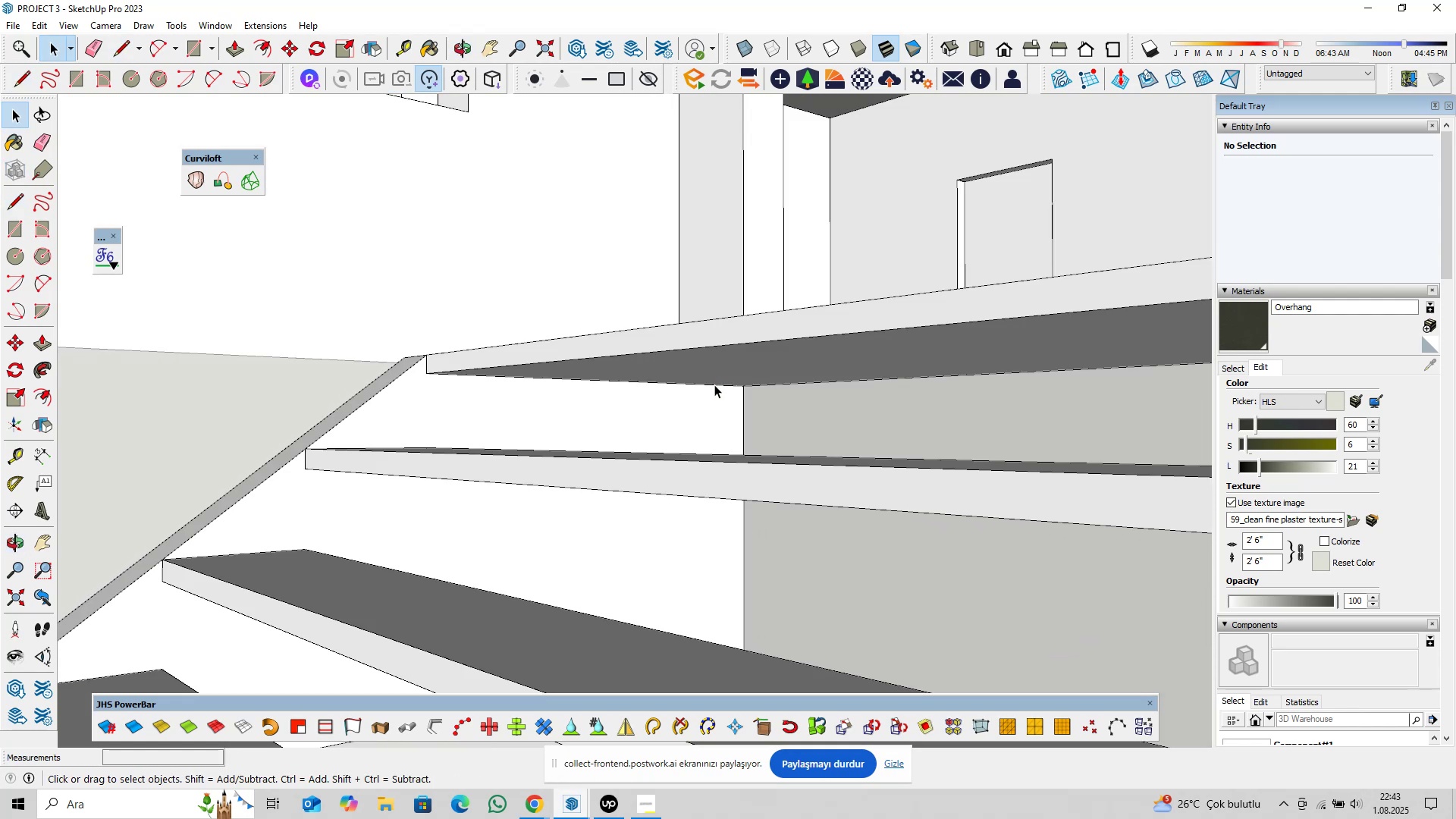 
double_click([714, 384])
 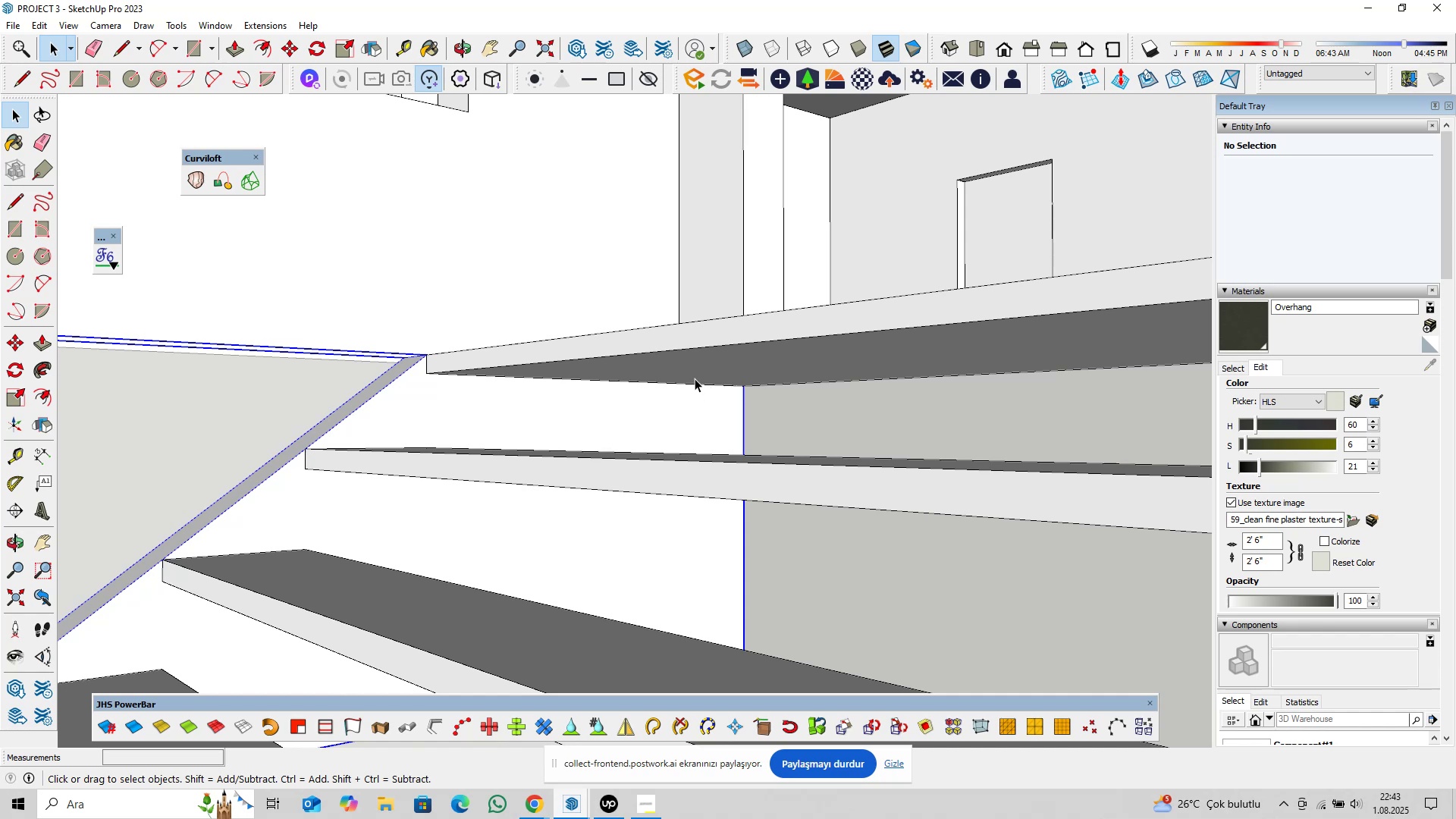 
left_click([695, 378])
 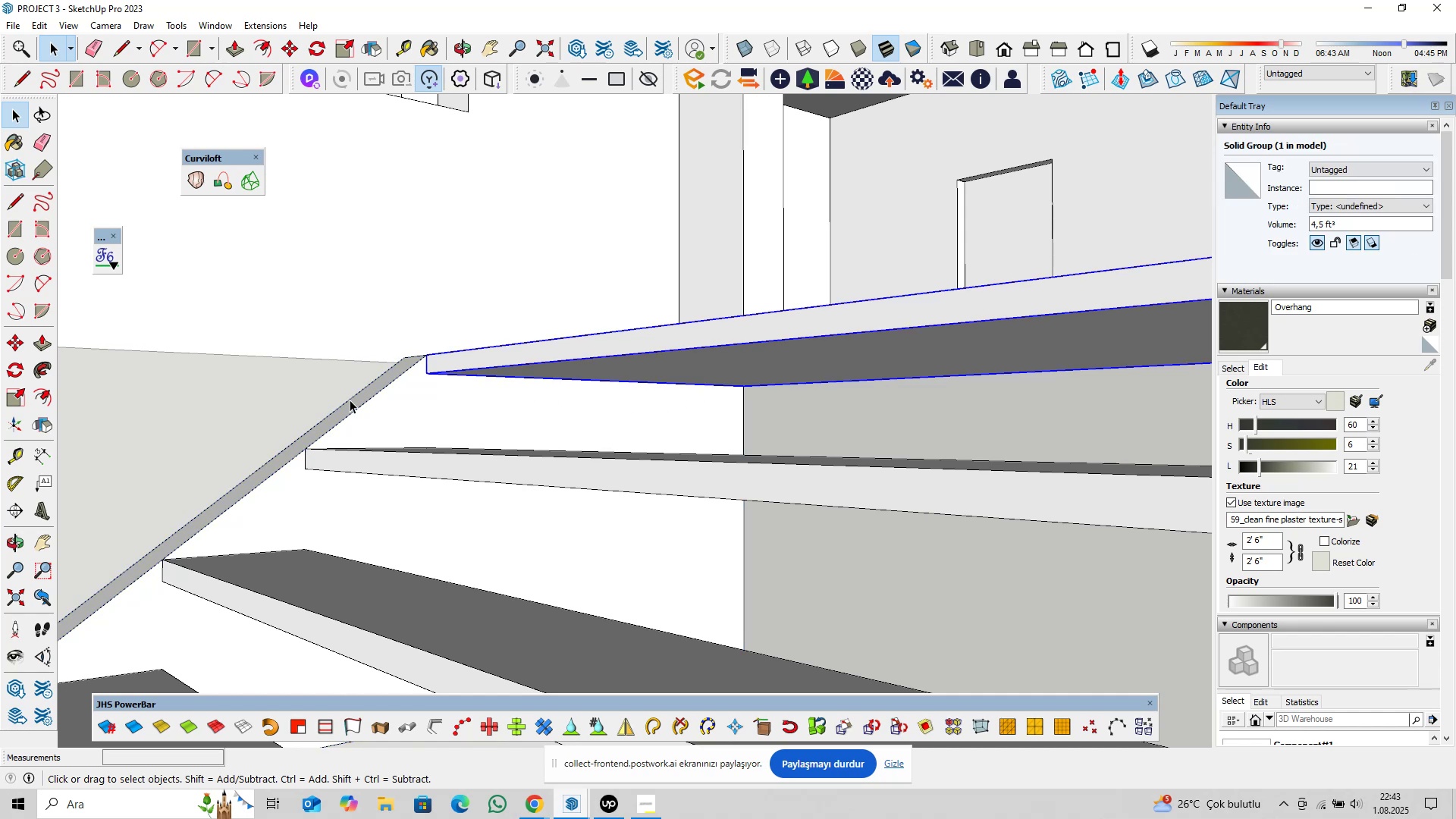 
right_click([315, 400])
 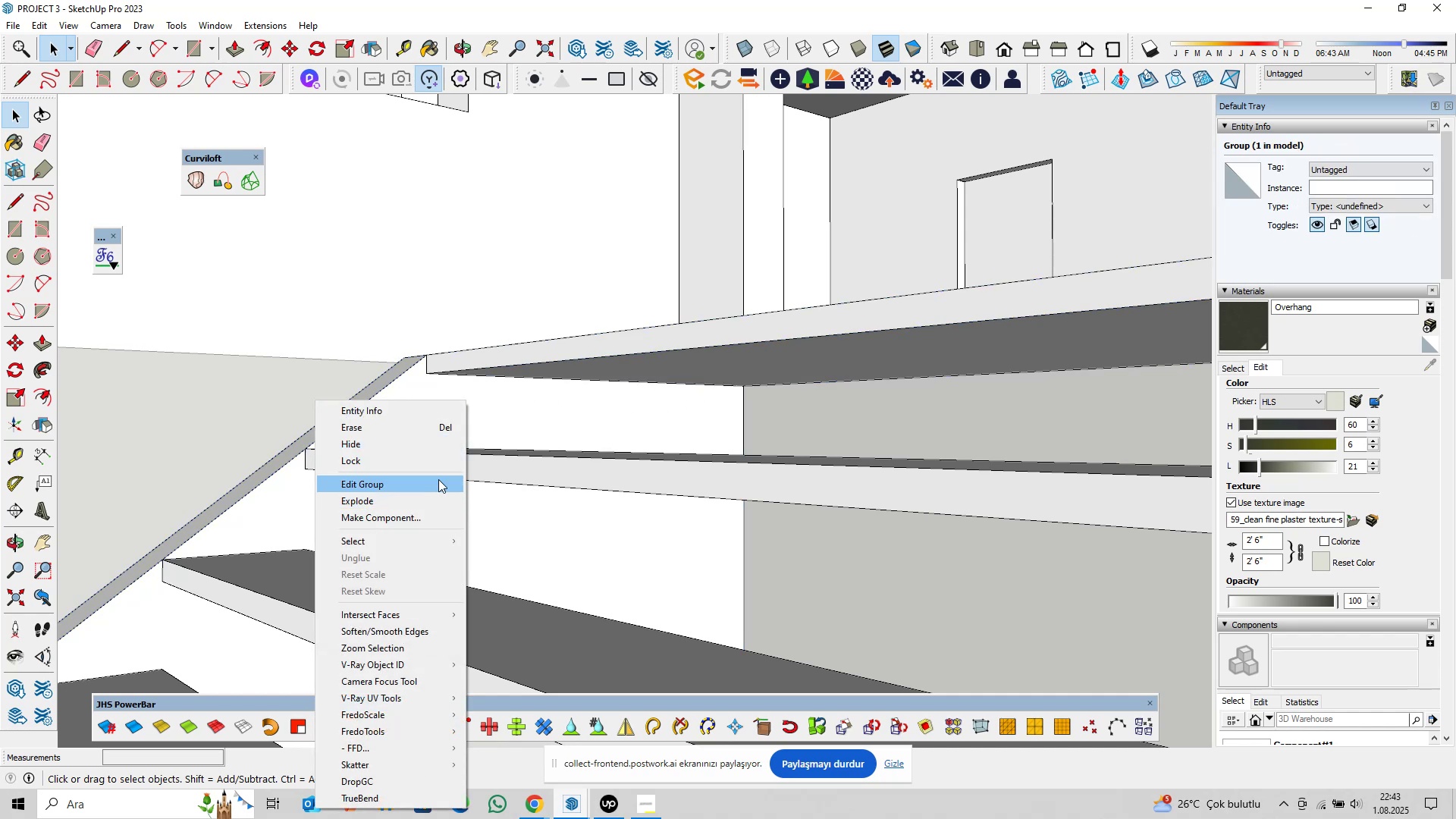 
right_click([863, 436])
 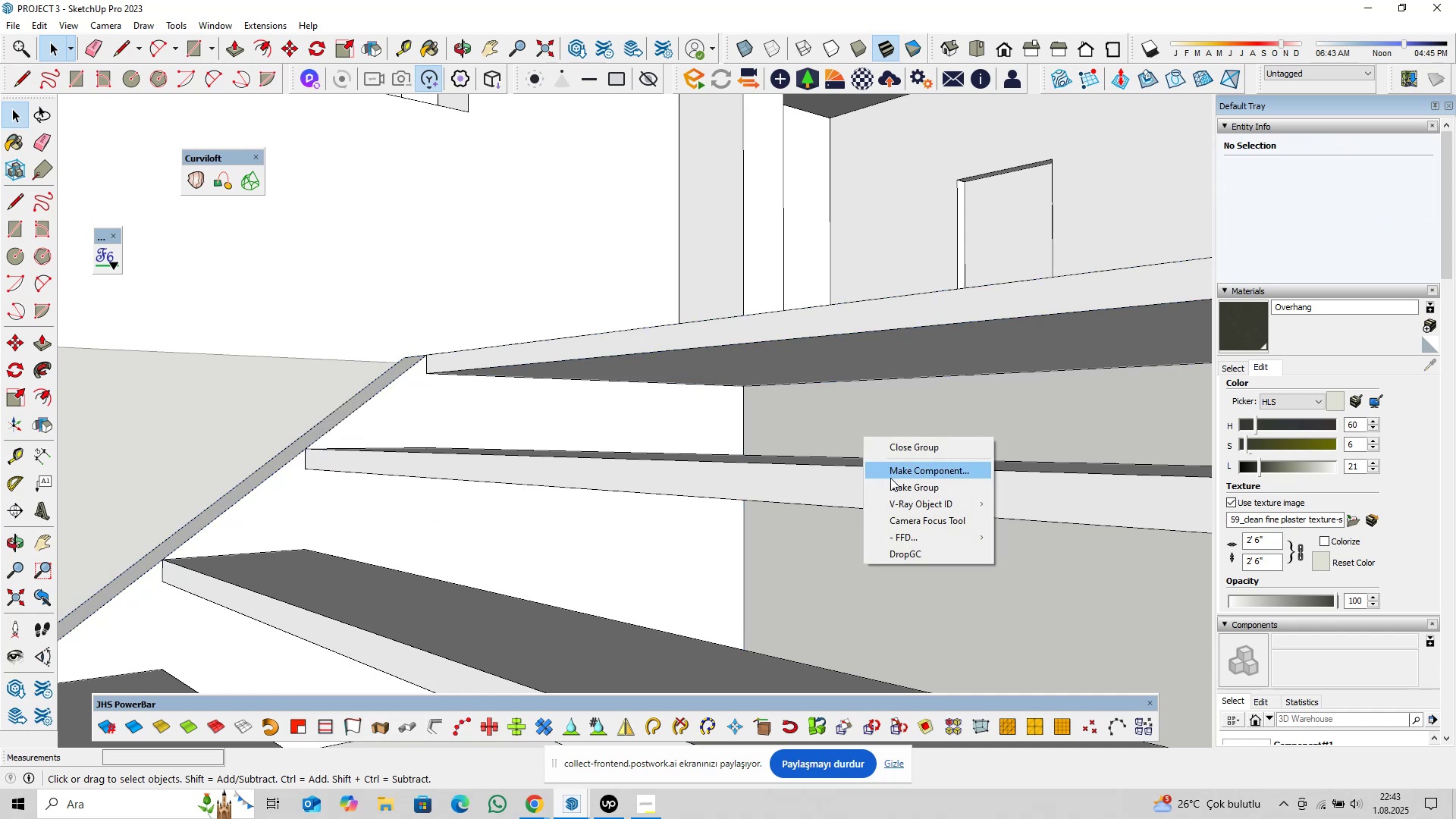 
left_click([892, 484])
 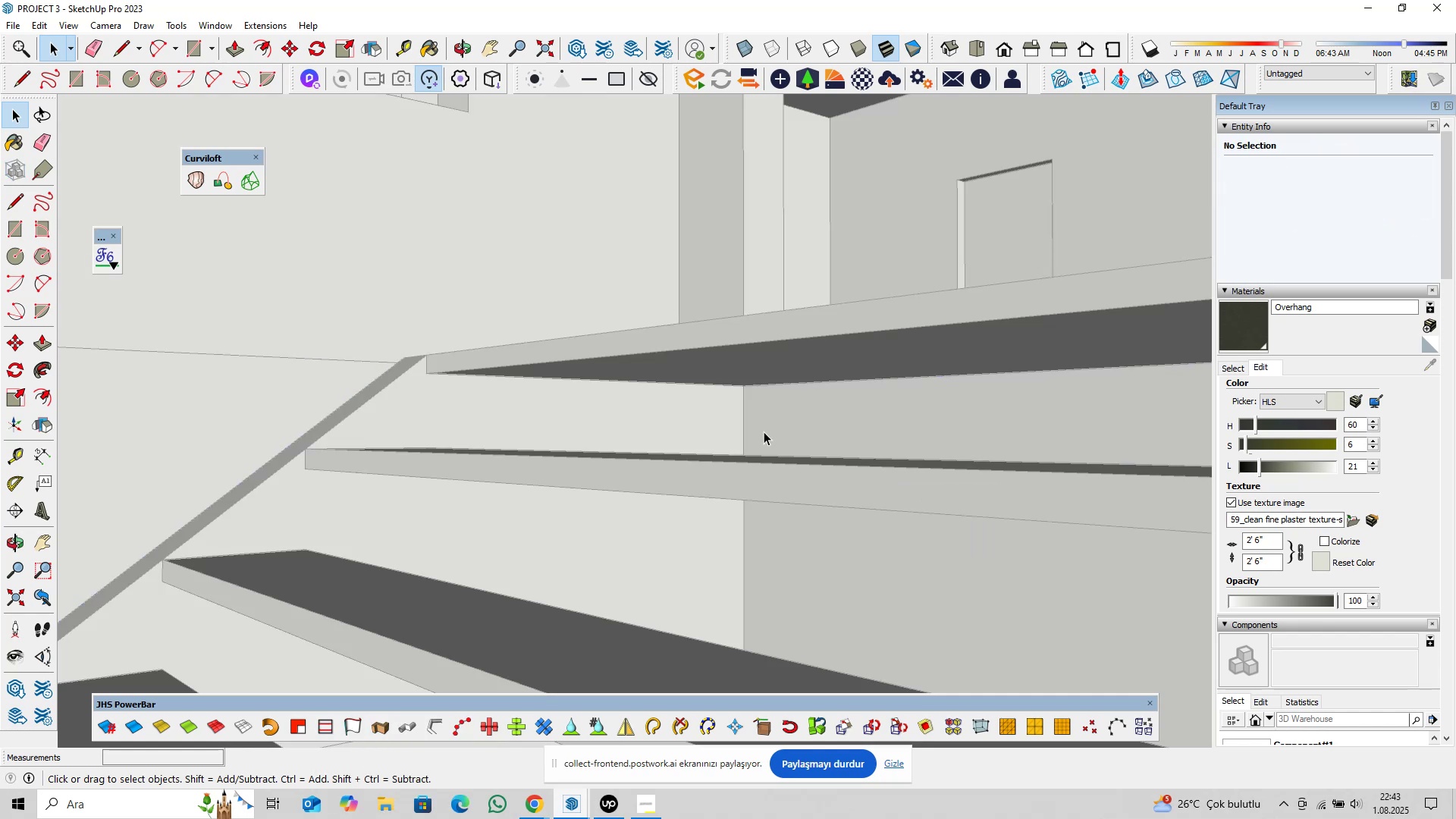 
type(pl)
 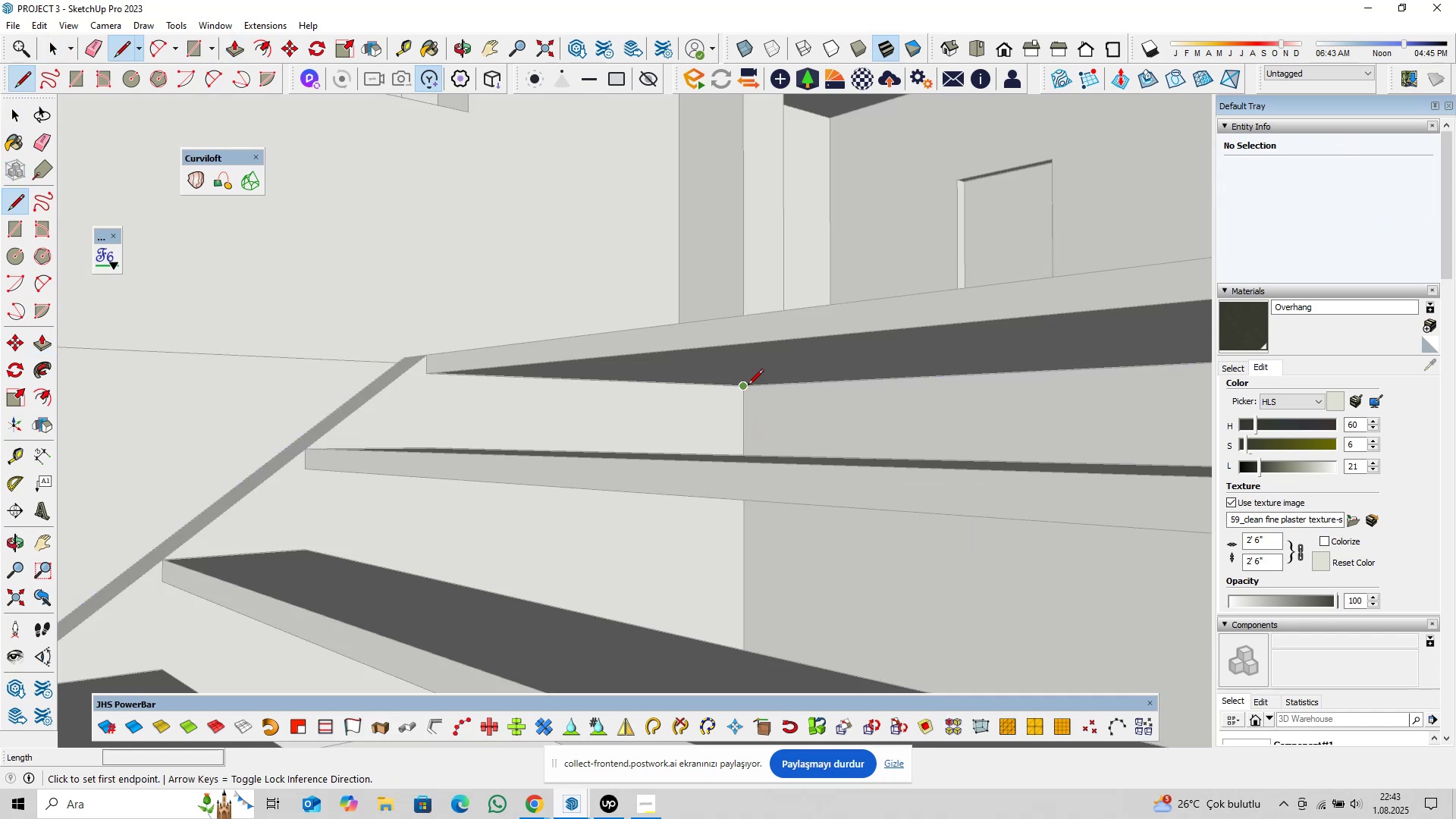 
left_click([748, 386])
 